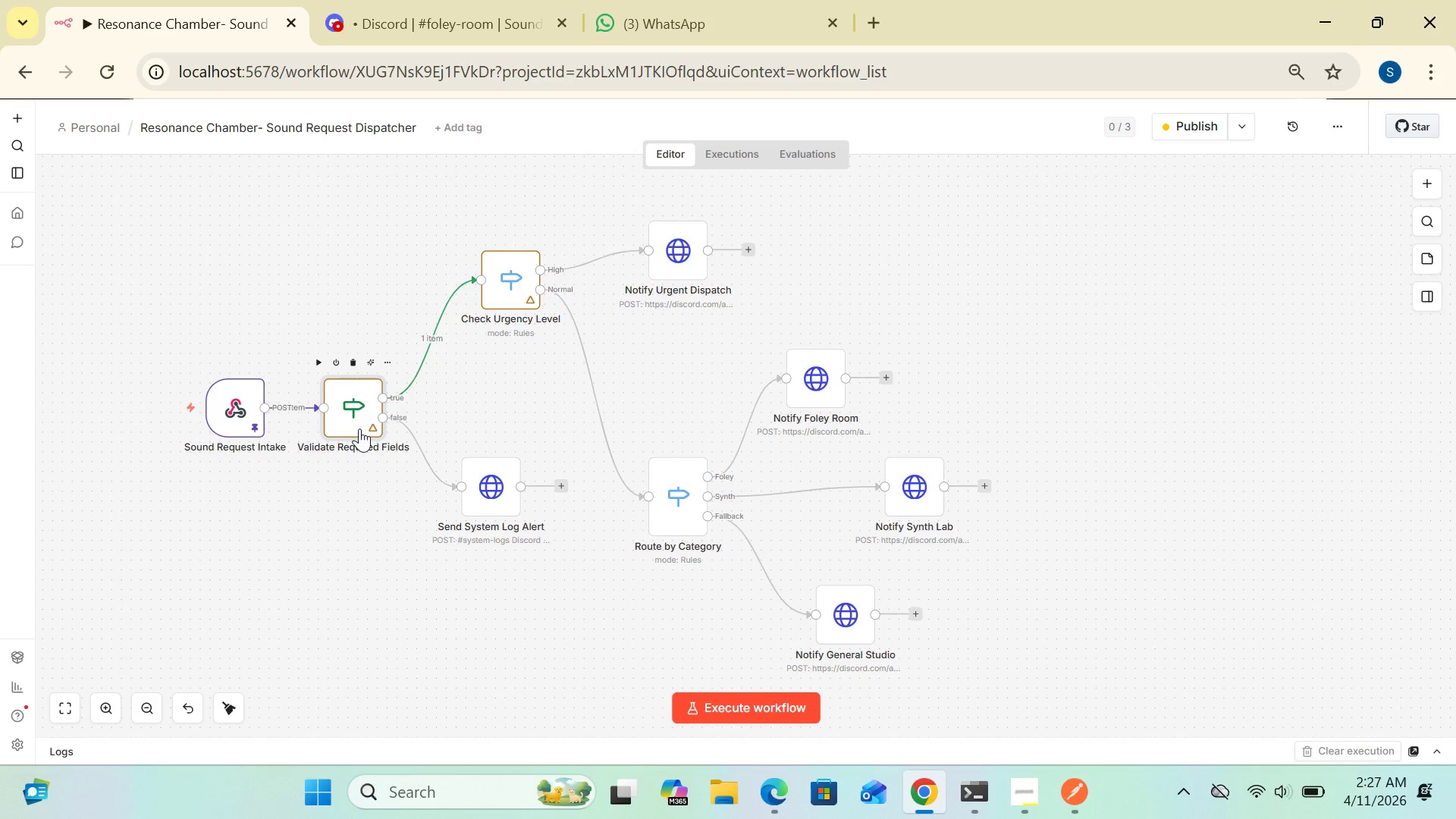 
left_click([359, 428])
 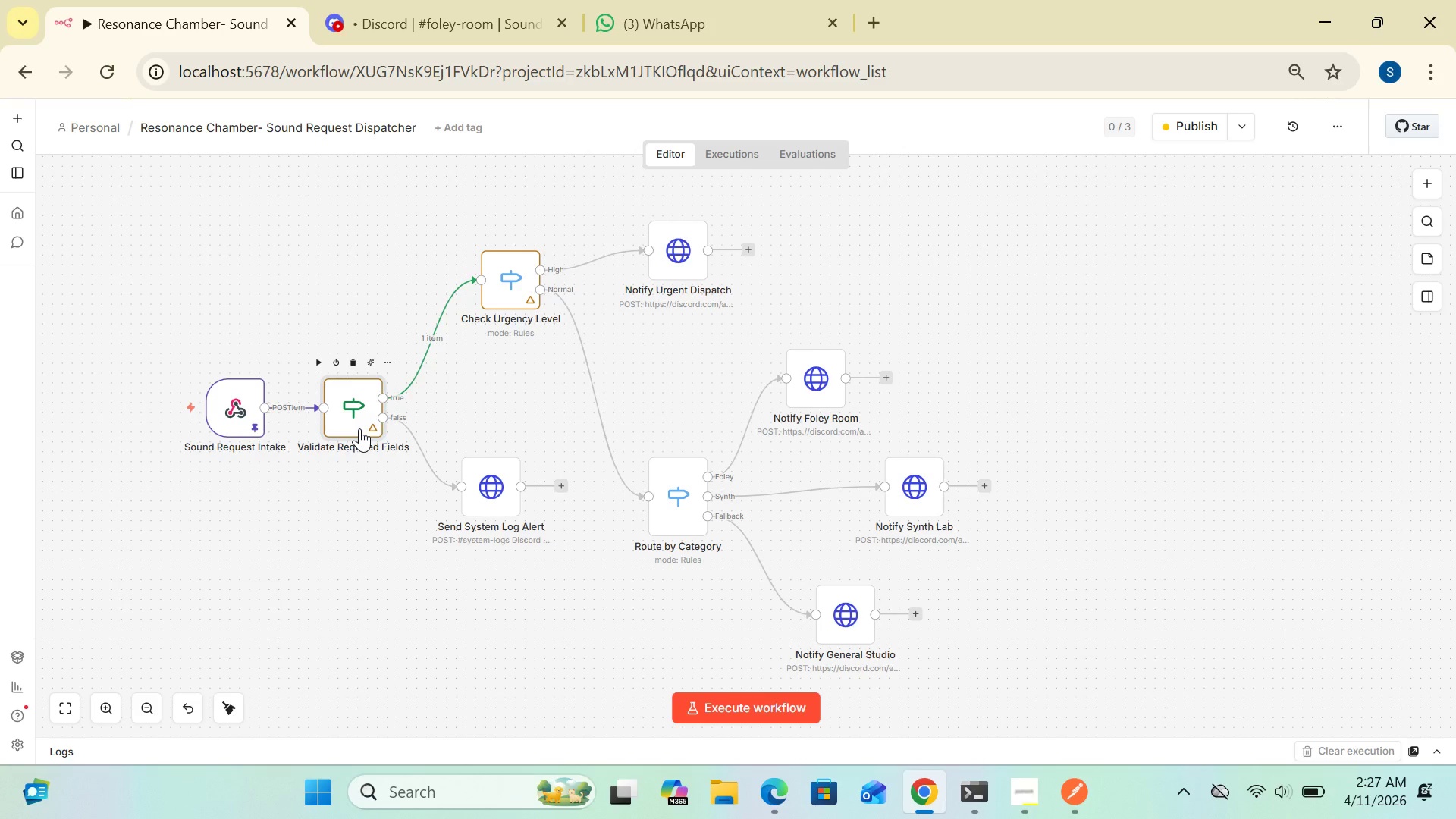 
double_click([359, 428])
 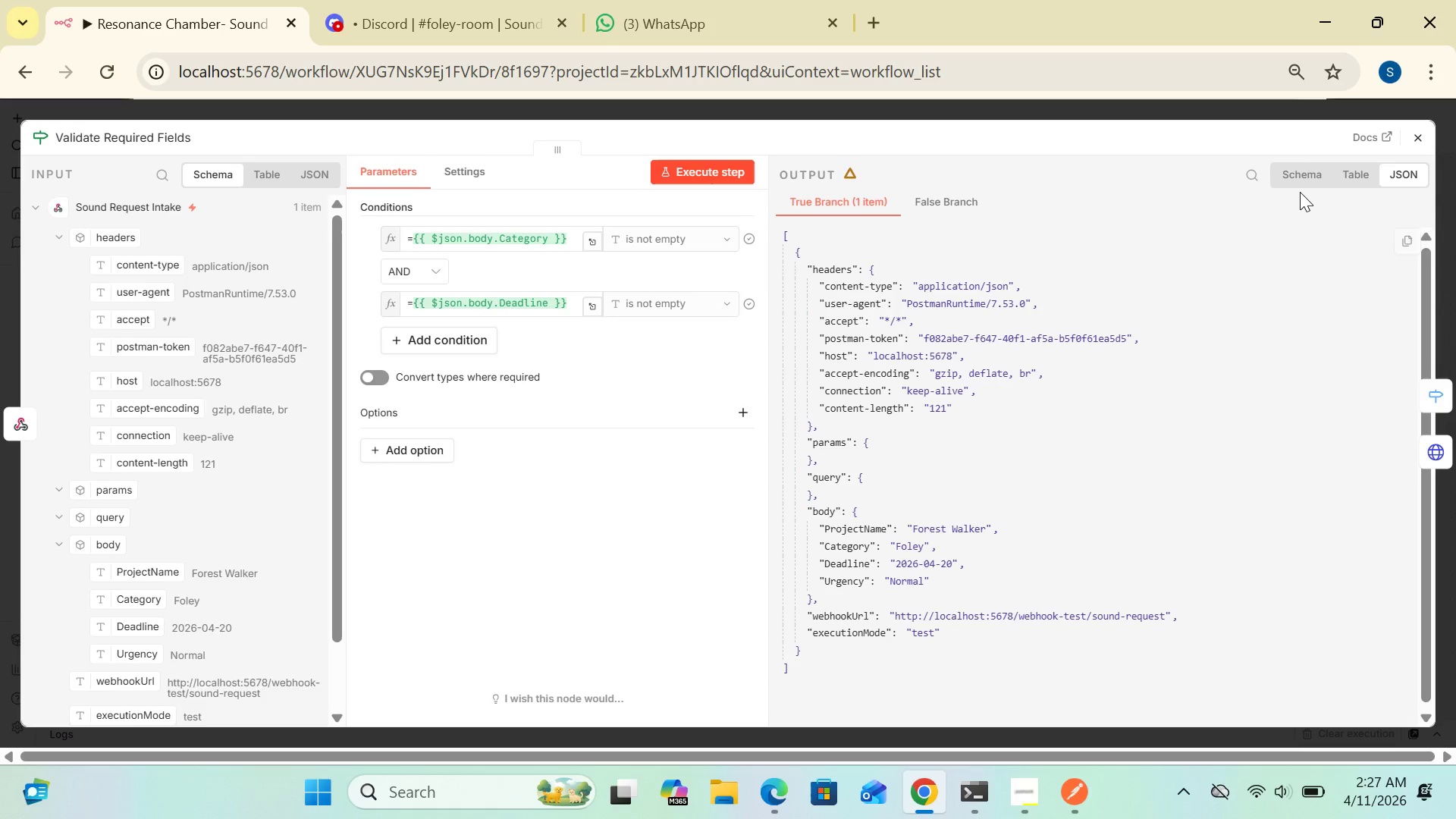 
left_click([1423, 136])
 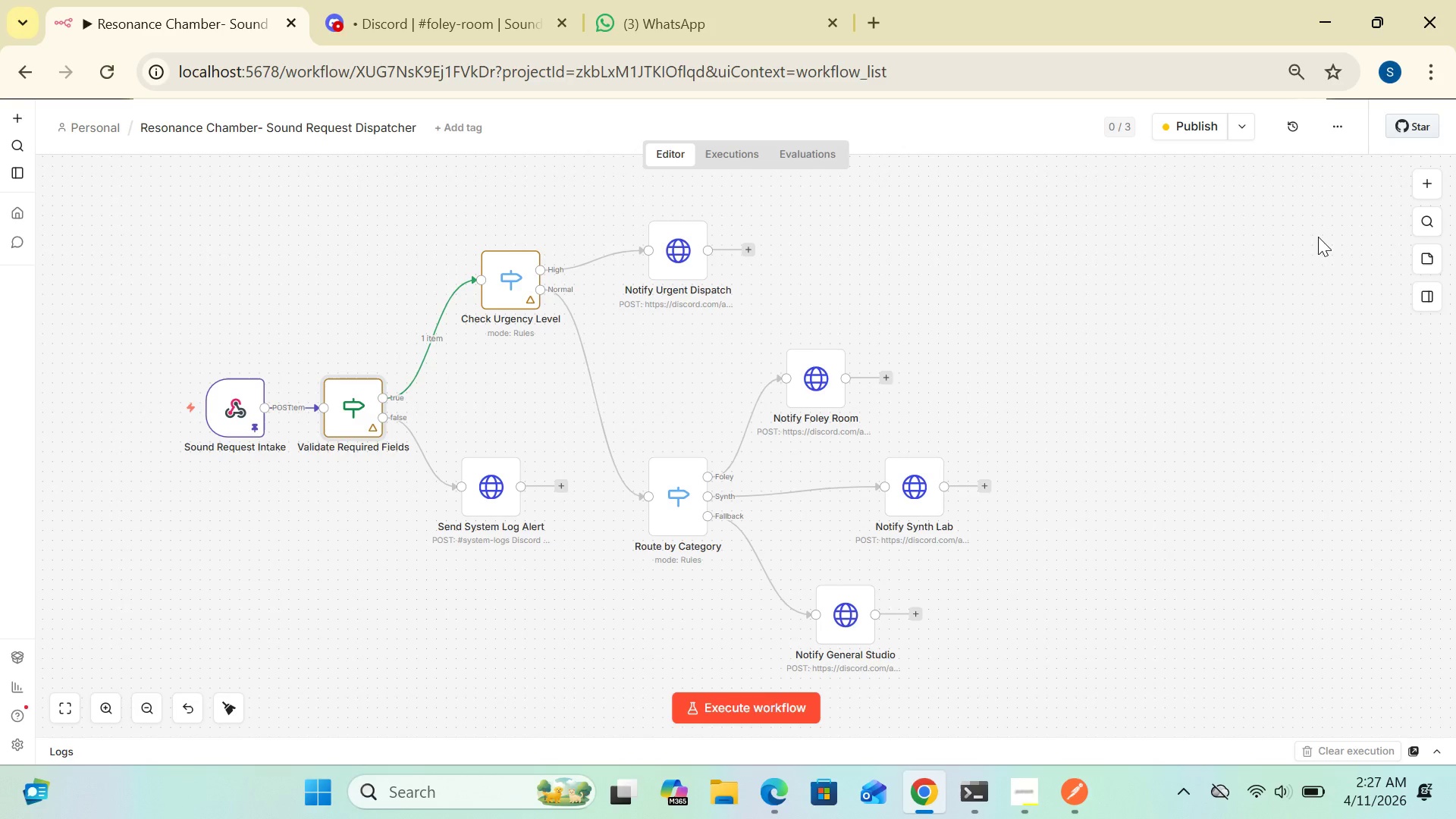 
wait(14.38)
 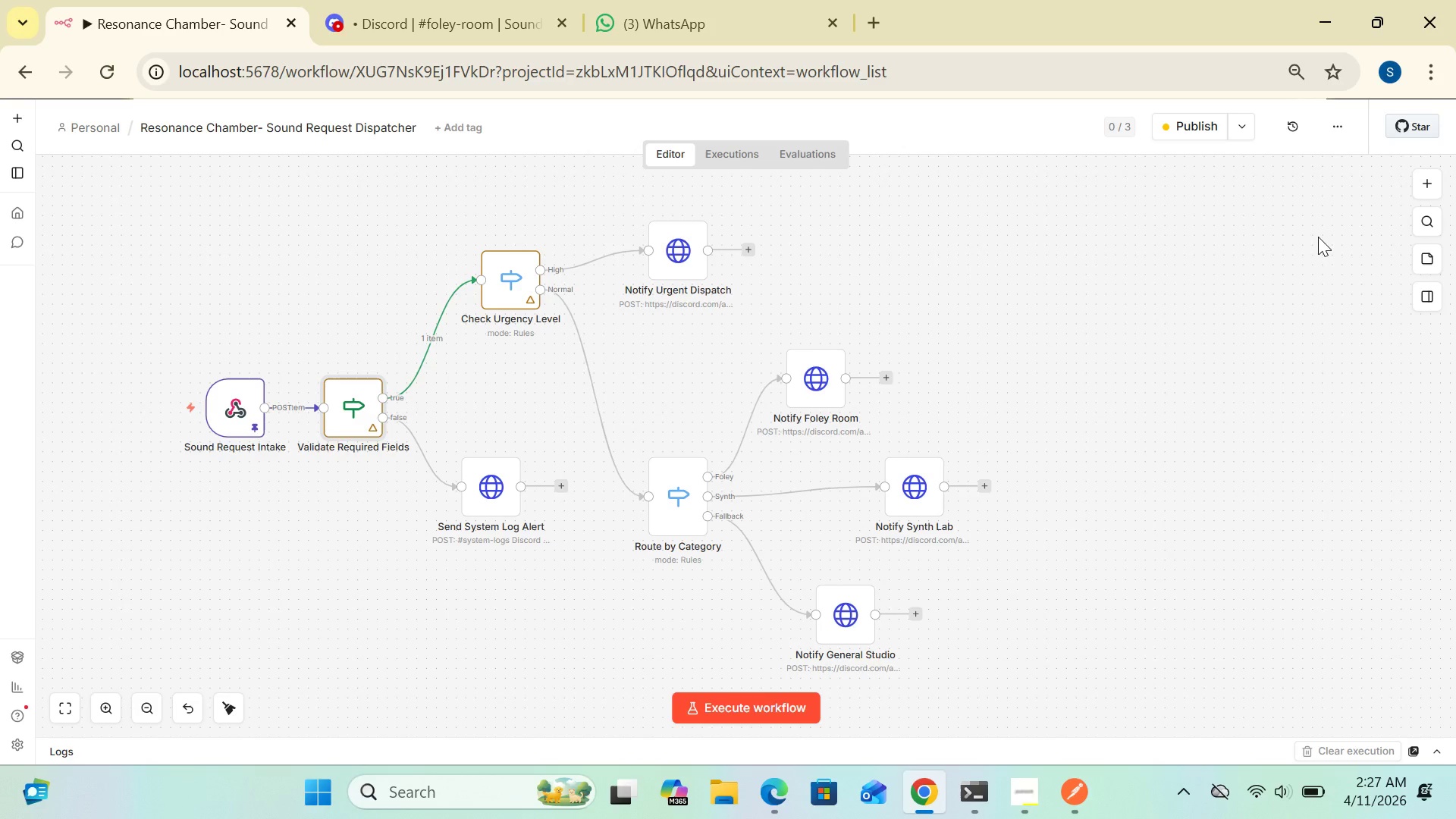 
left_click([789, 707])
 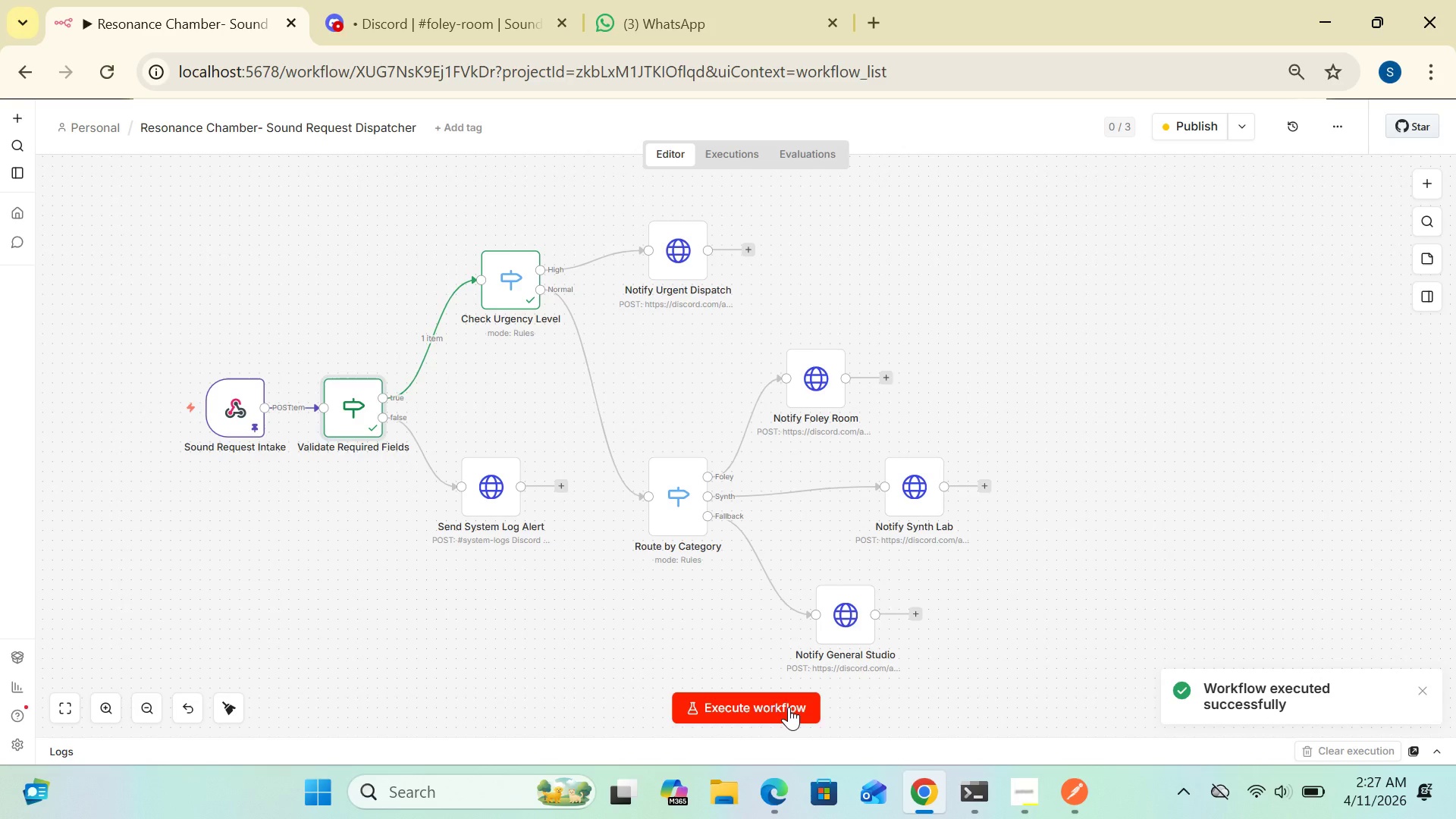 
left_click([789, 707])
 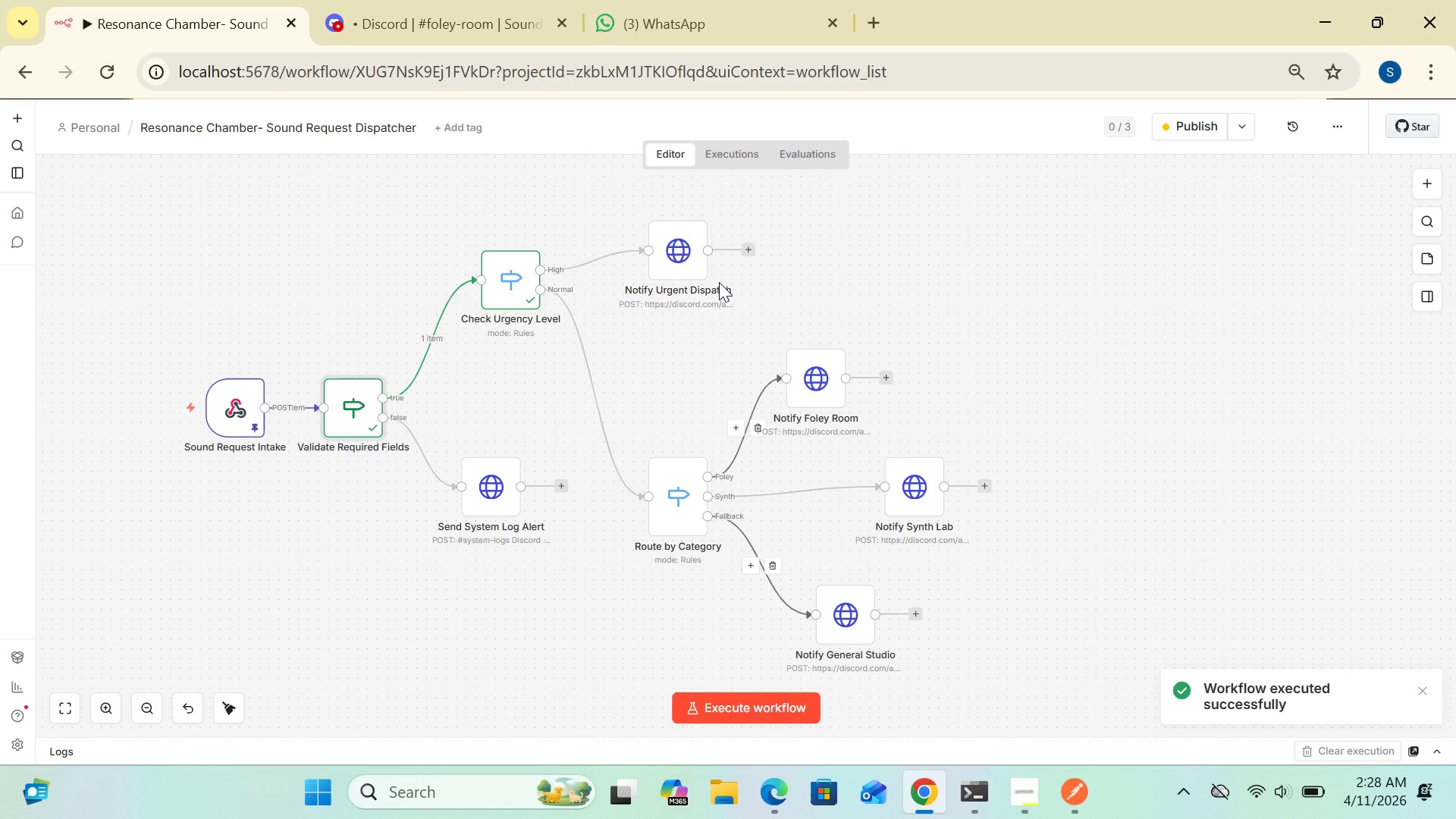 
double_click([682, 265])
 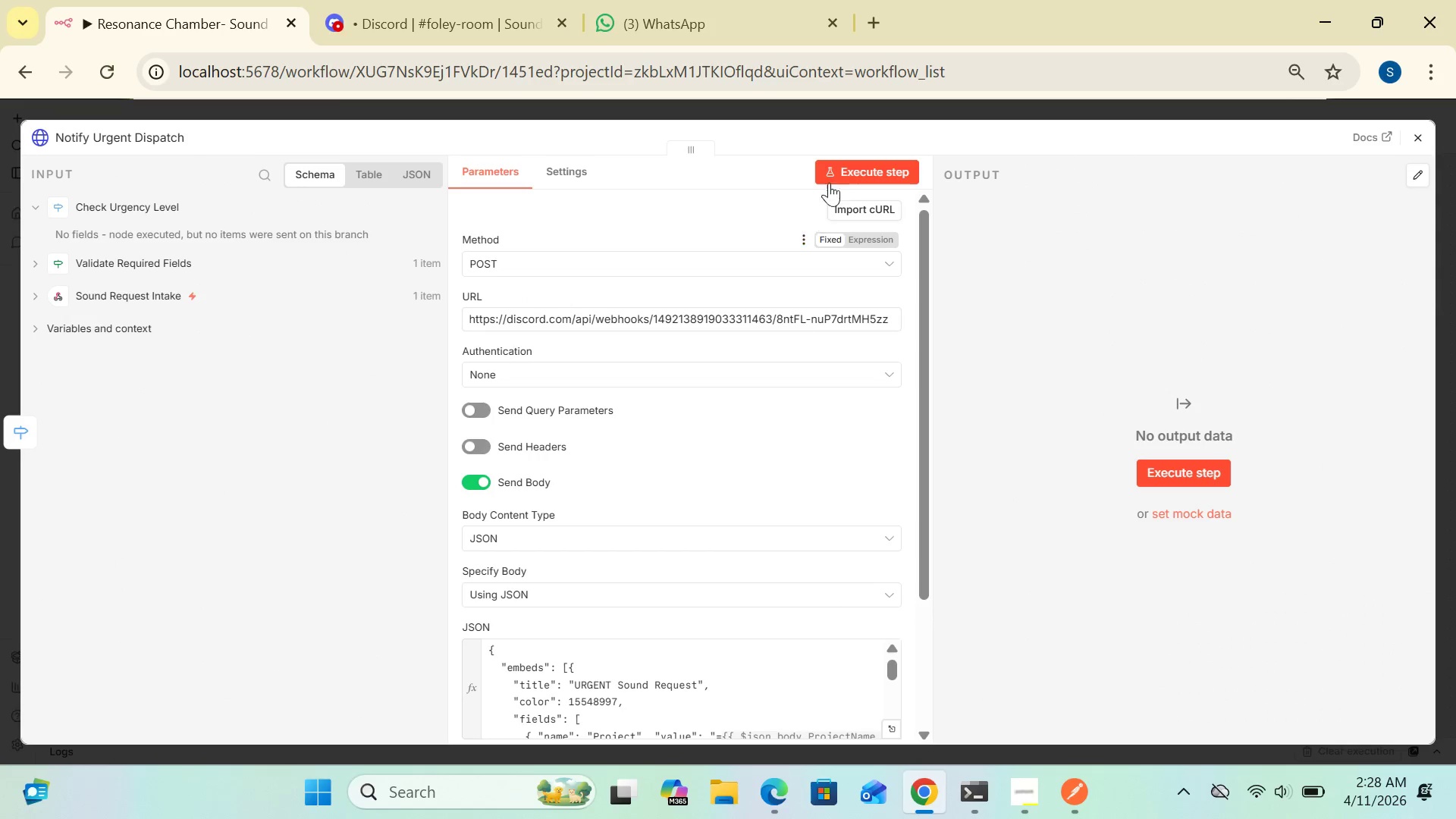 
left_click([854, 164])
 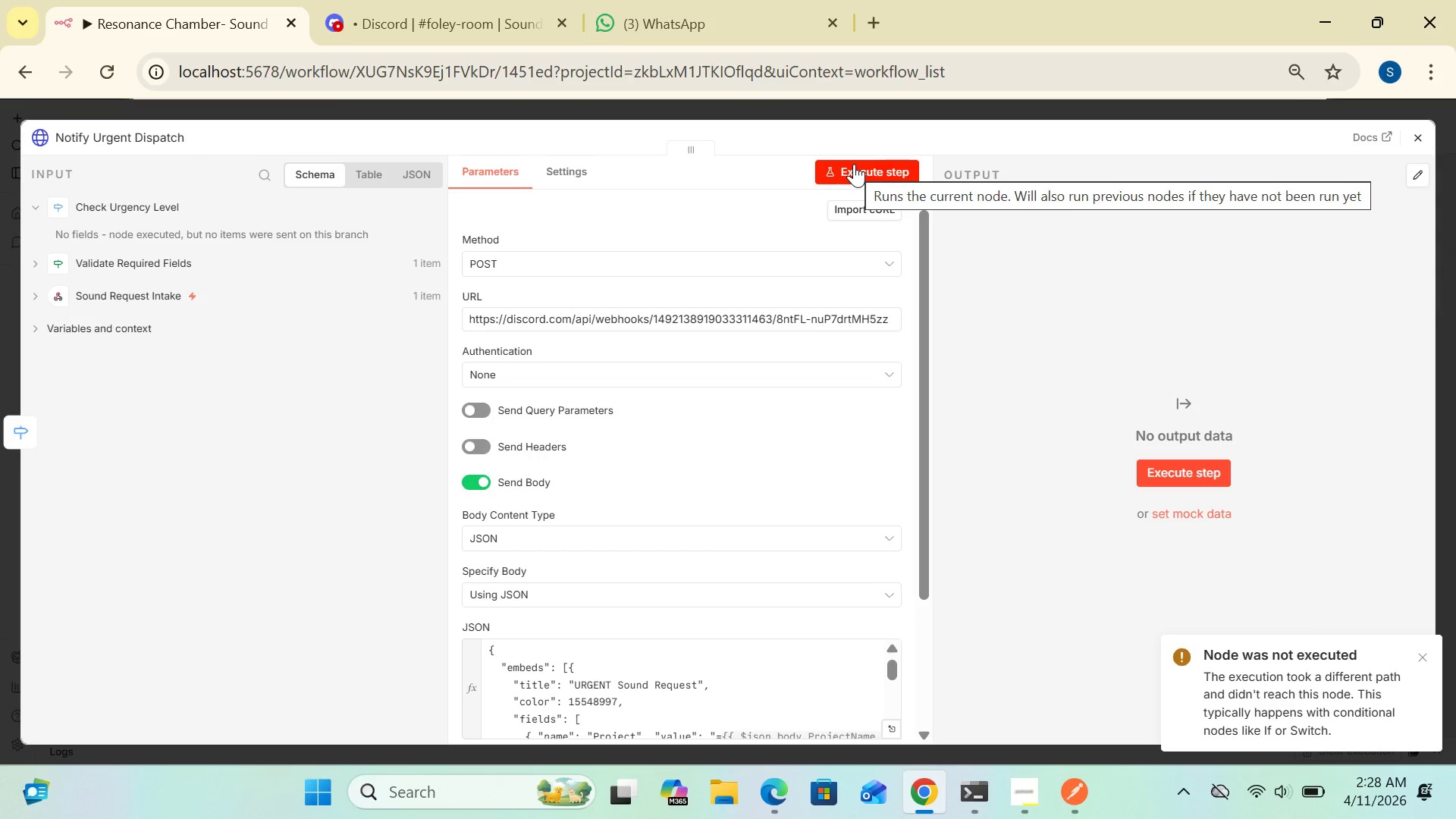 
wait(9.45)
 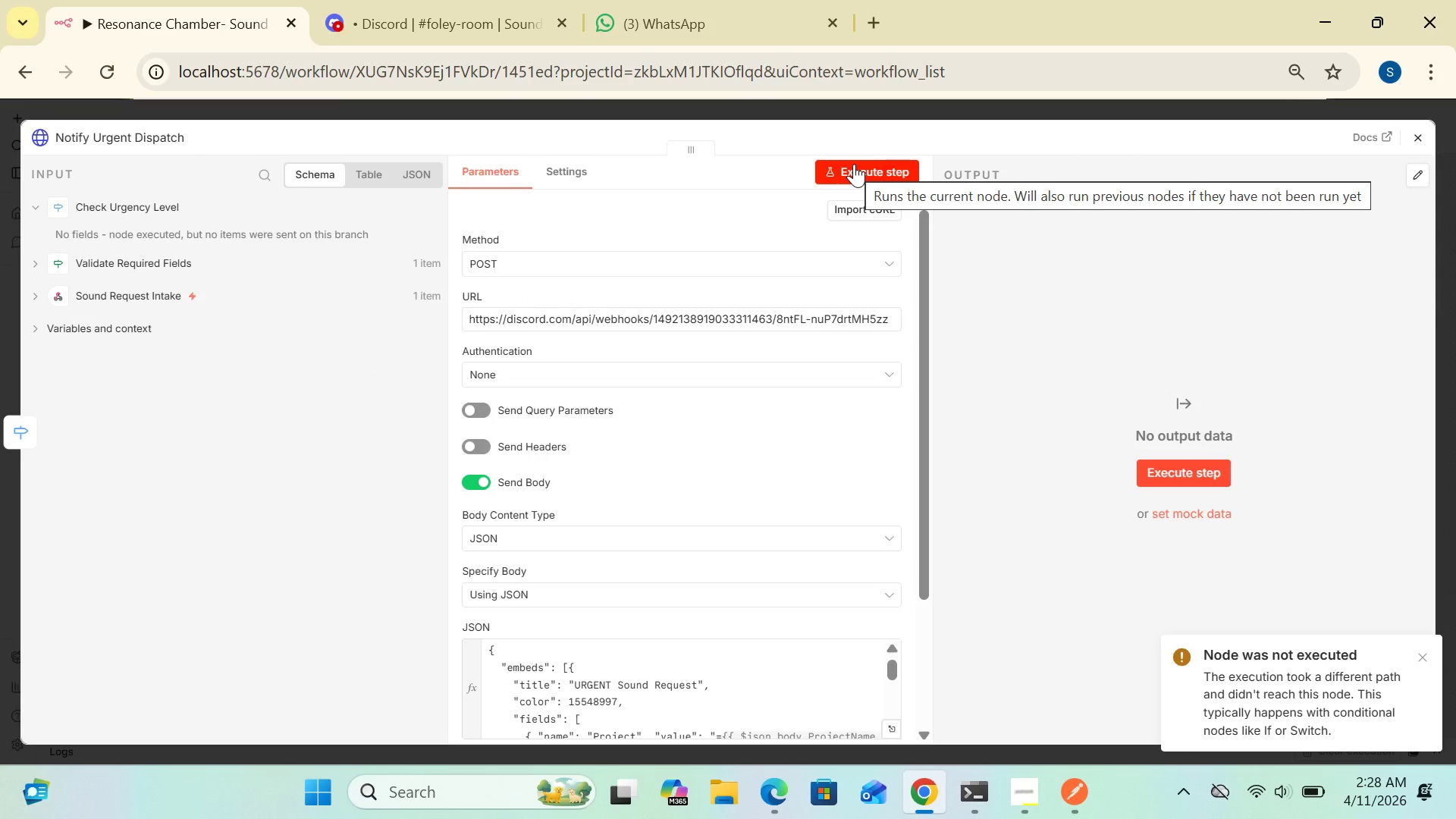 
left_click([1417, 143])
 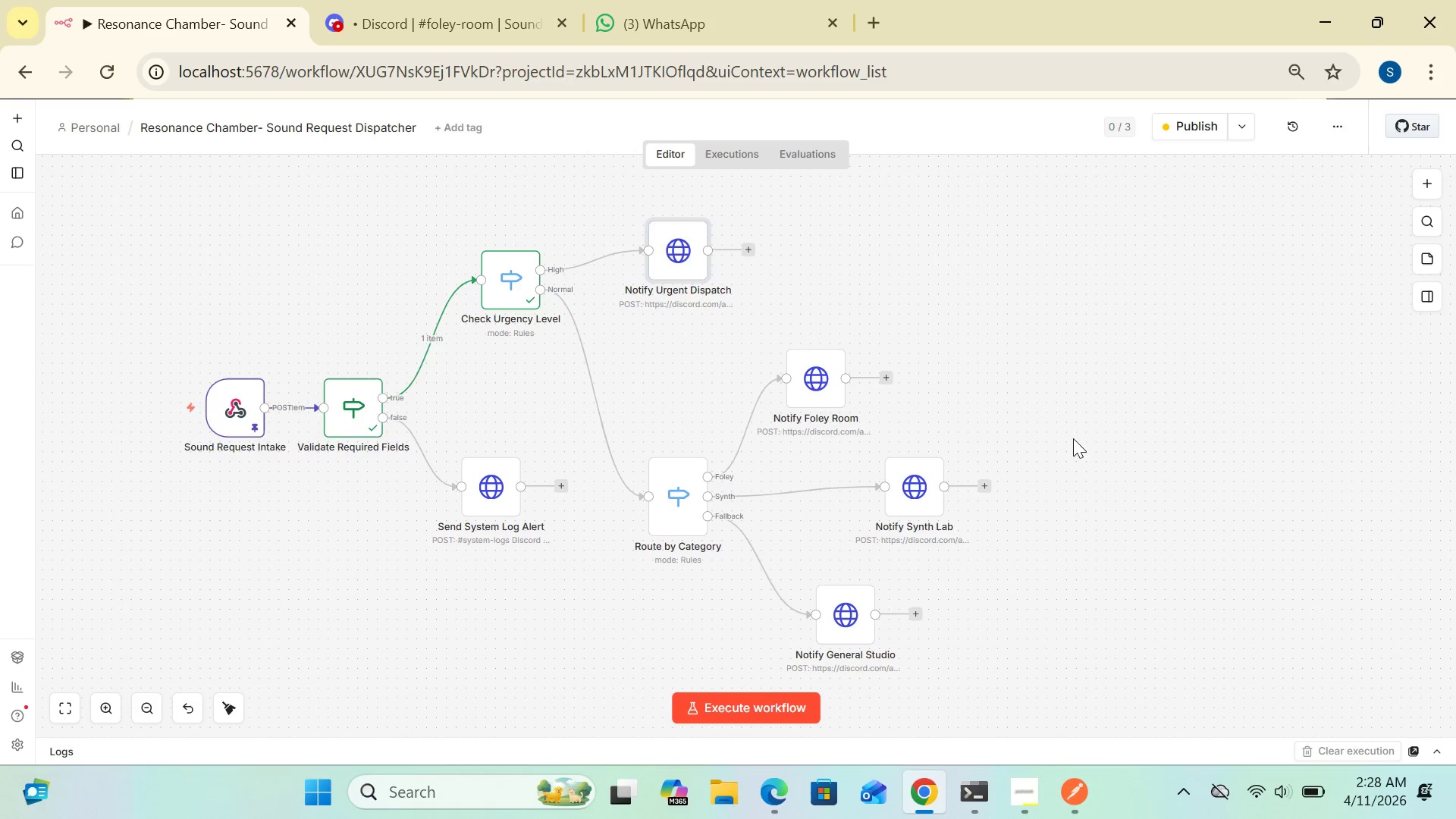 
wait(40.91)
 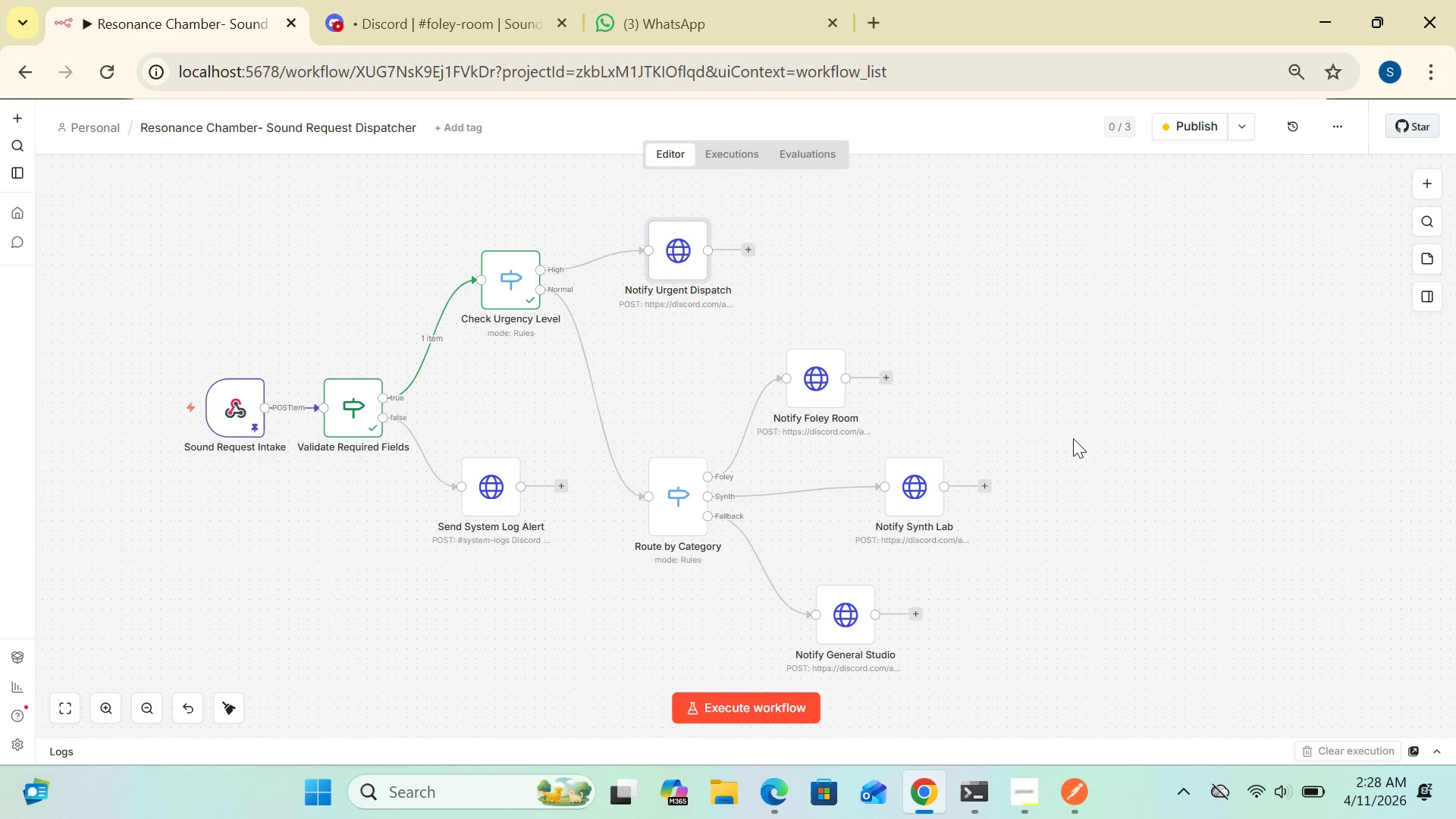 
double_click([519, 293])
 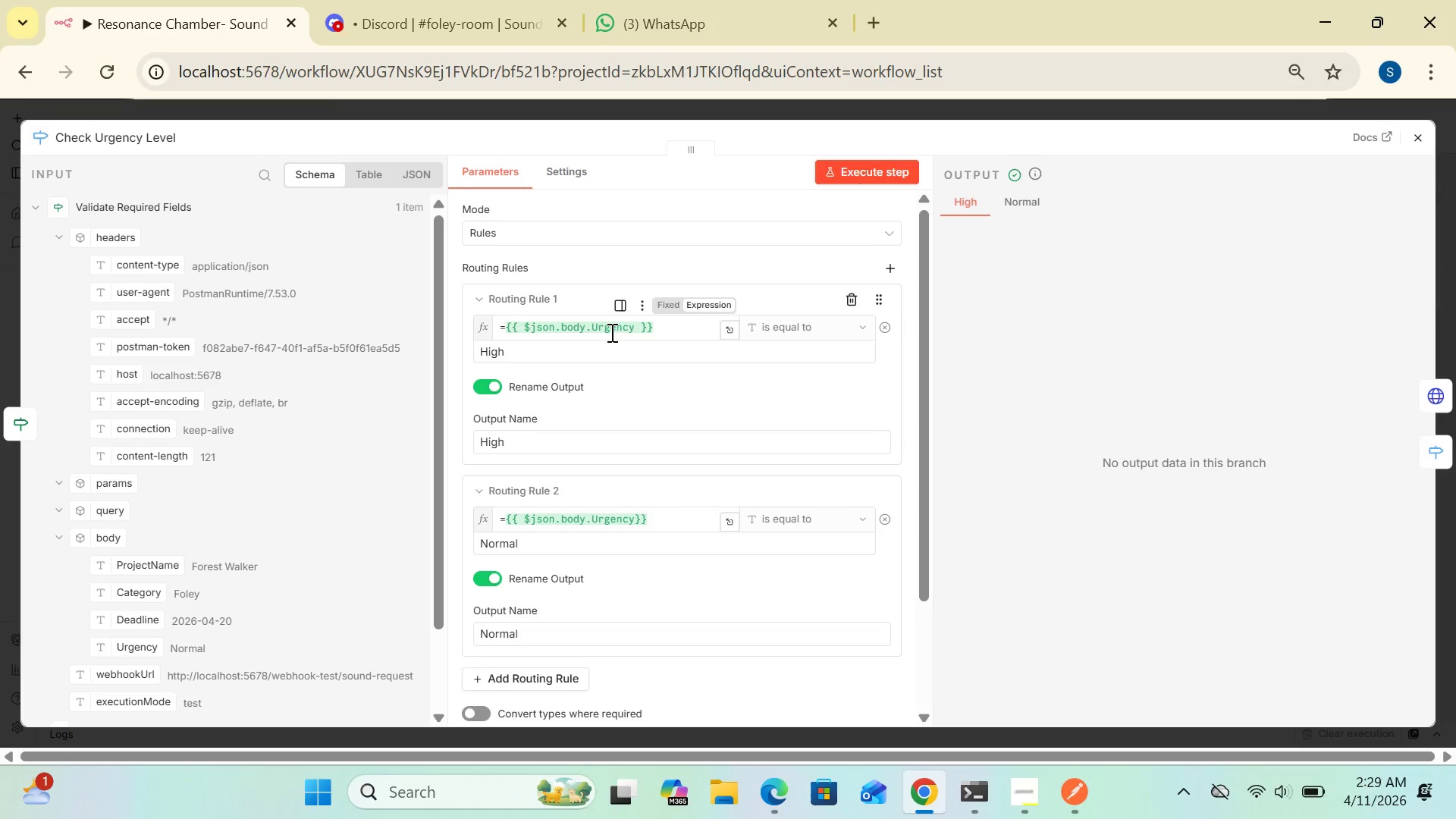 
wait(12.14)
 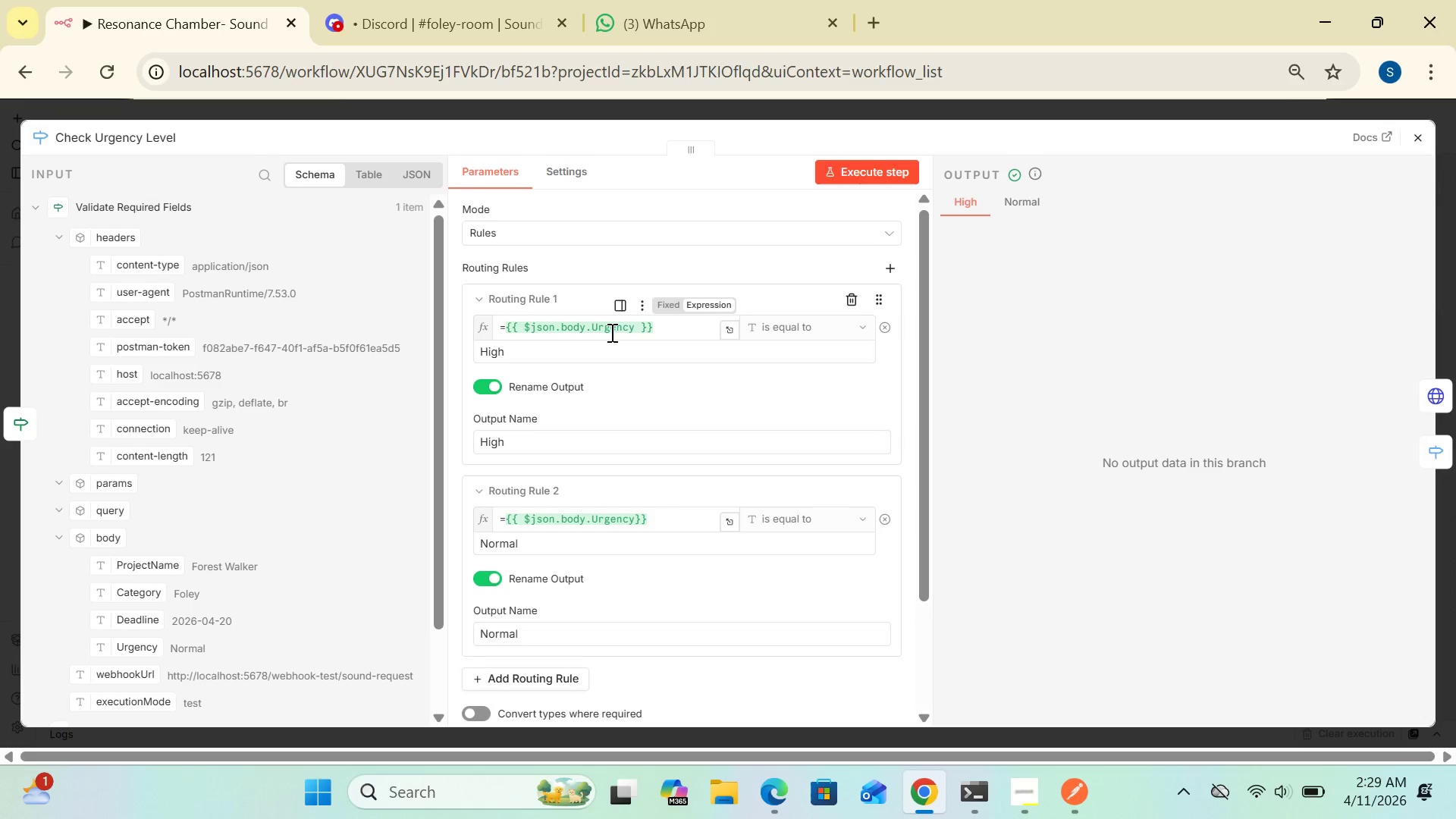 
left_click([733, 460])
 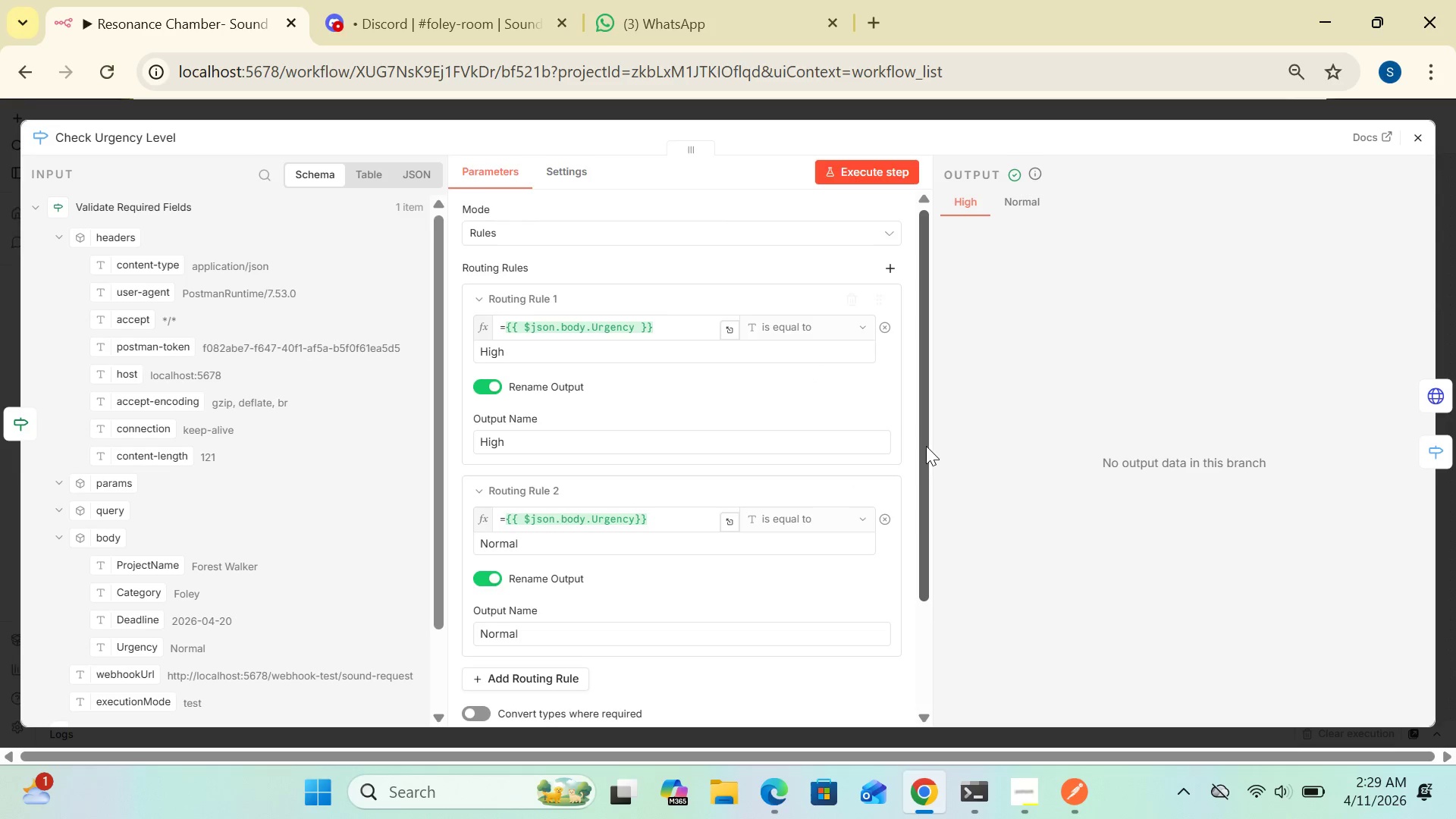 
left_click_drag(start_coordinate=[921, 446], to_coordinate=[935, 514])
 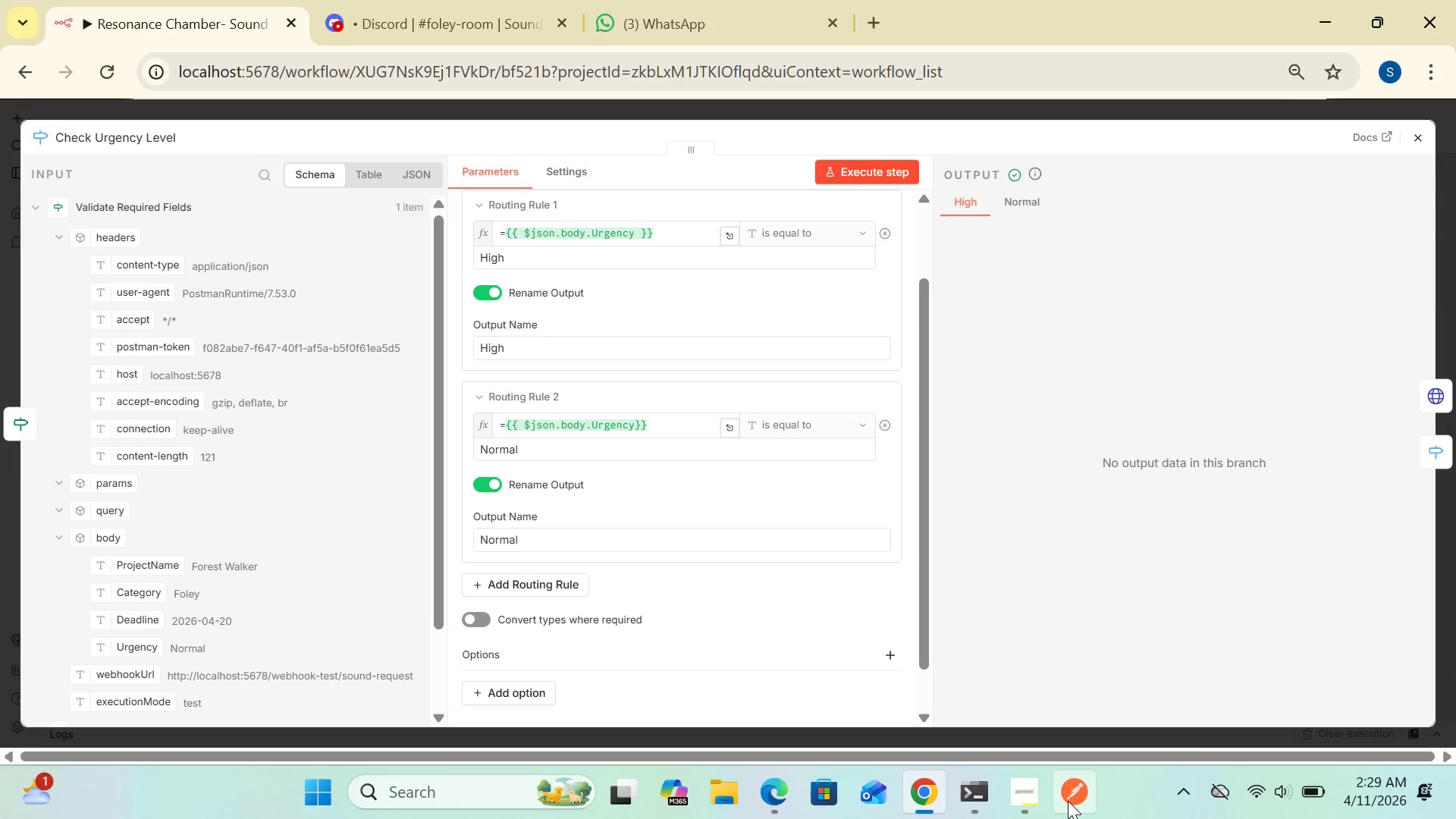 
left_click([1069, 801])
 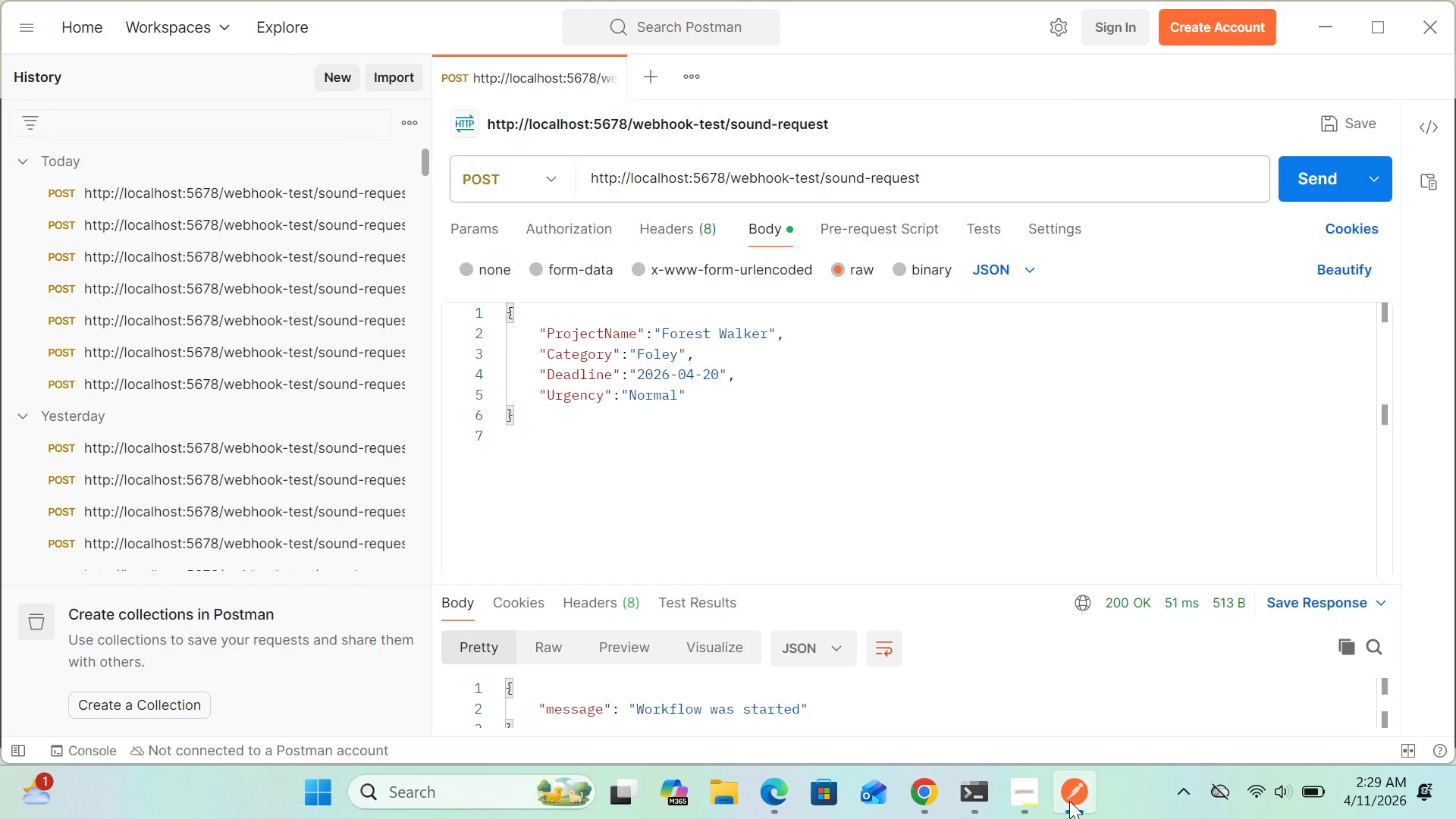 
left_click([1069, 801])
 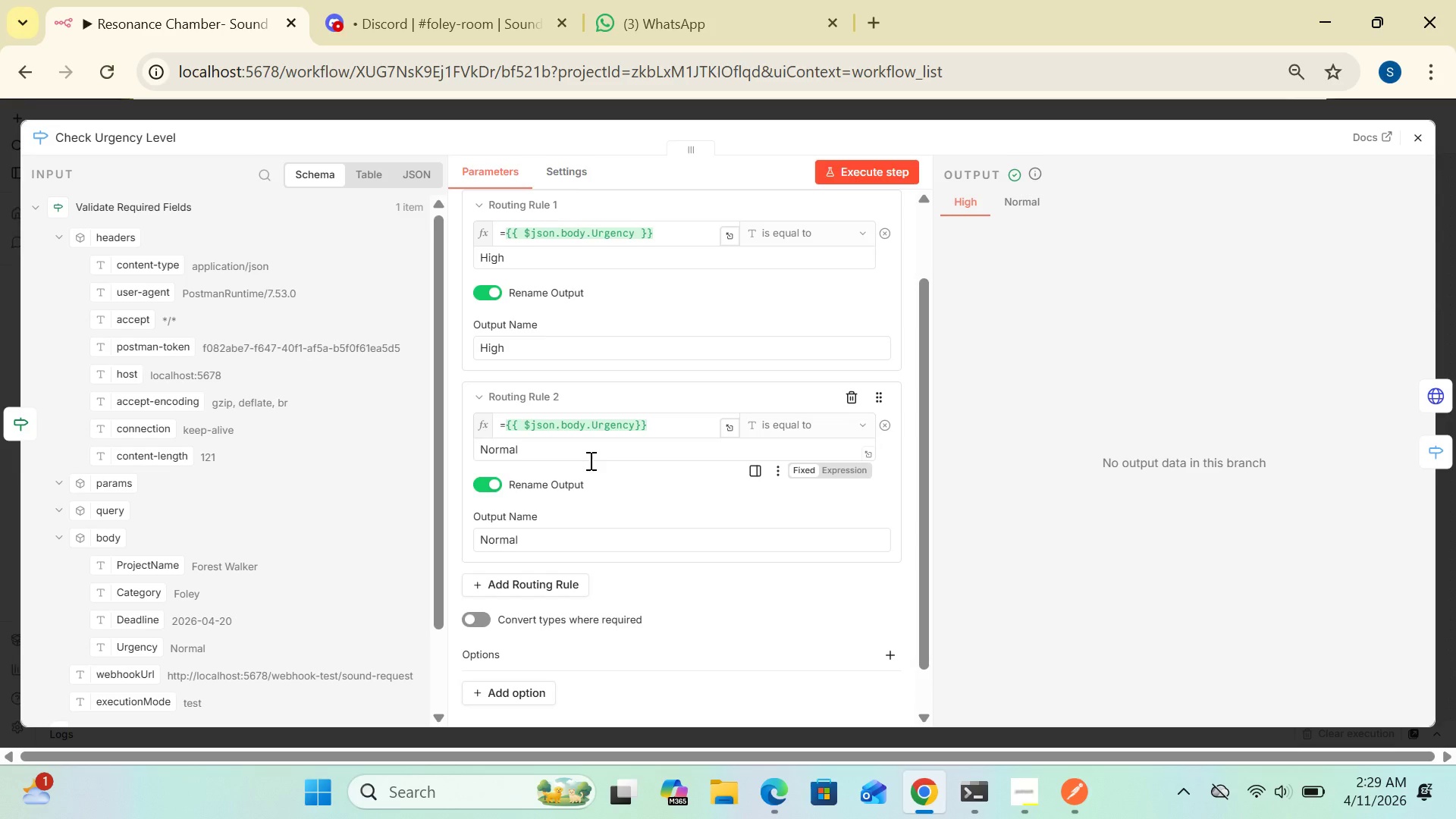 
wait(27.27)
 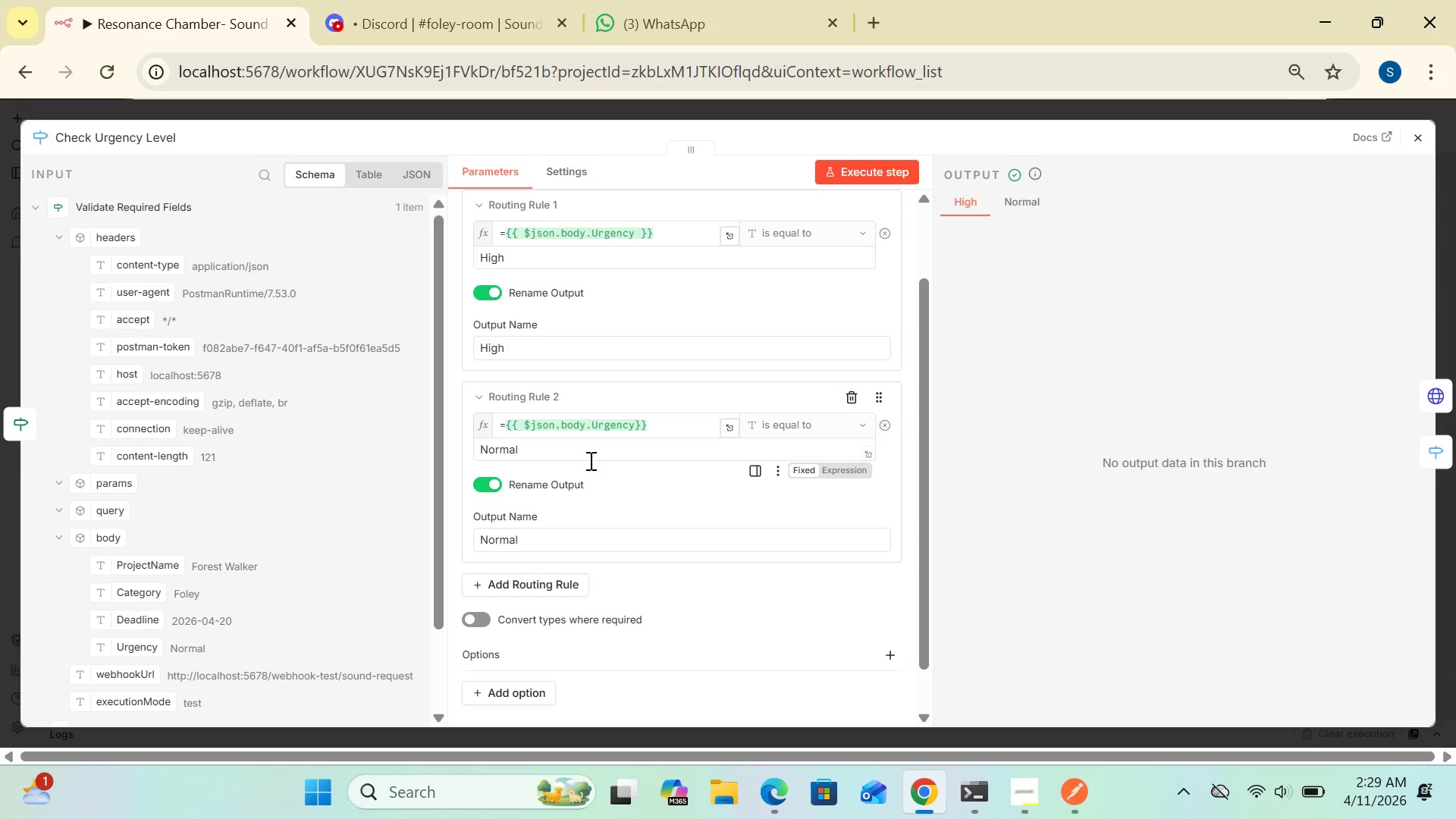 
left_click([724, 236])
 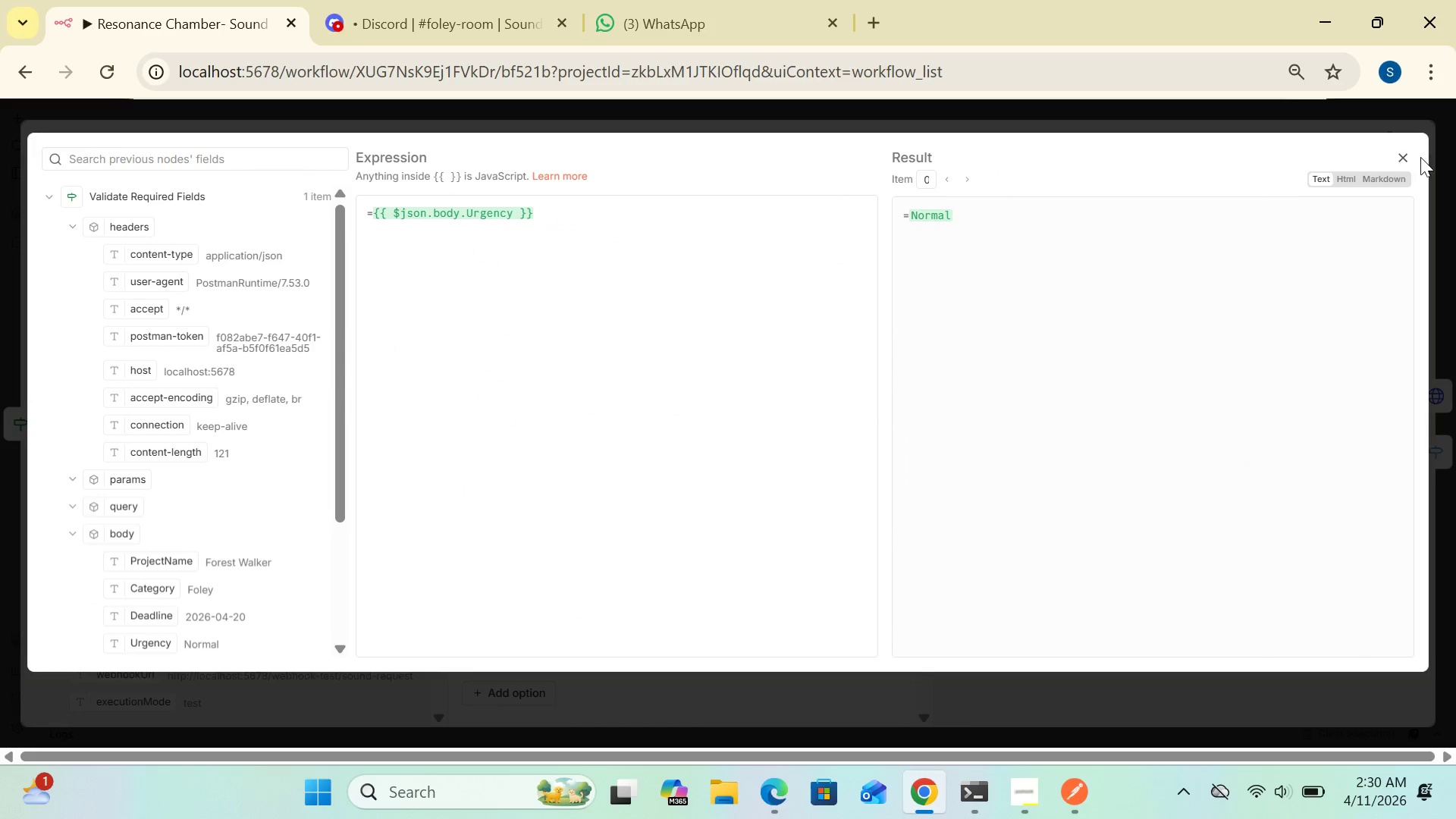 
left_click([1407, 158])
 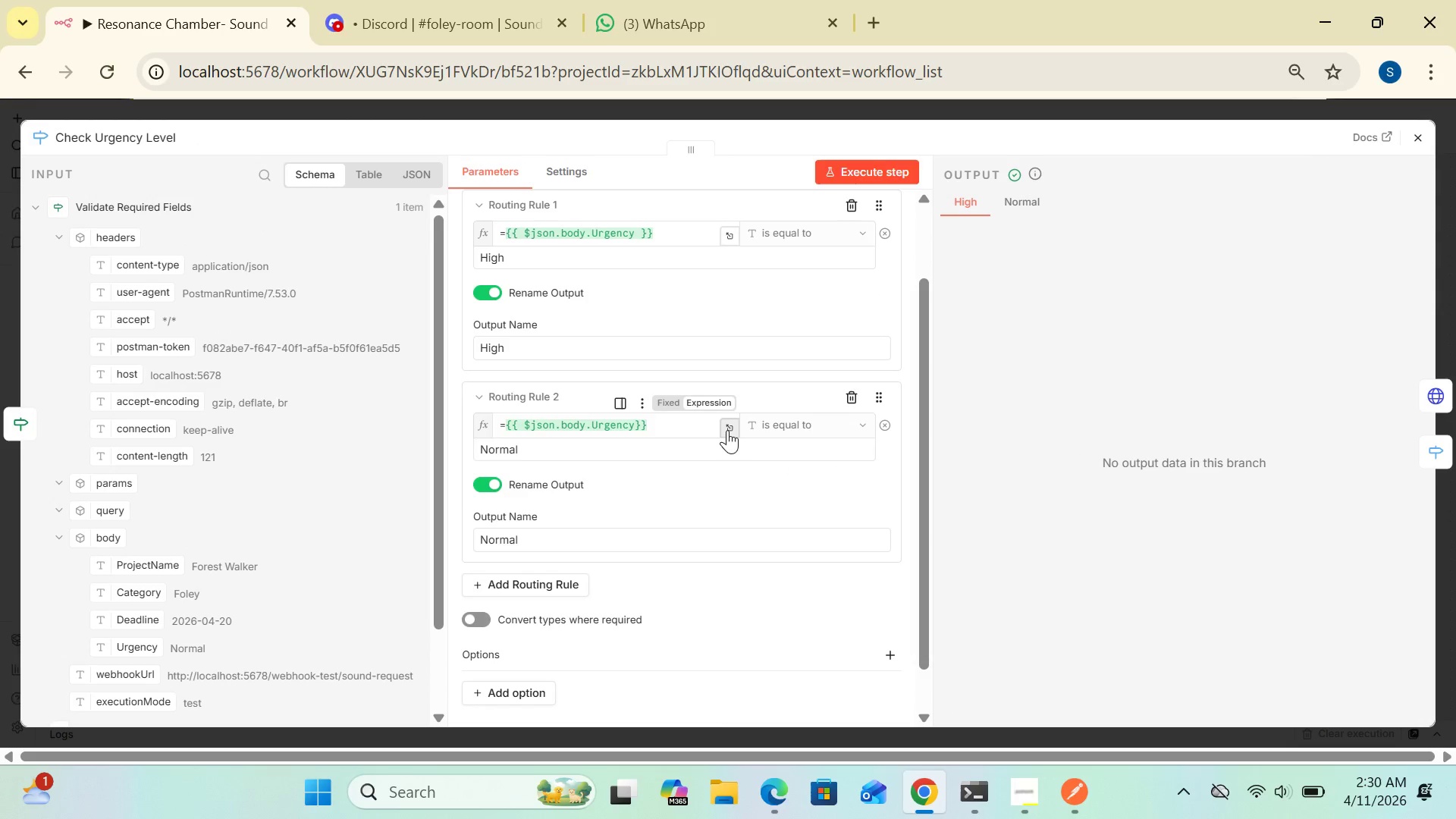 
left_click([727, 430])
 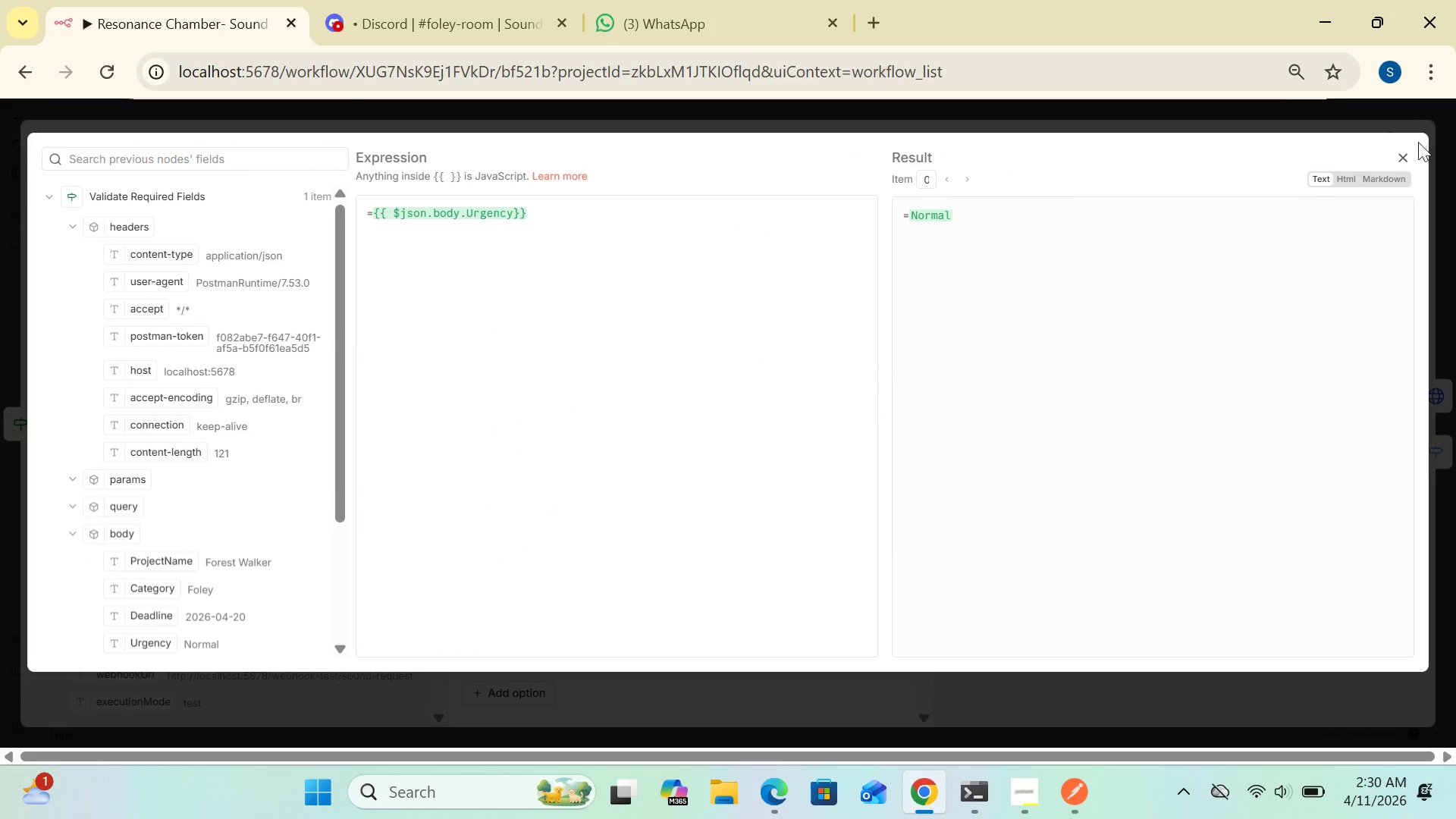 
left_click([1402, 151])
 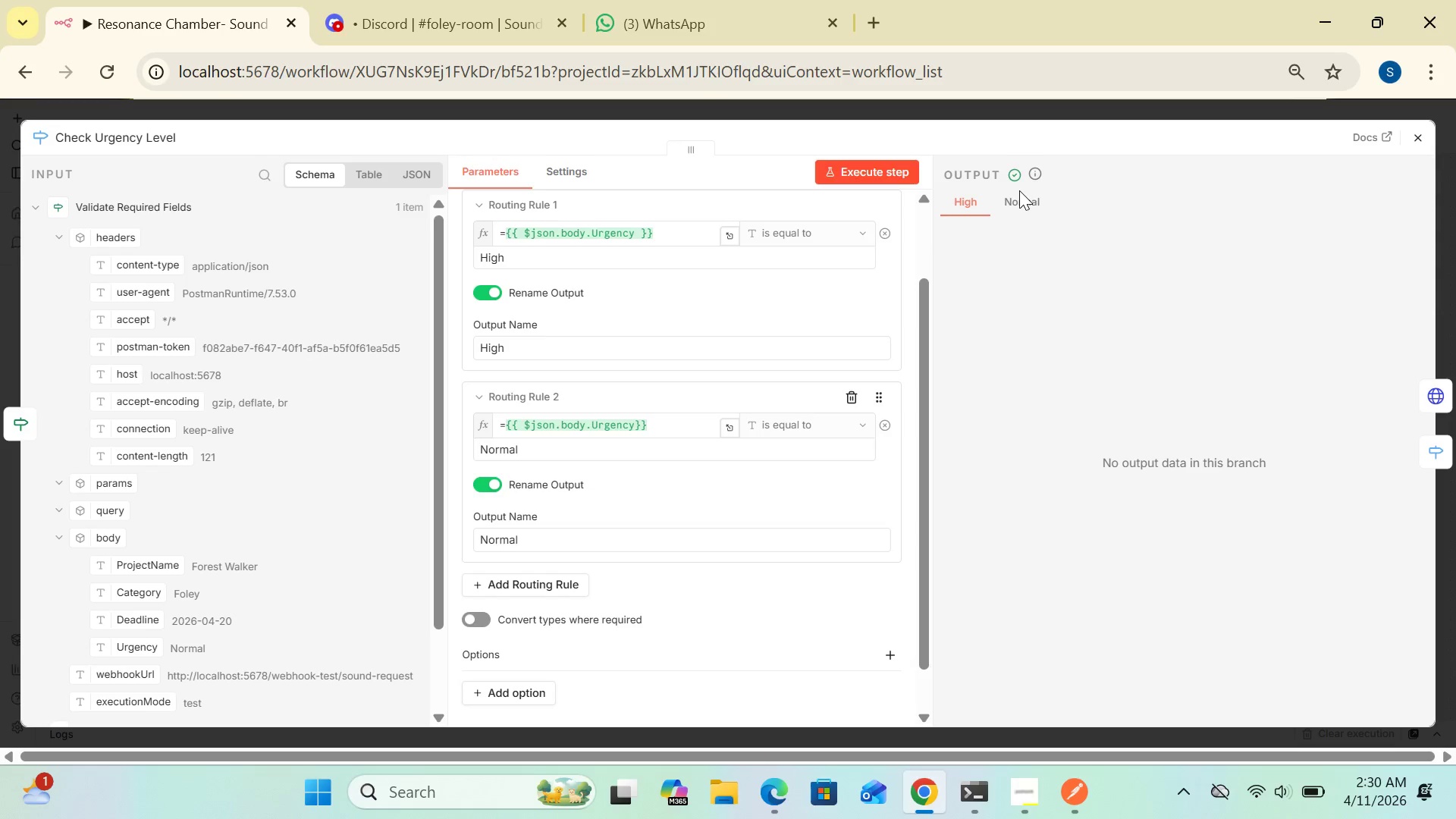 
left_click([1018, 202])
 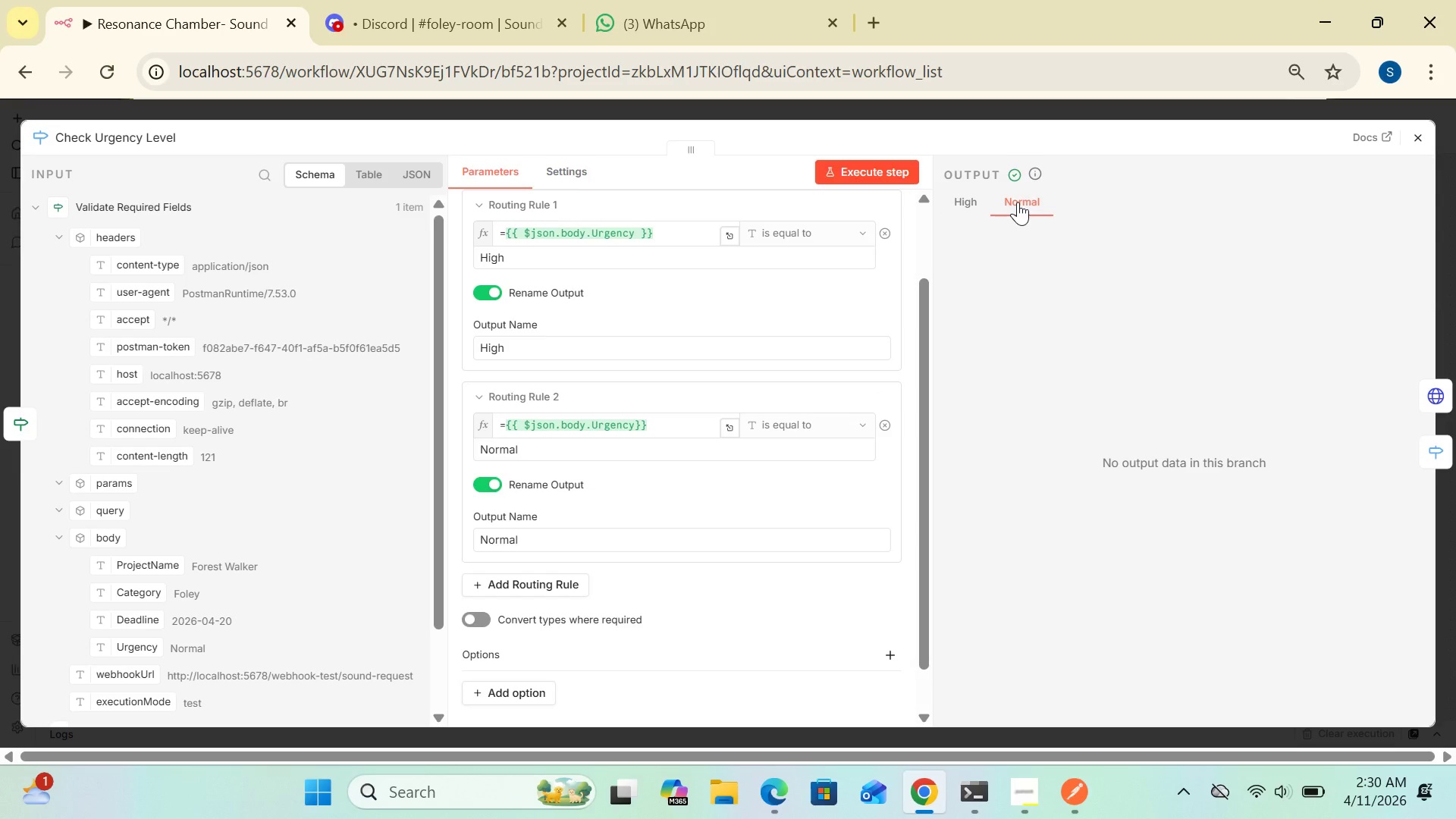 
left_click([1018, 202])
 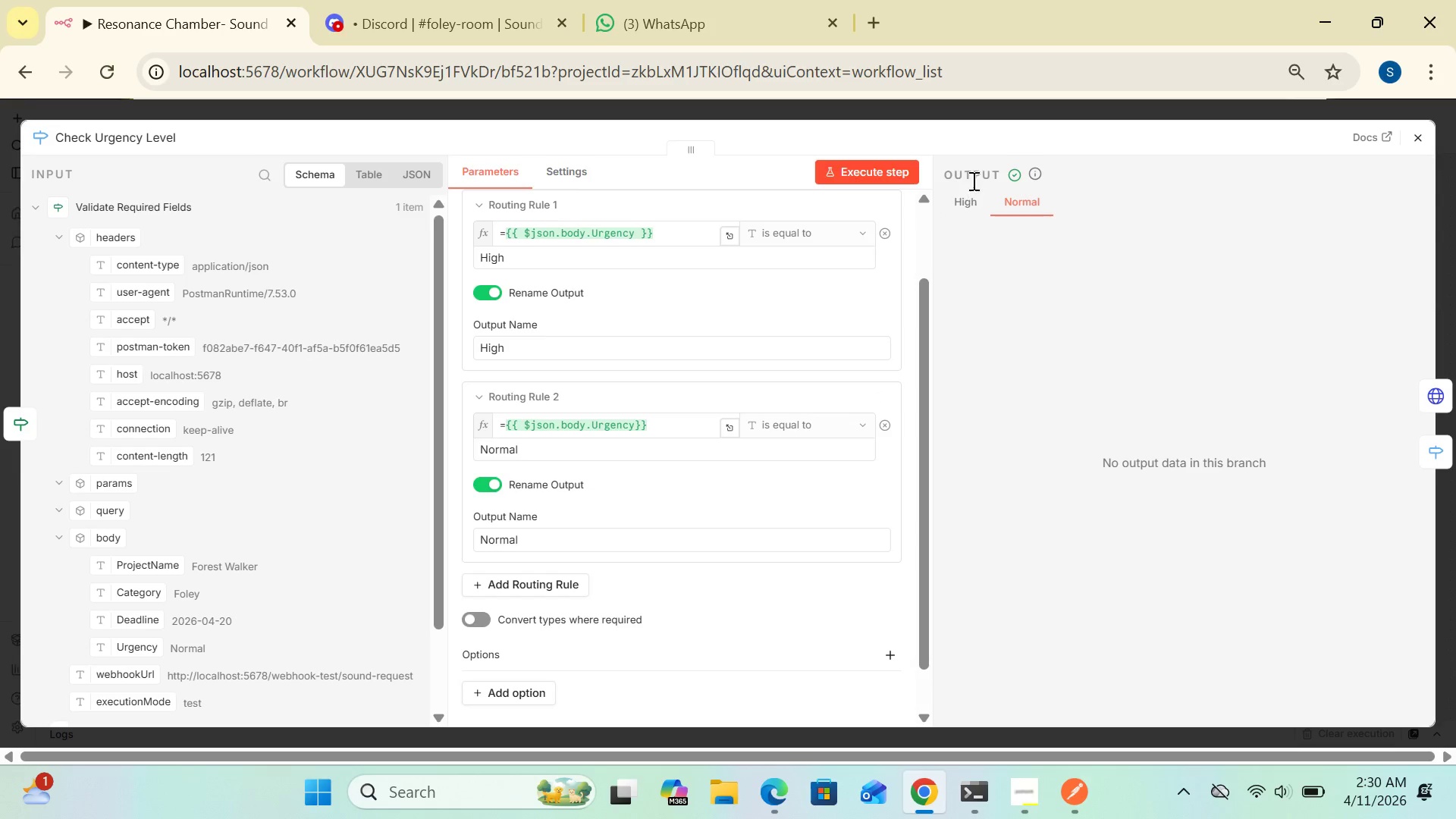 
left_click([908, 167])
 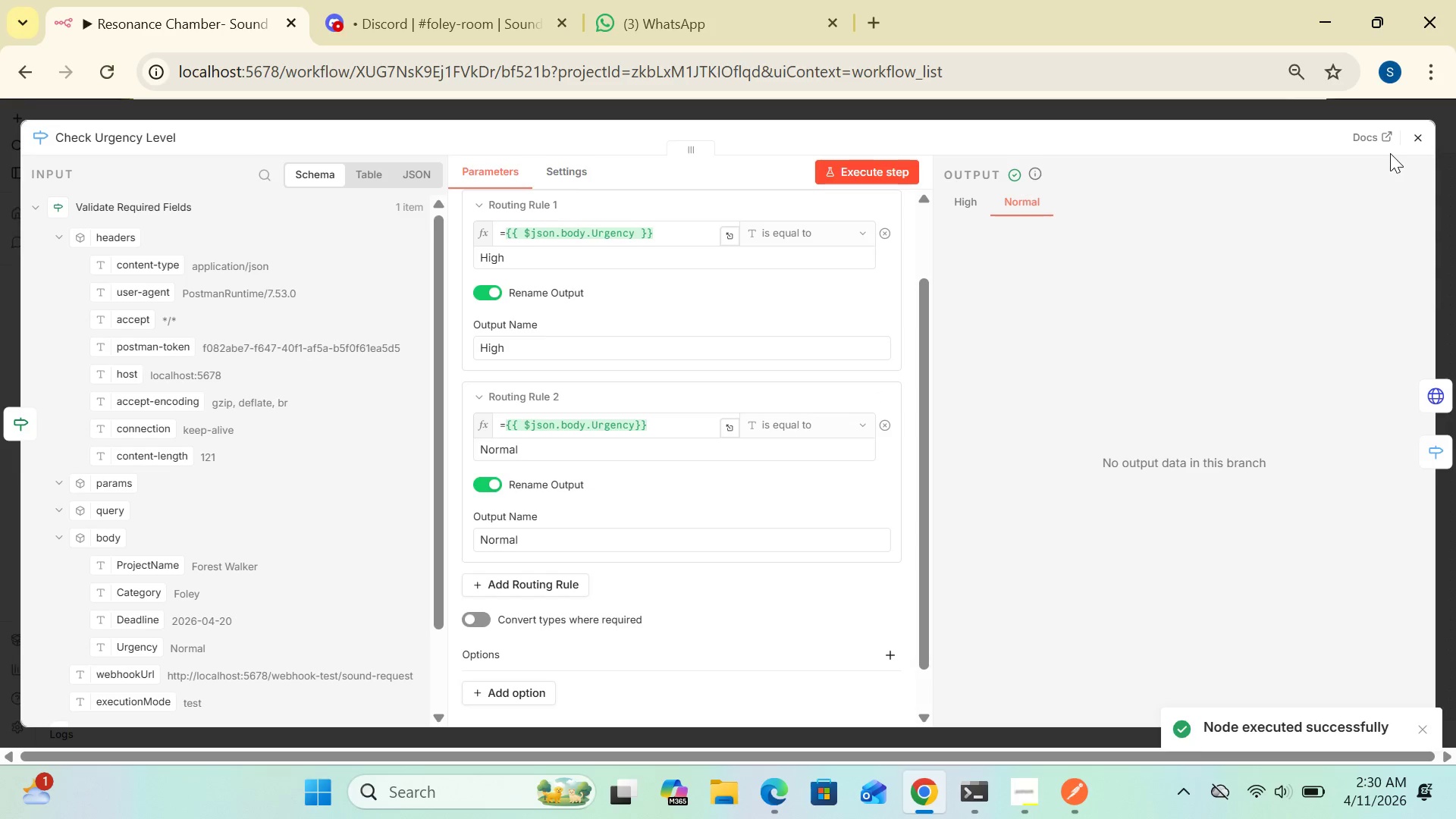 
left_click([1413, 141])
 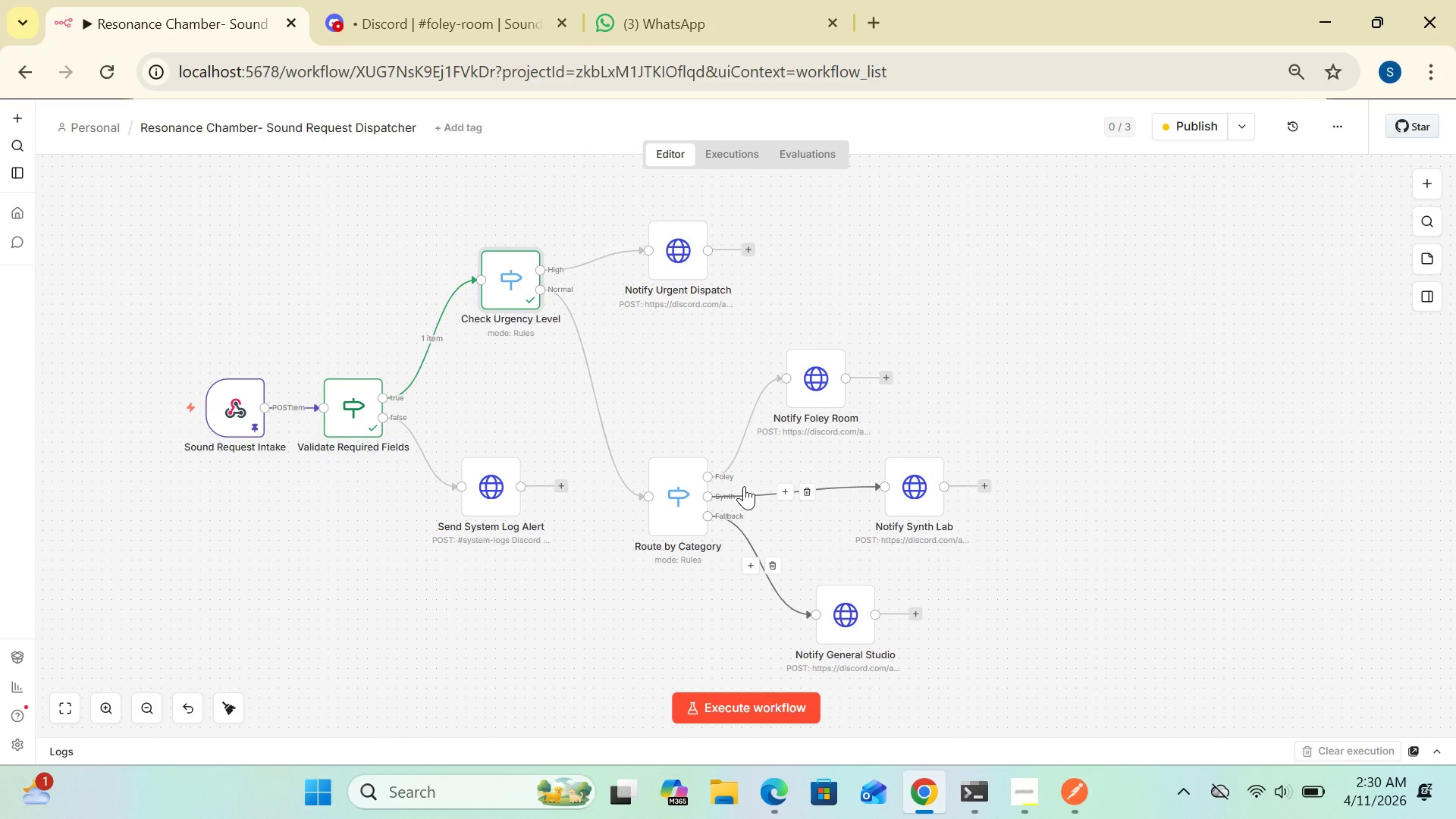 
wait(5.5)
 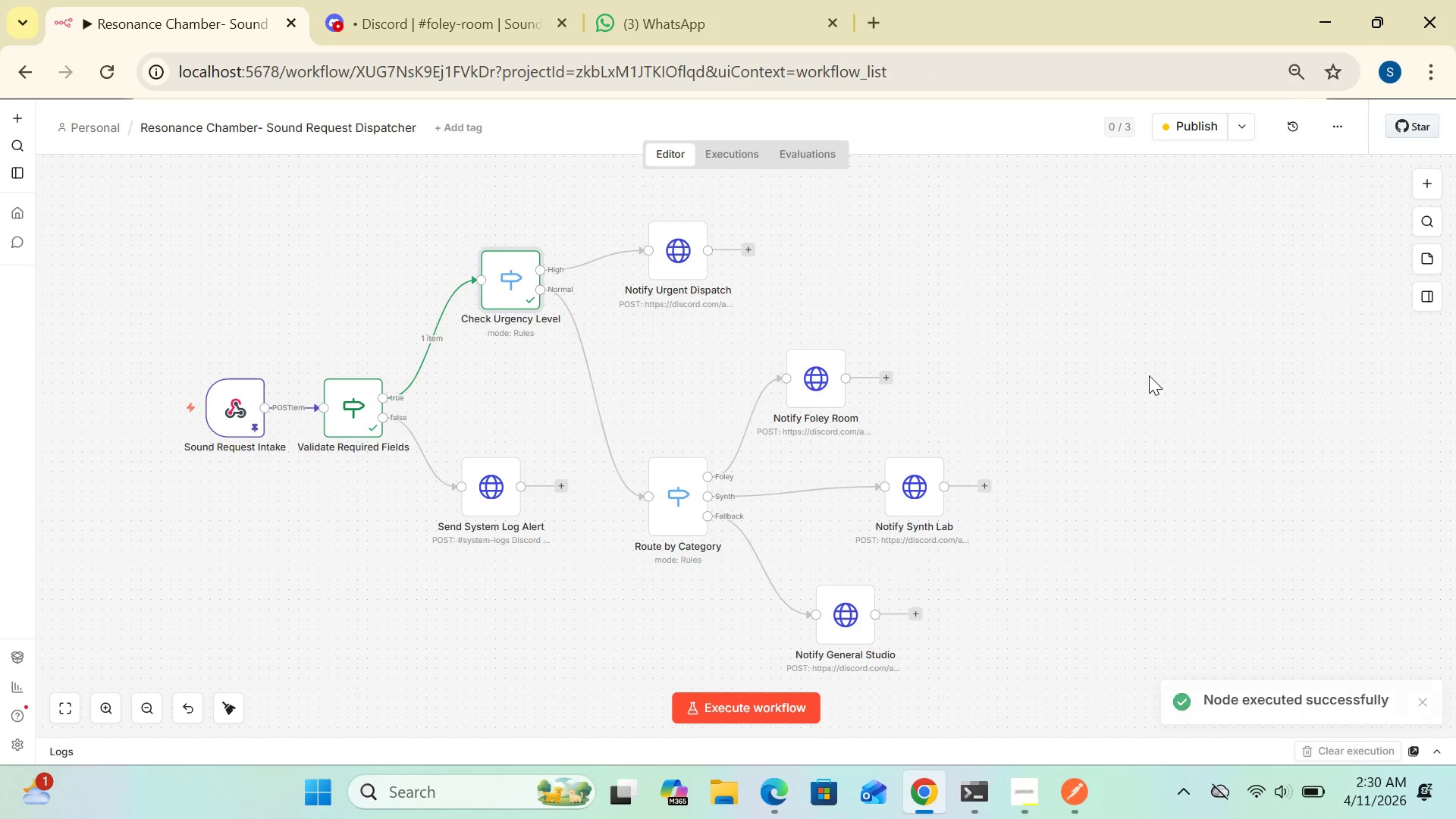 
left_click([673, 267])
 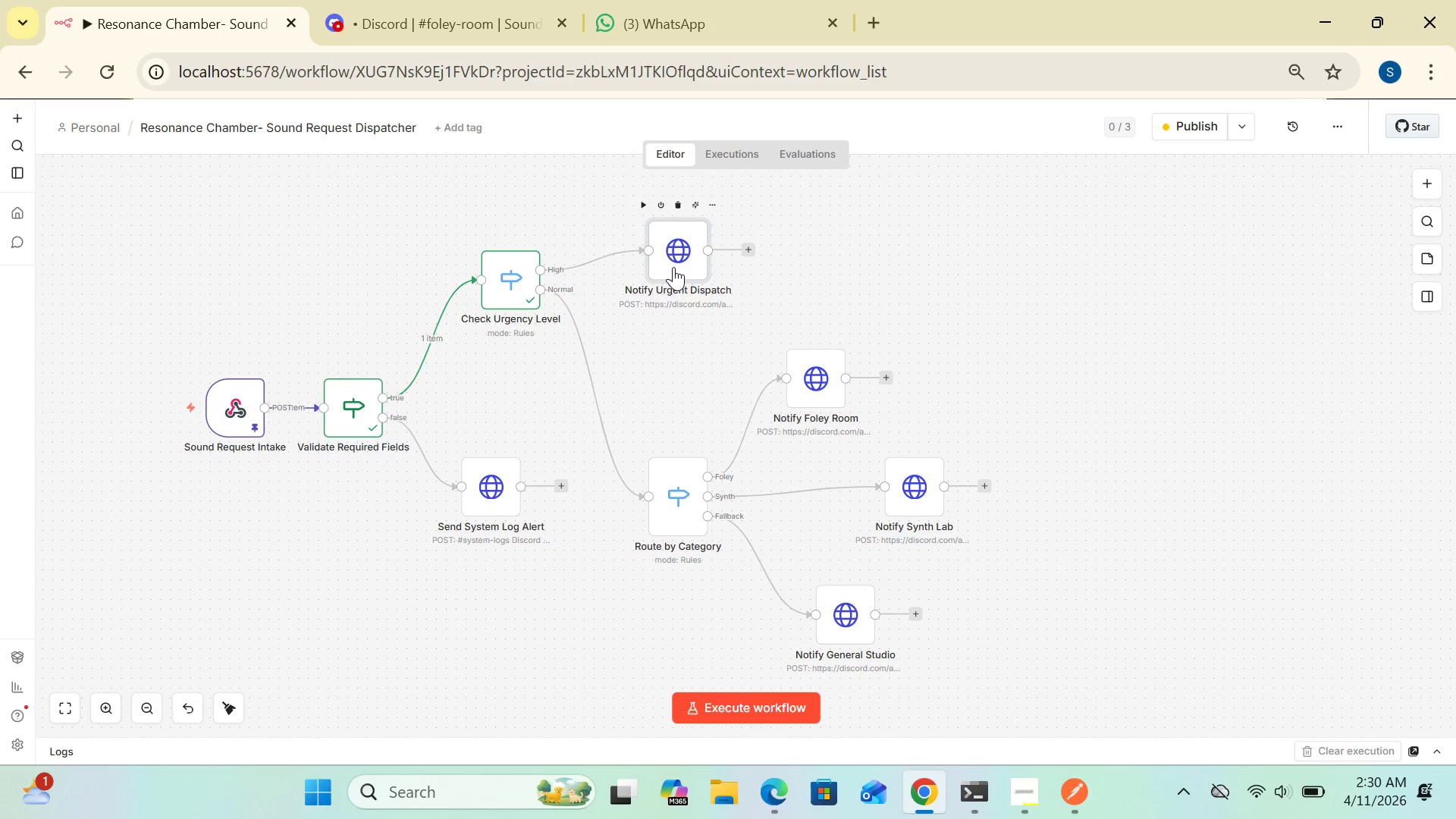 
wait(14.36)
 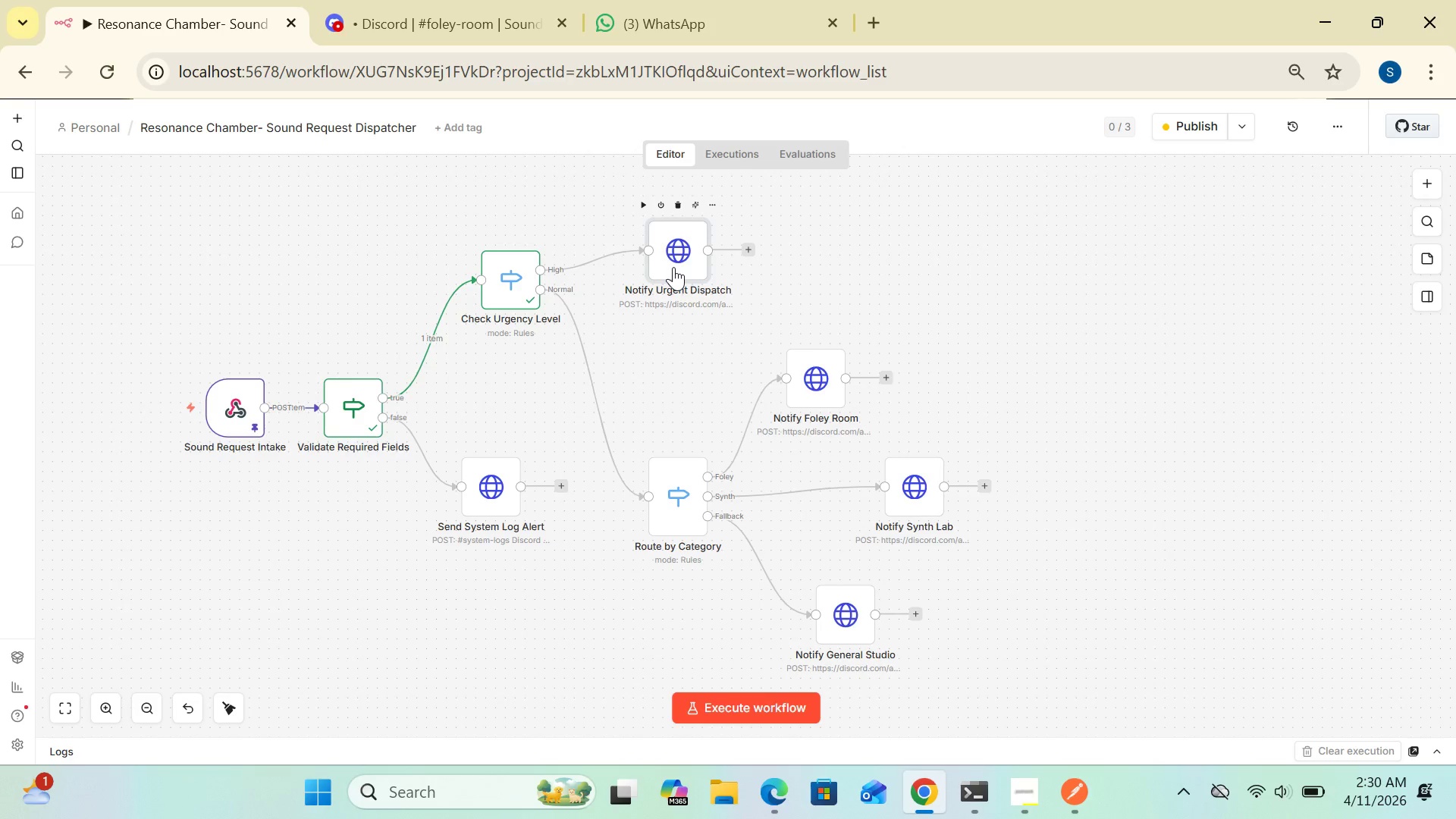 
double_click([673, 256])
 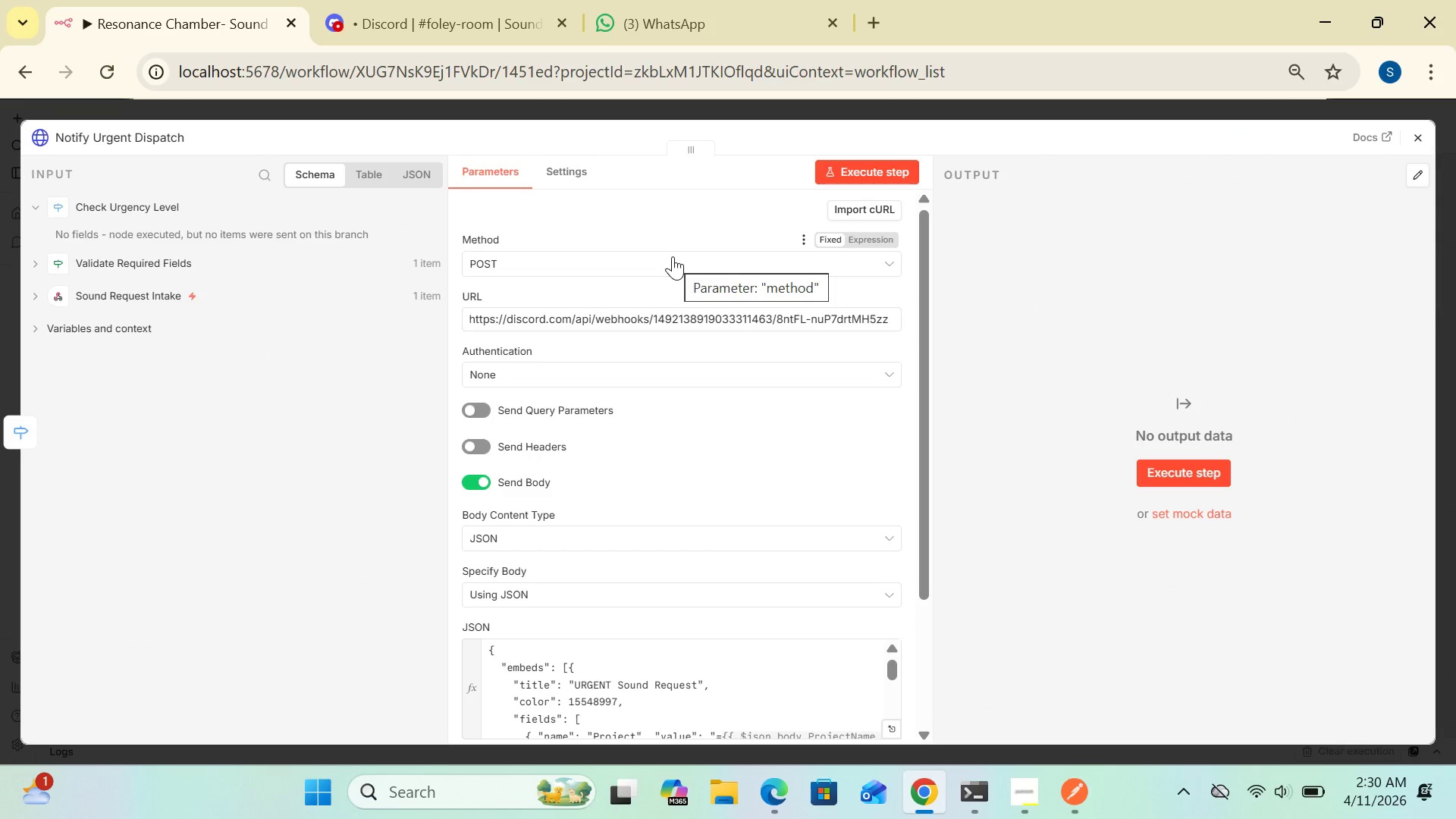 
wait(9.42)
 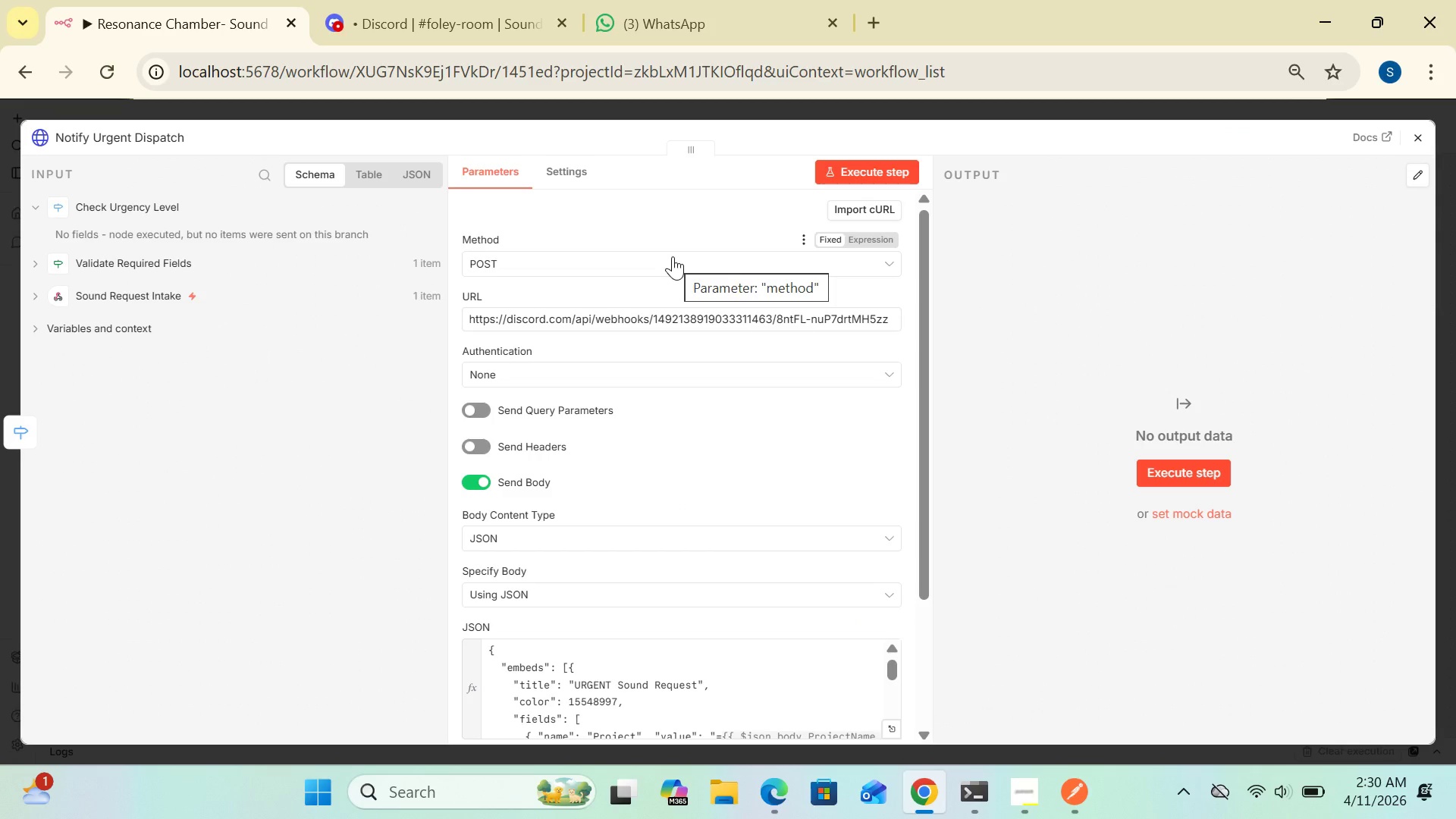 
left_click([1419, 140])
 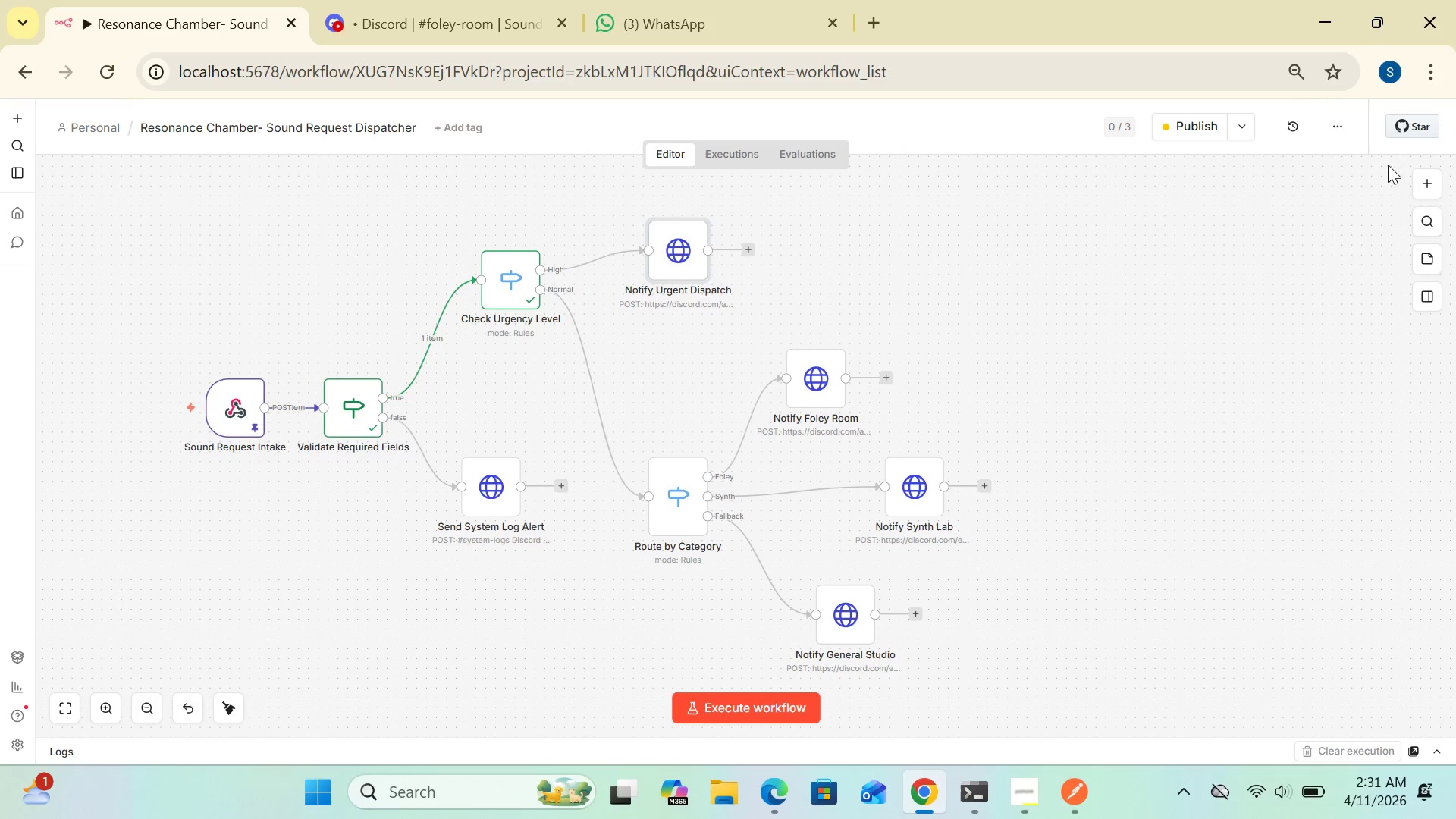 
wait(24.17)
 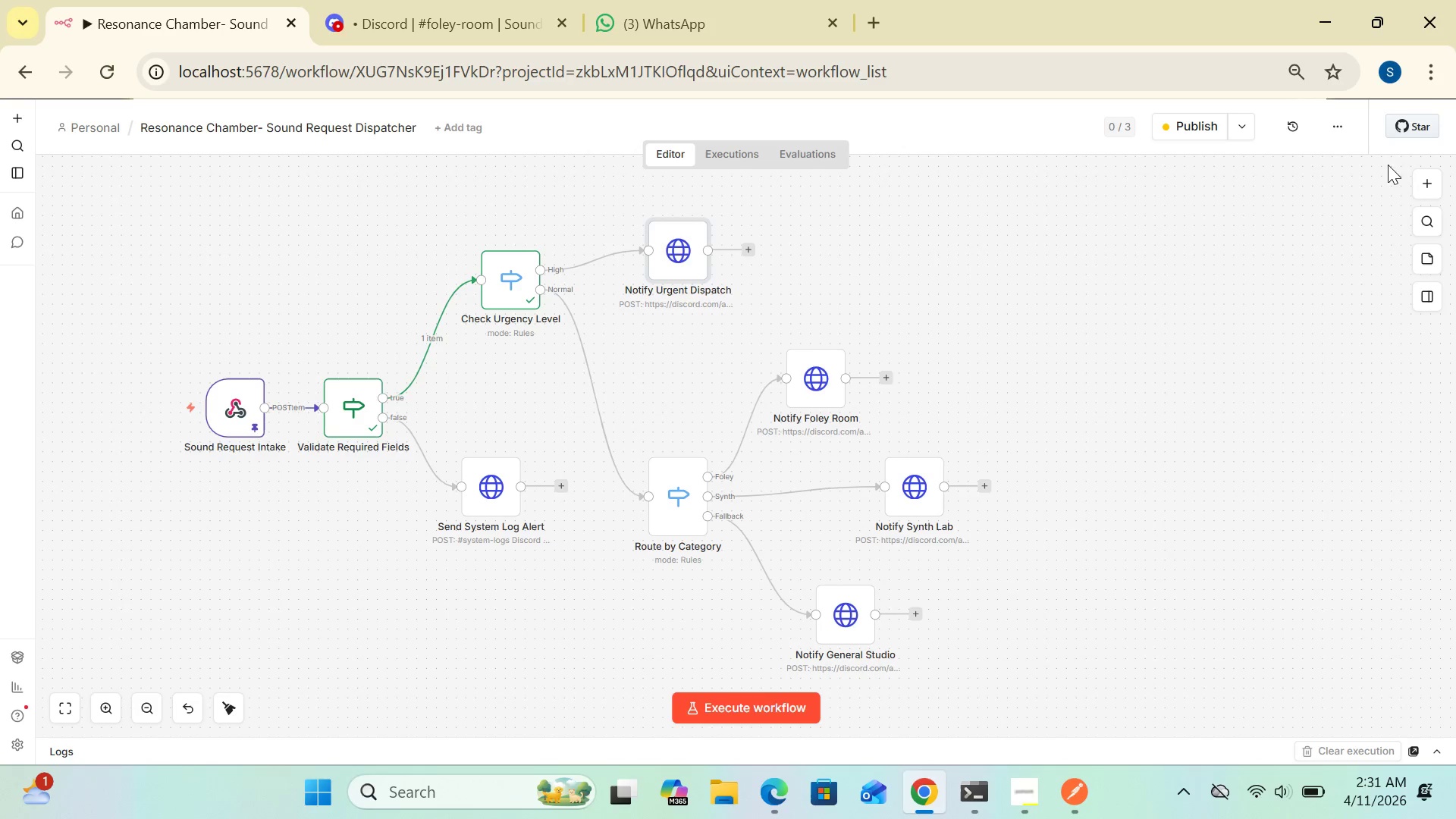 
double_click([675, 264])
 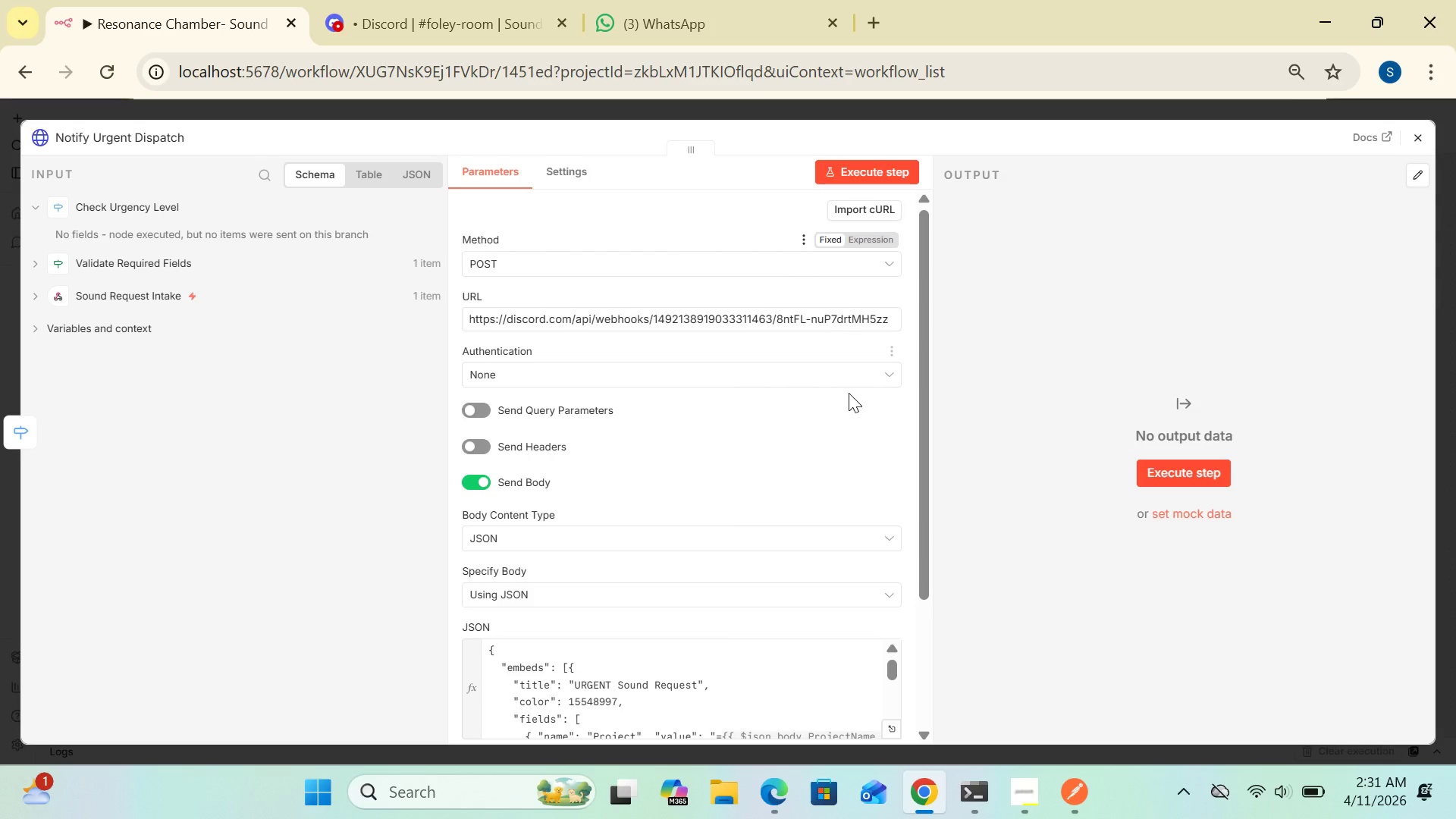 
left_click_drag(start_coordinate=[921, 402], to_coordinate=[936, 454])
 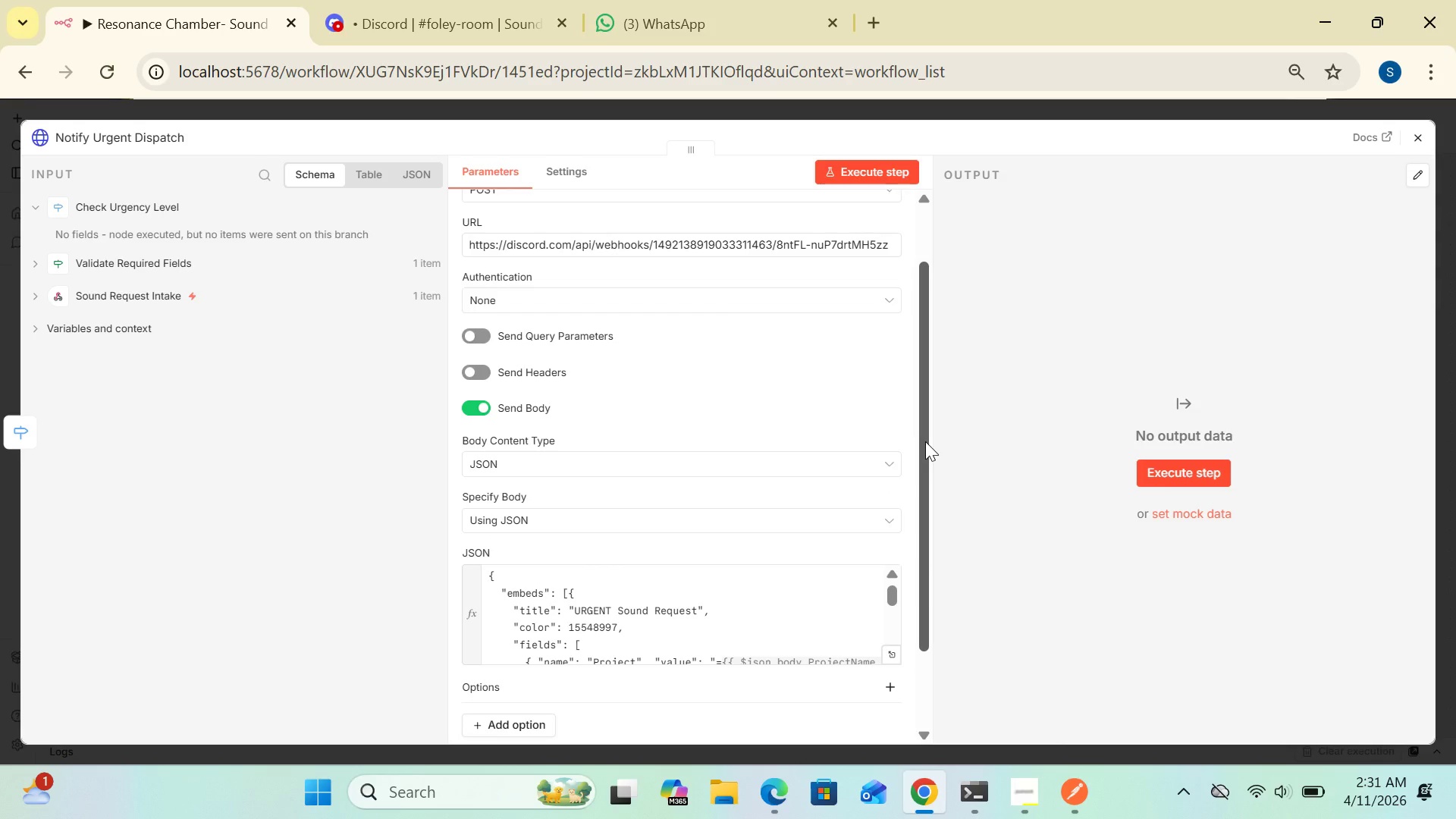 
wait(14.91)
 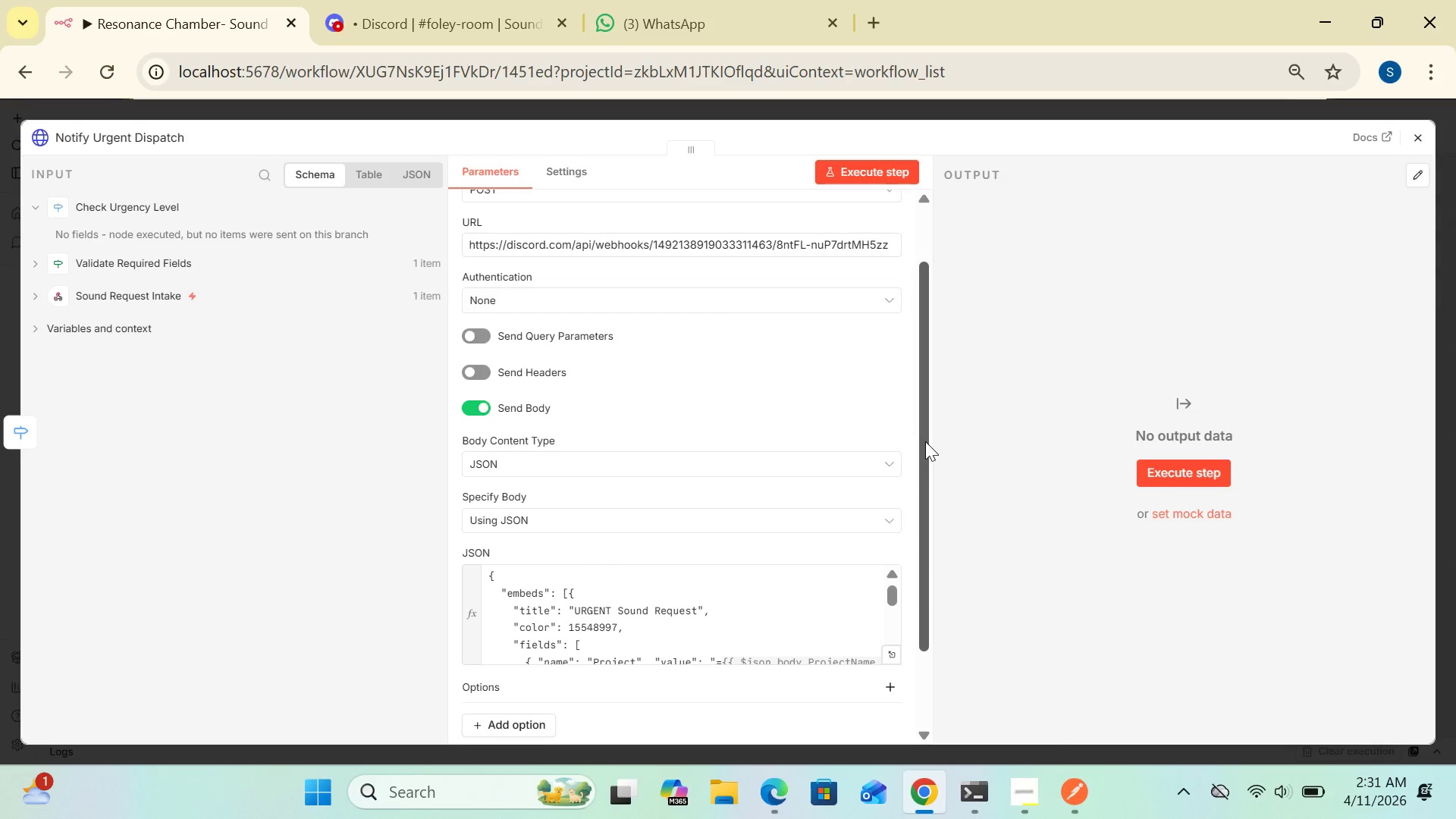 
left_click_drag(start_coordinate=[926, 440], to_coordinate=[938, 349])
 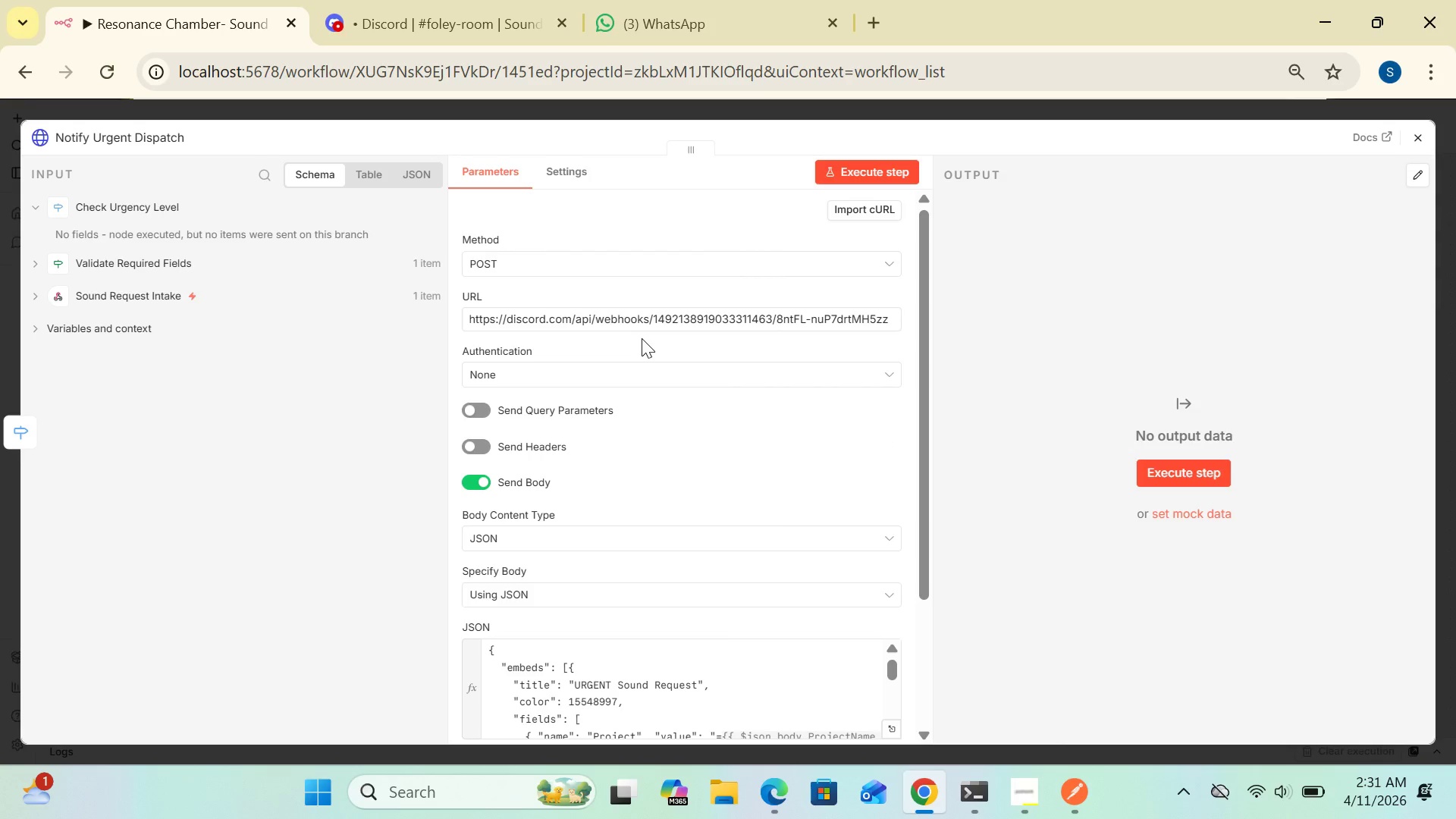 
wait(22.33)
 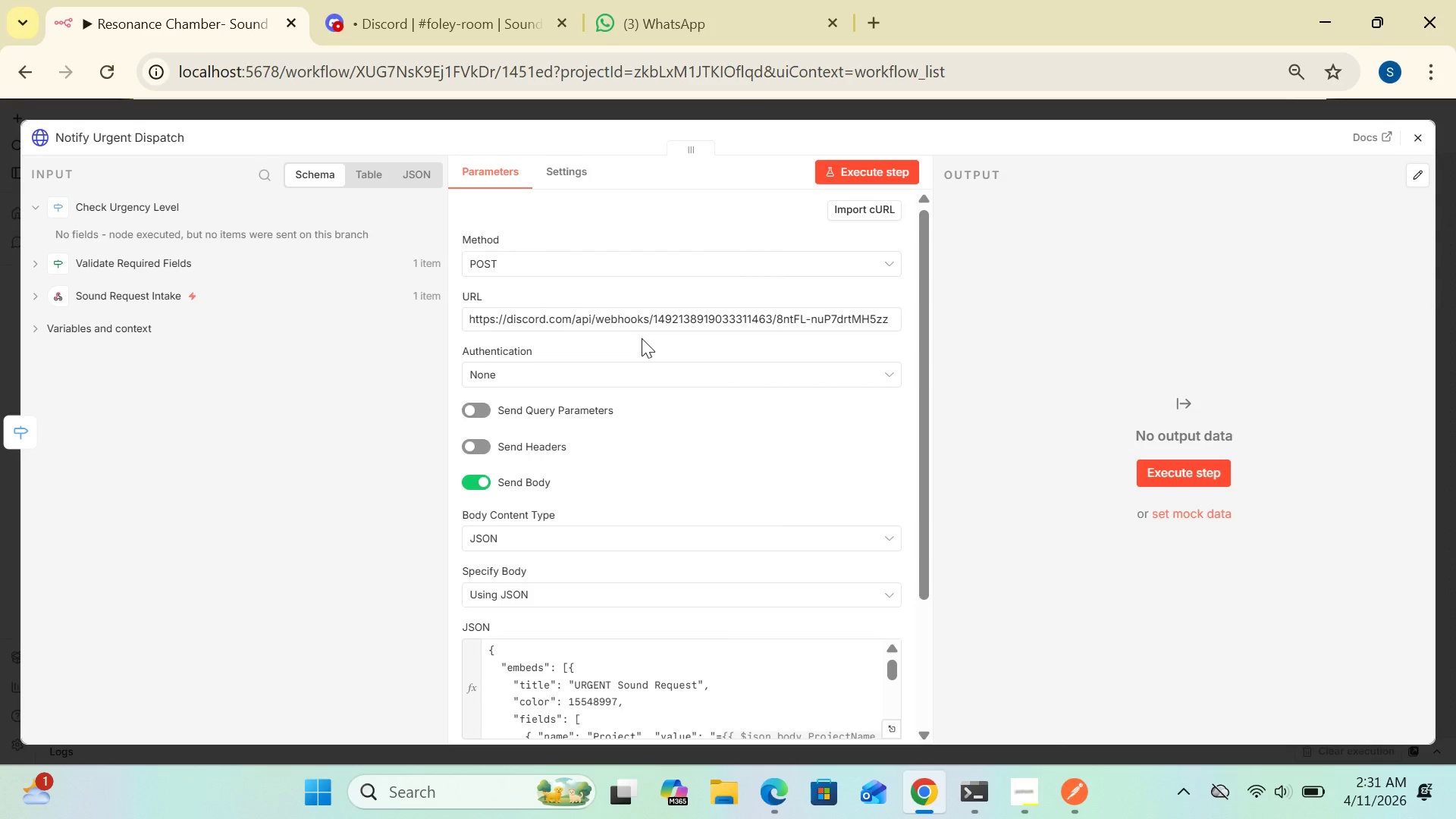 
left_click([834, 36])
 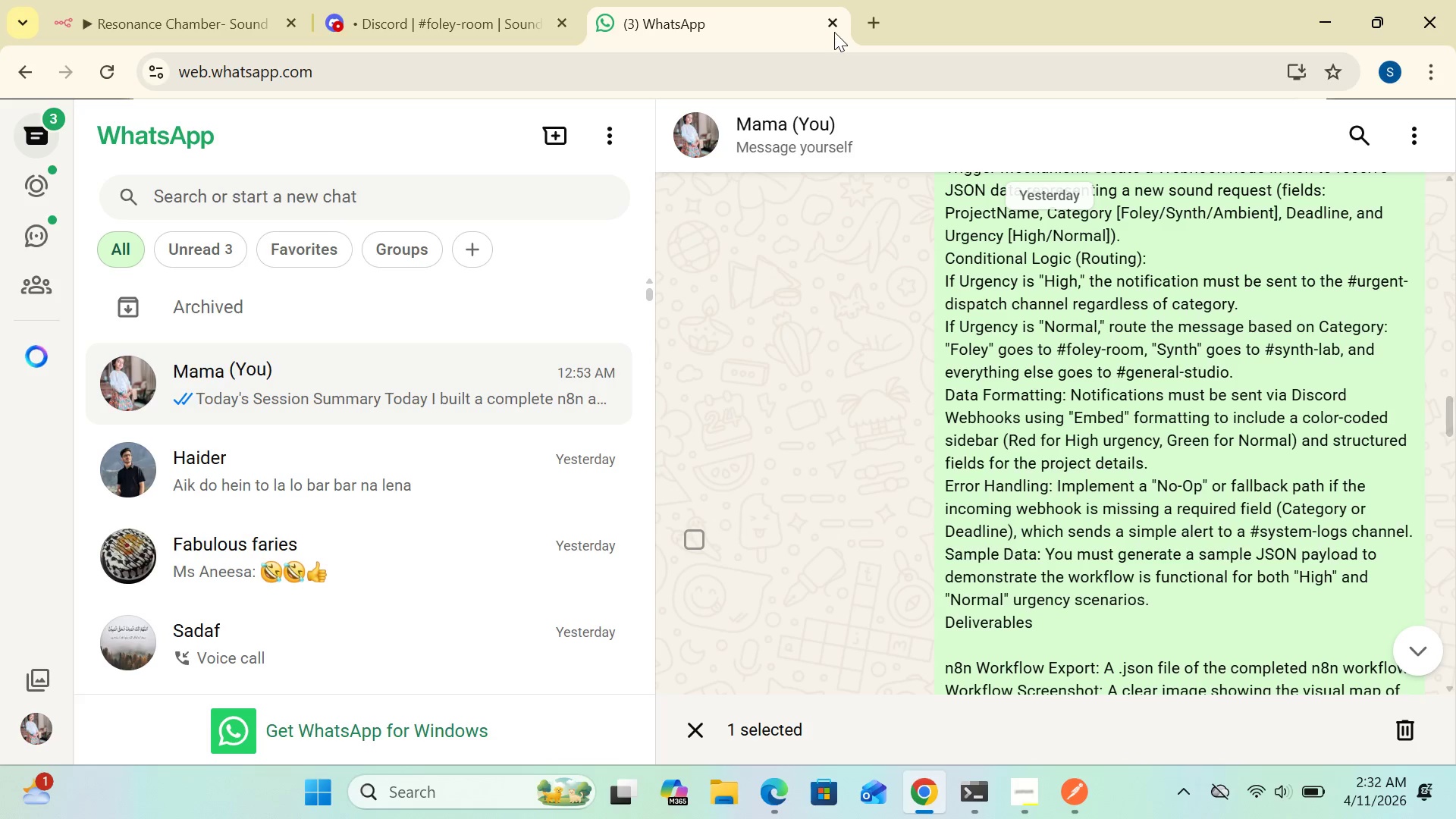 
left_click([835, 29])
 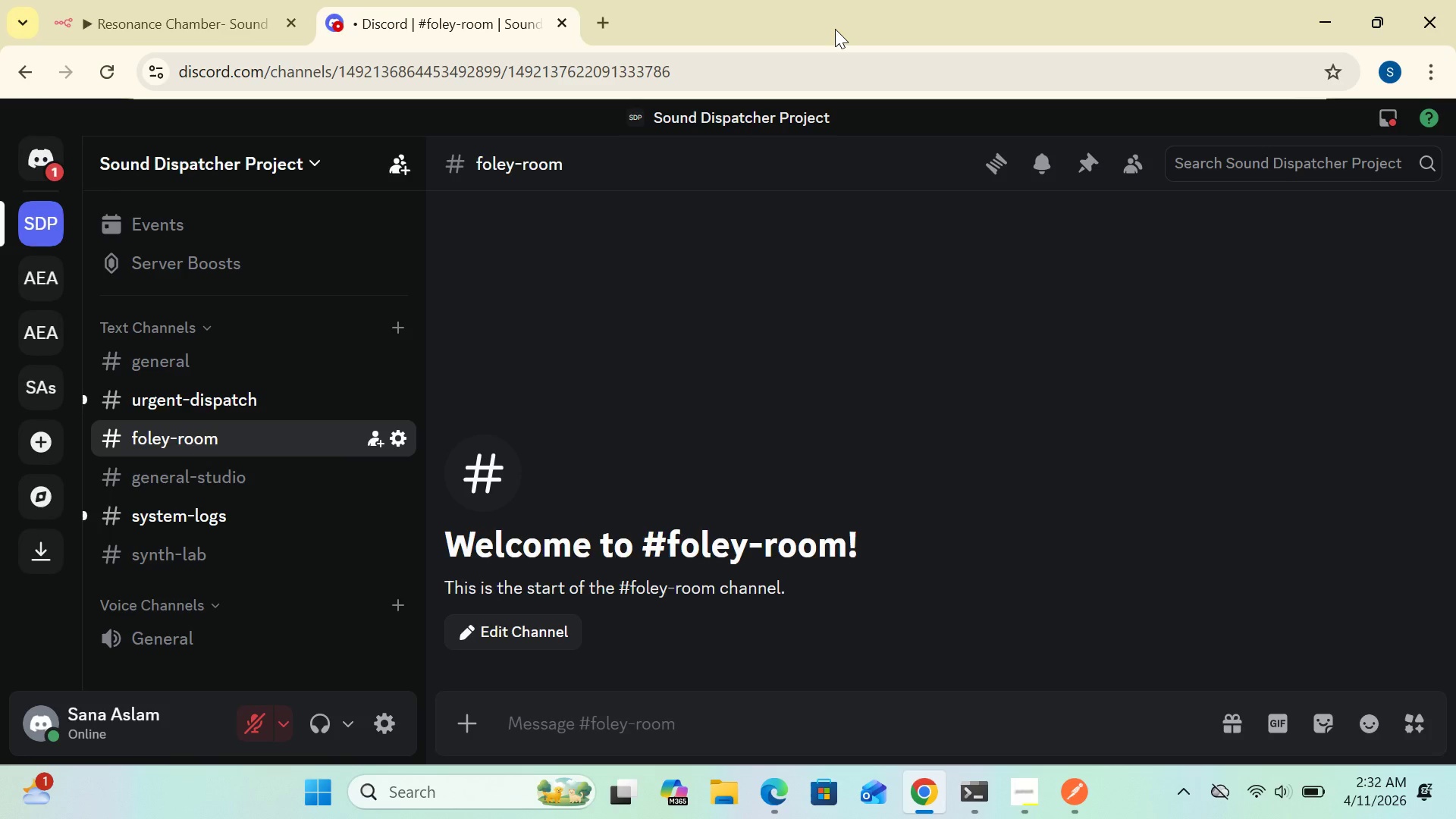 
wait(9.66)
 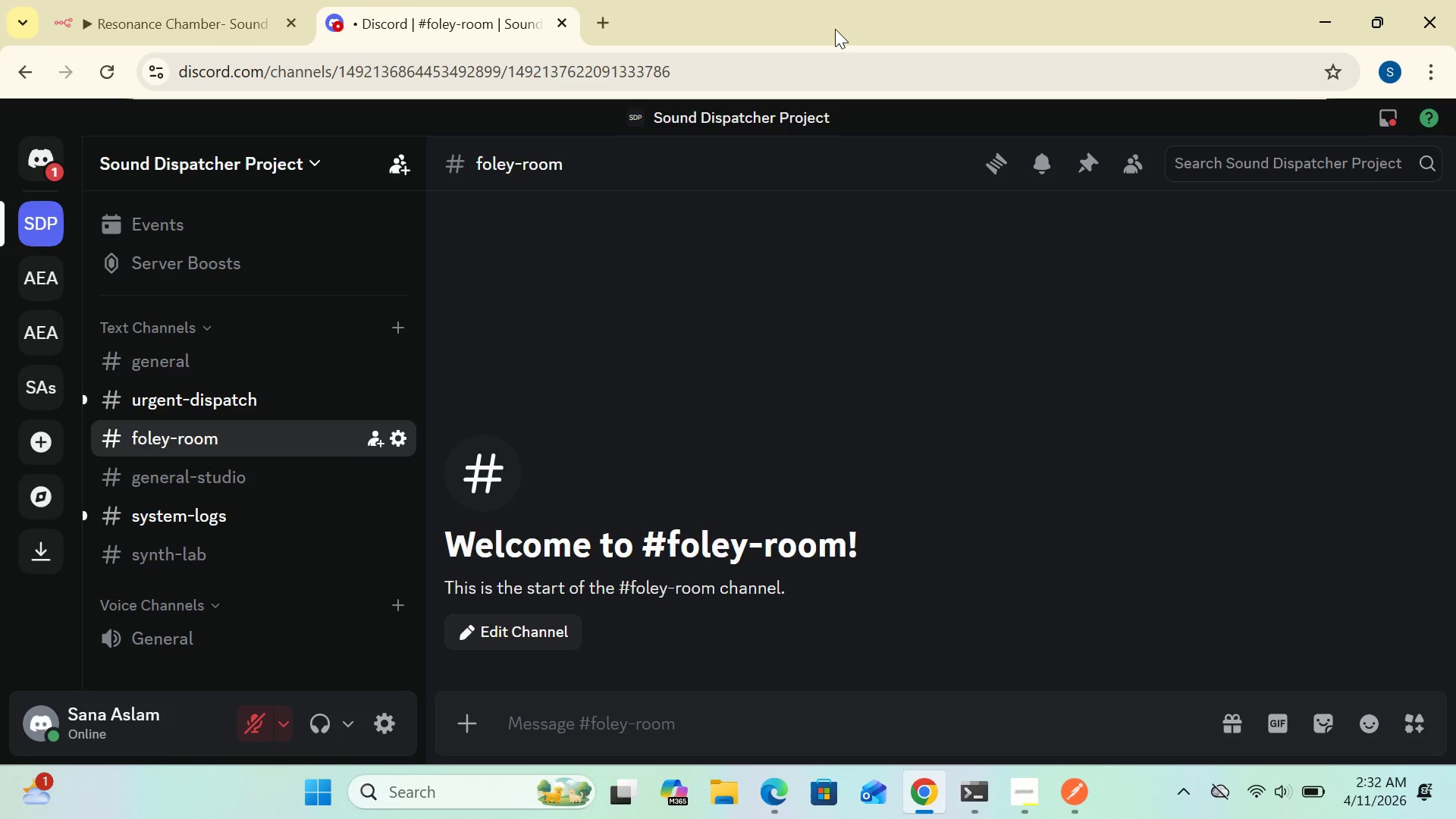 
left_click([968, 479])
 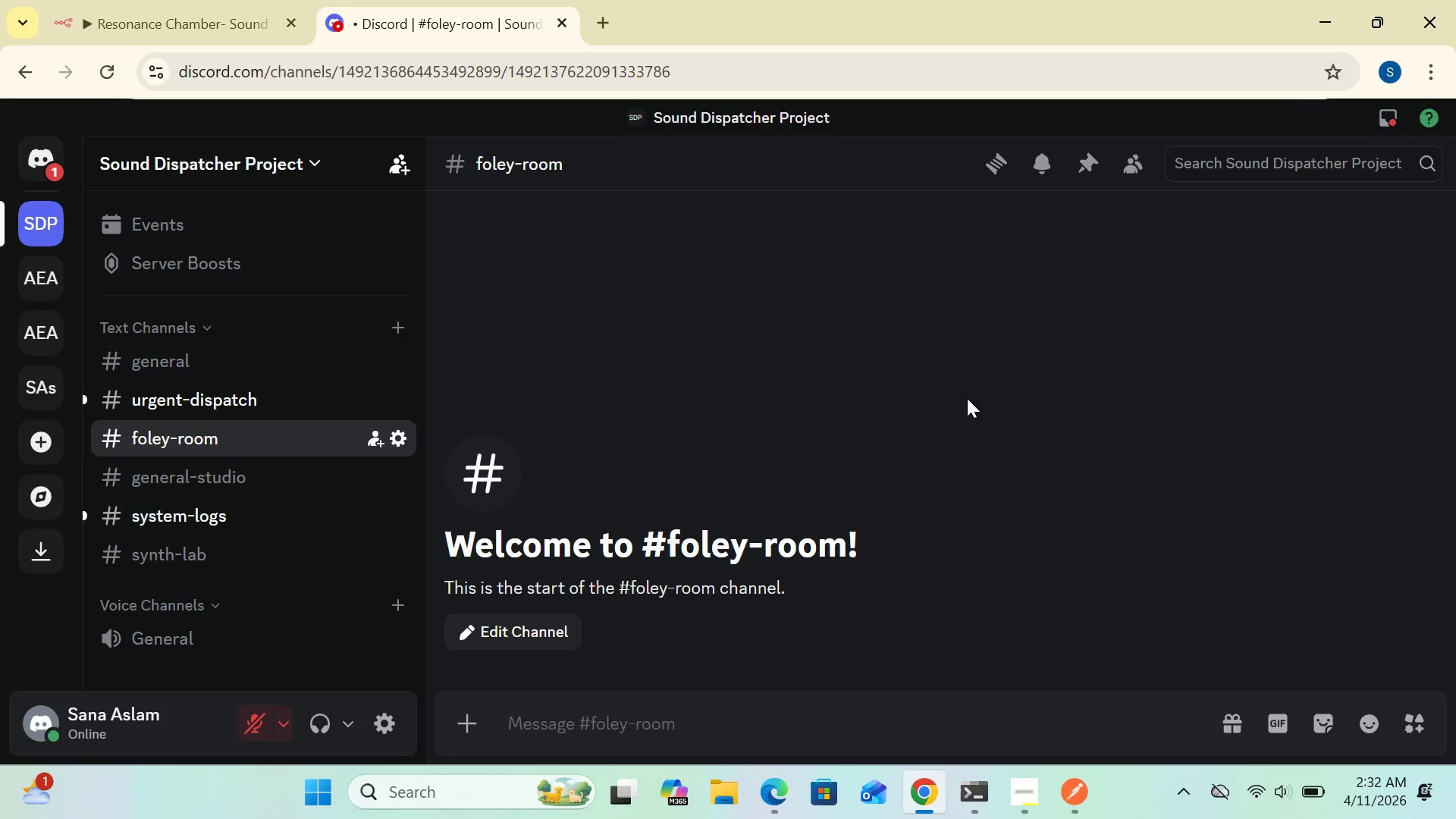 
wait(13.58)
 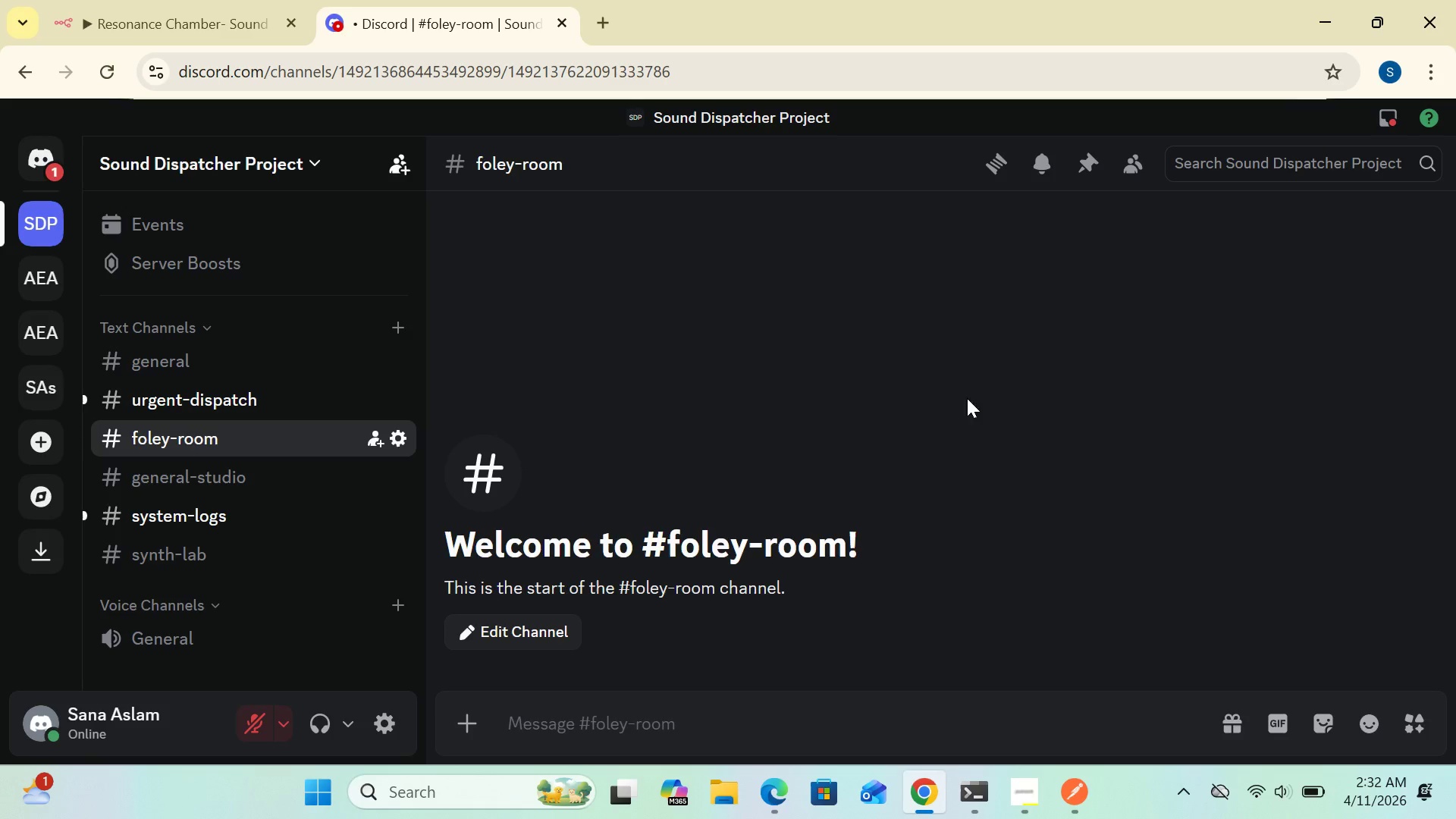 
left_click([224, 12])
 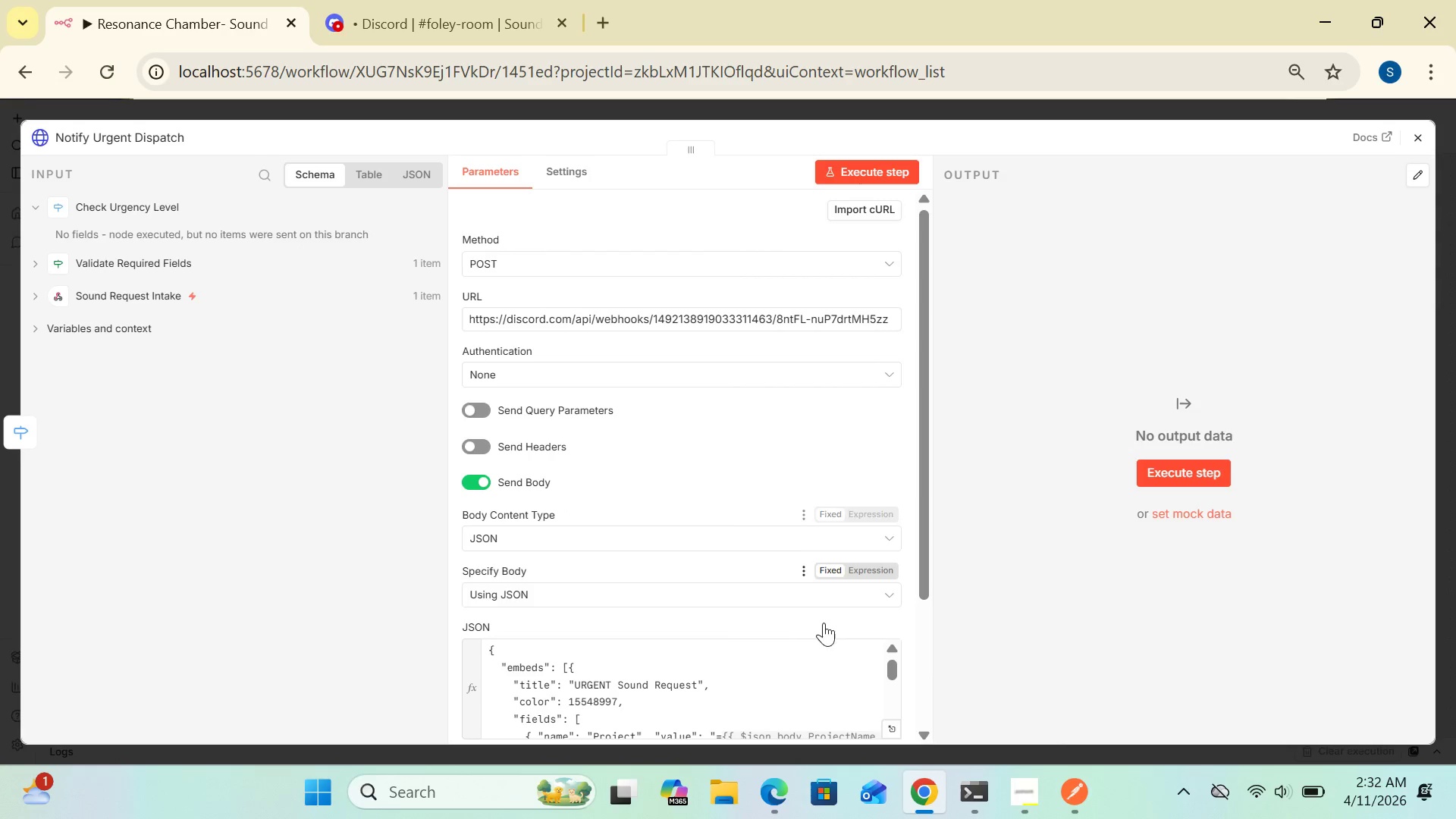 
left_click_drag(start_coordinate=[924, 593], to_coordinate=[937, 679])
 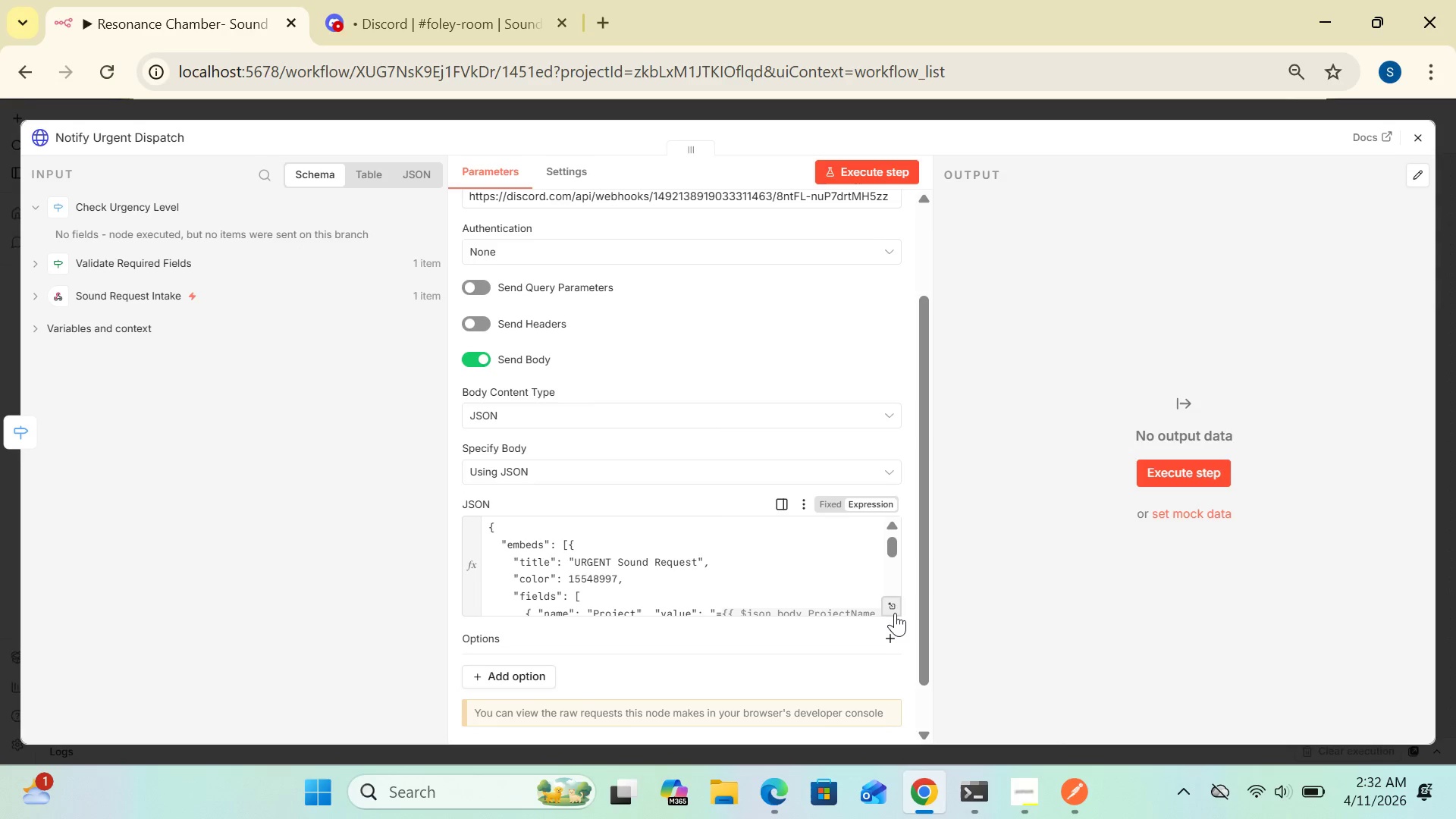 
left_click([895, 612])
 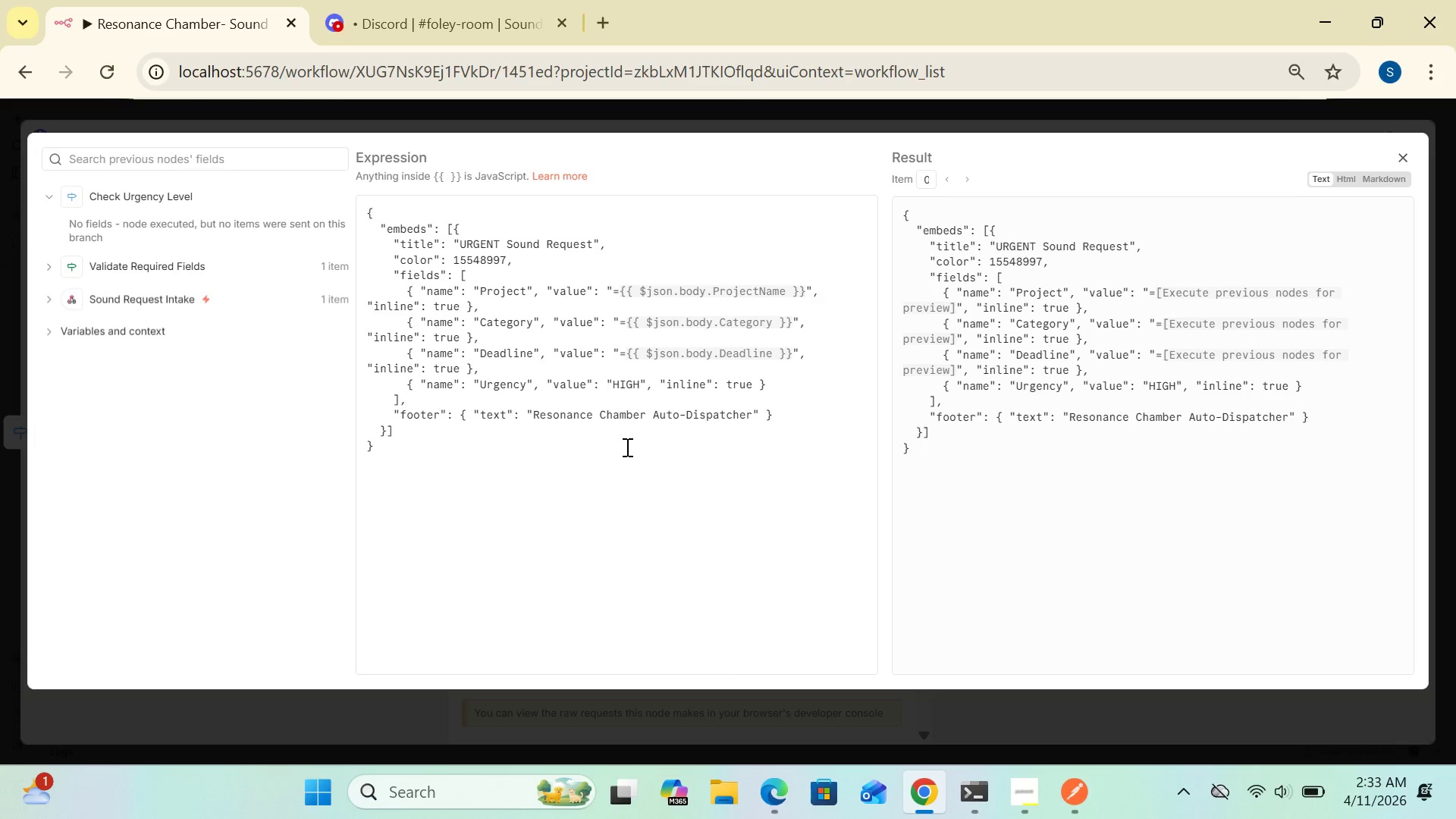 
wait(40.69)
 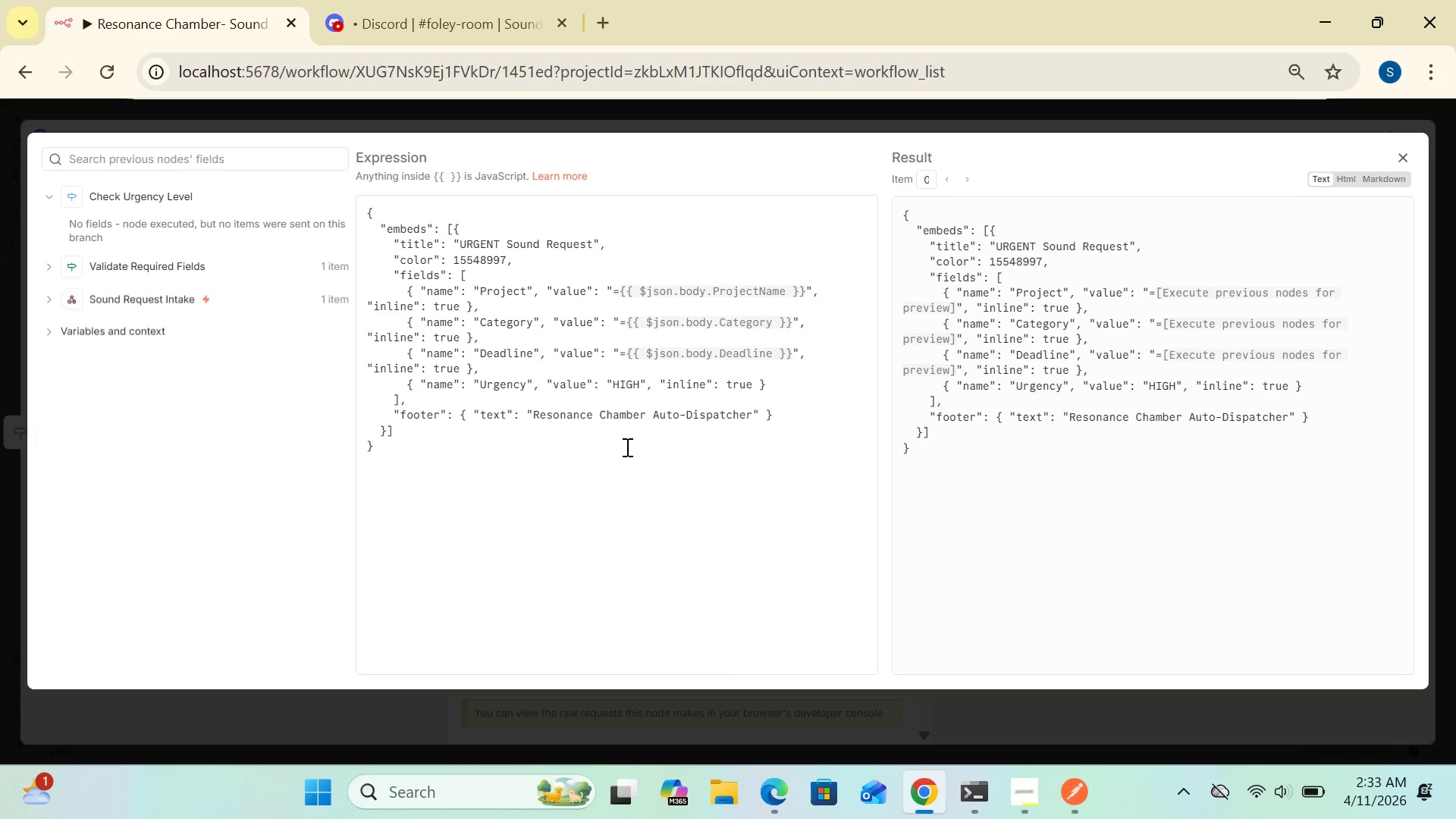 
left_click([384, 445])
 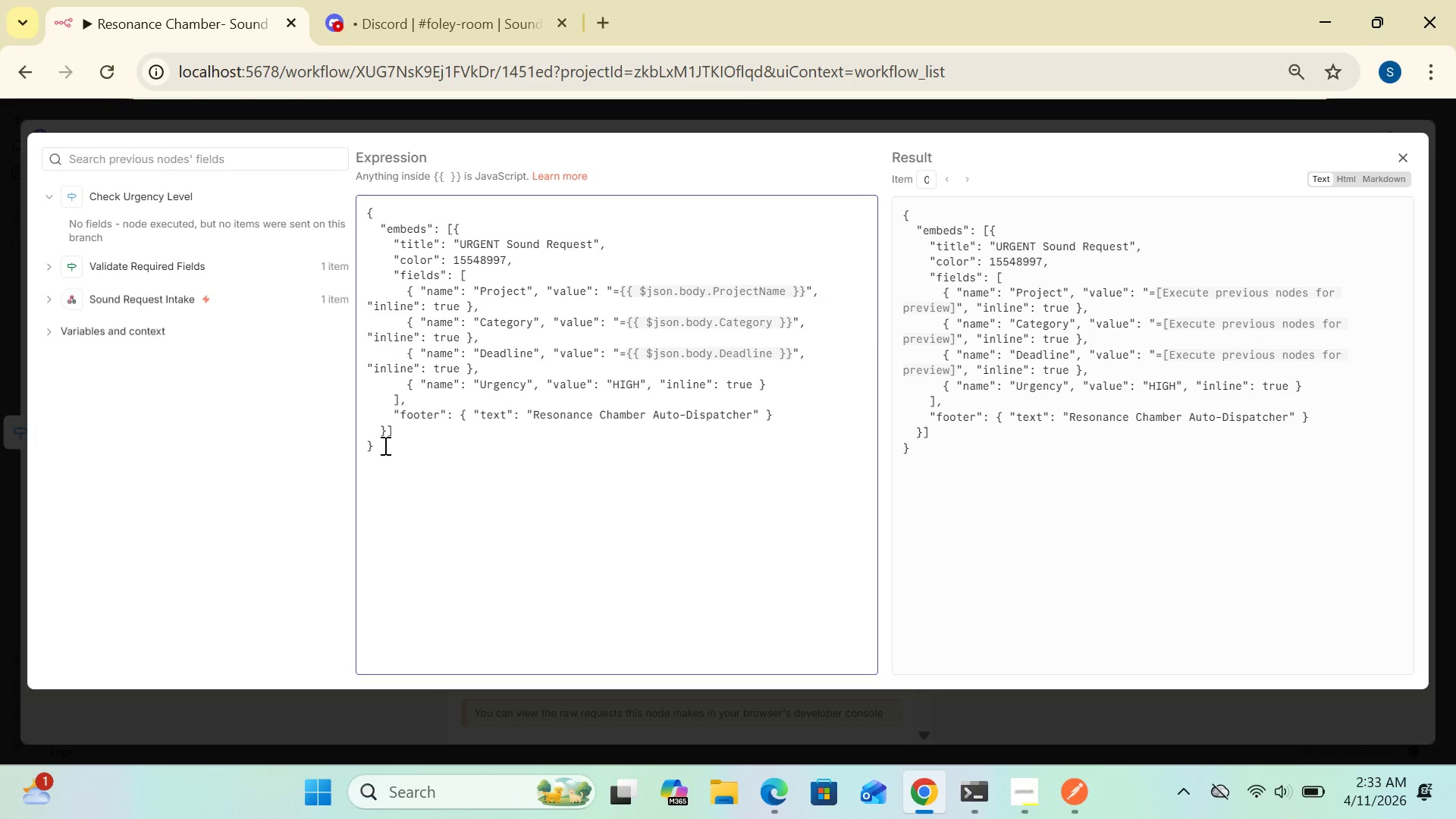 
key(Enter)
 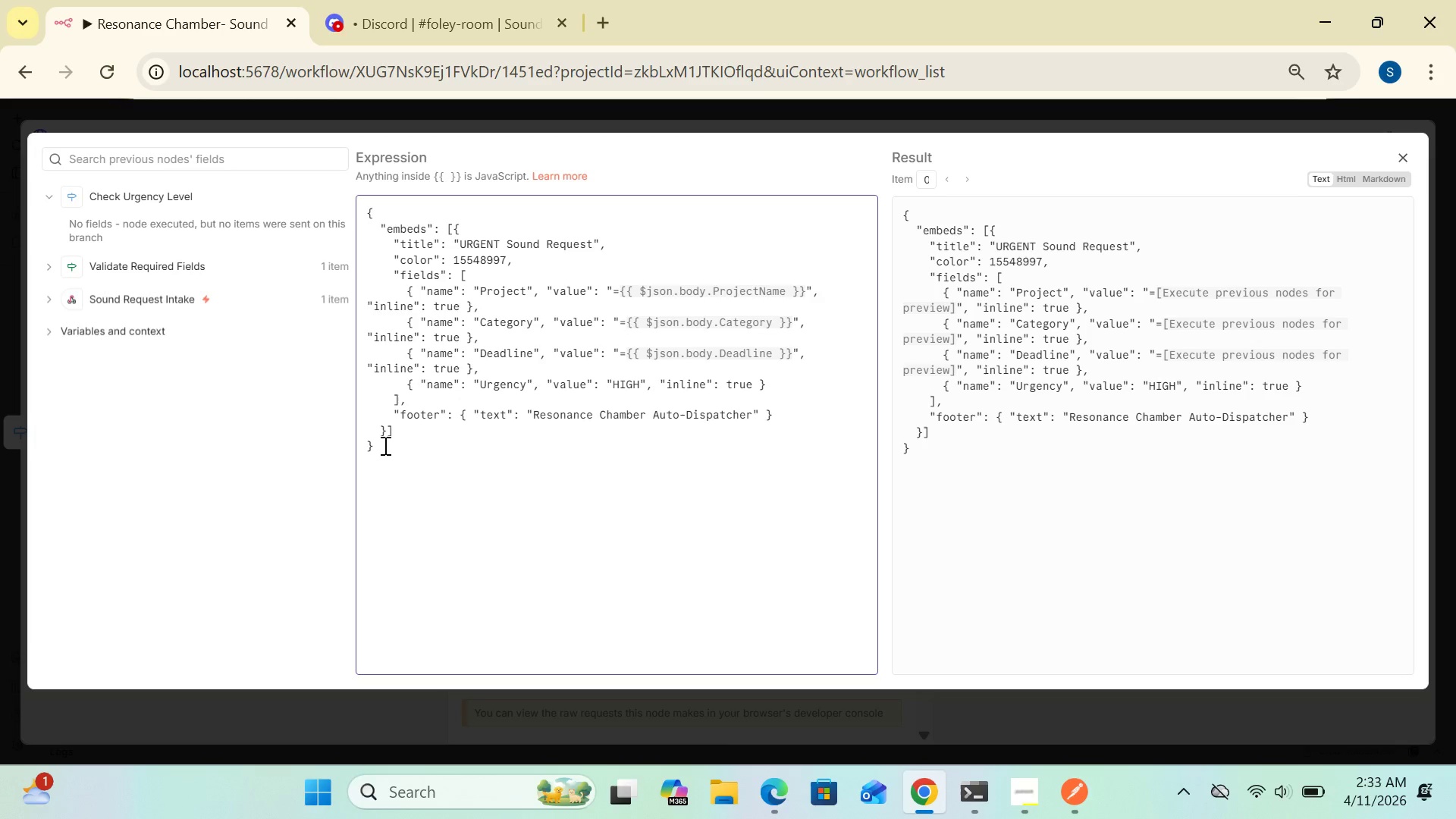 
key(C)
 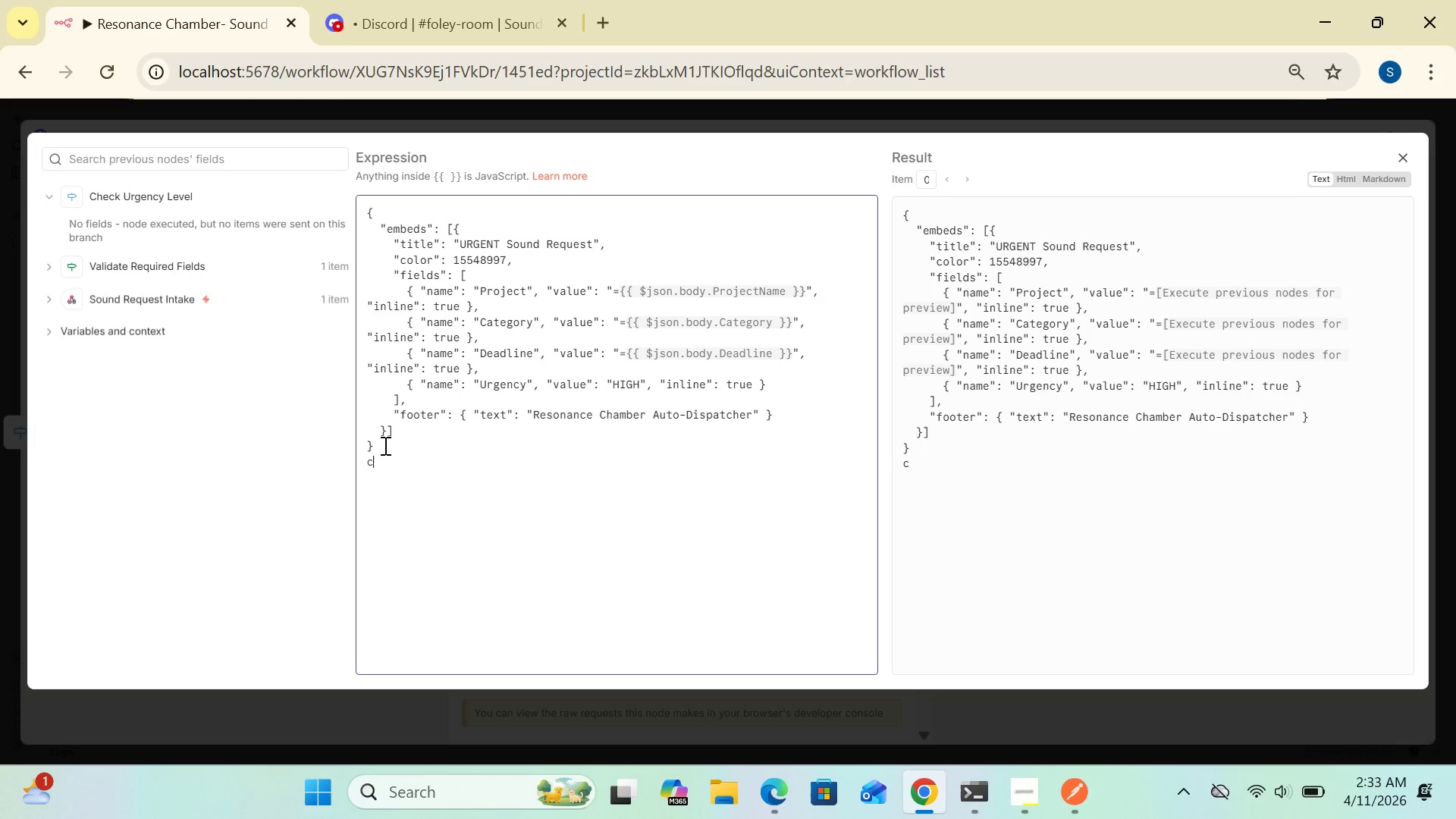 
key(Backspace)
 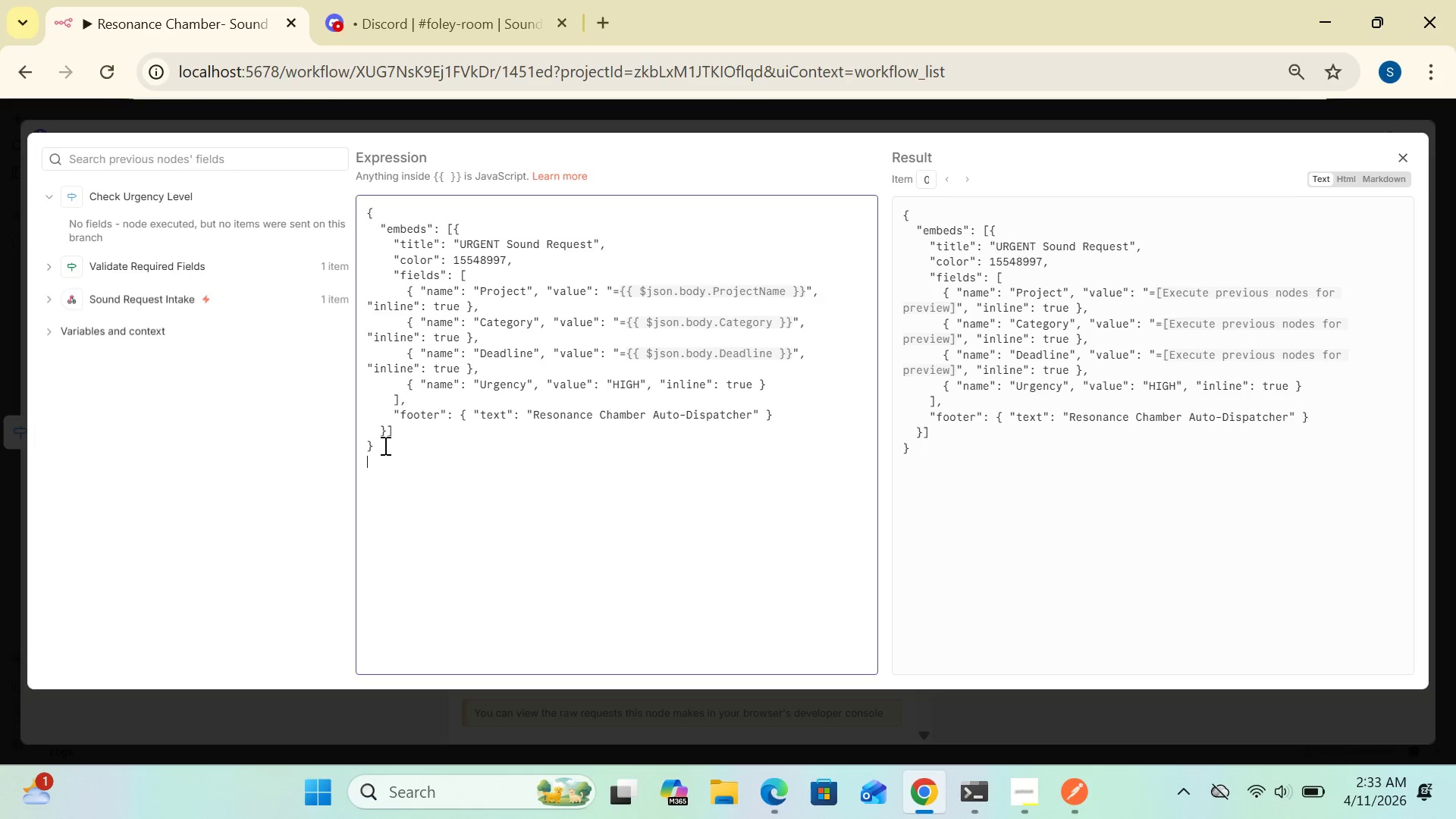 
type(Color 15548997=)
 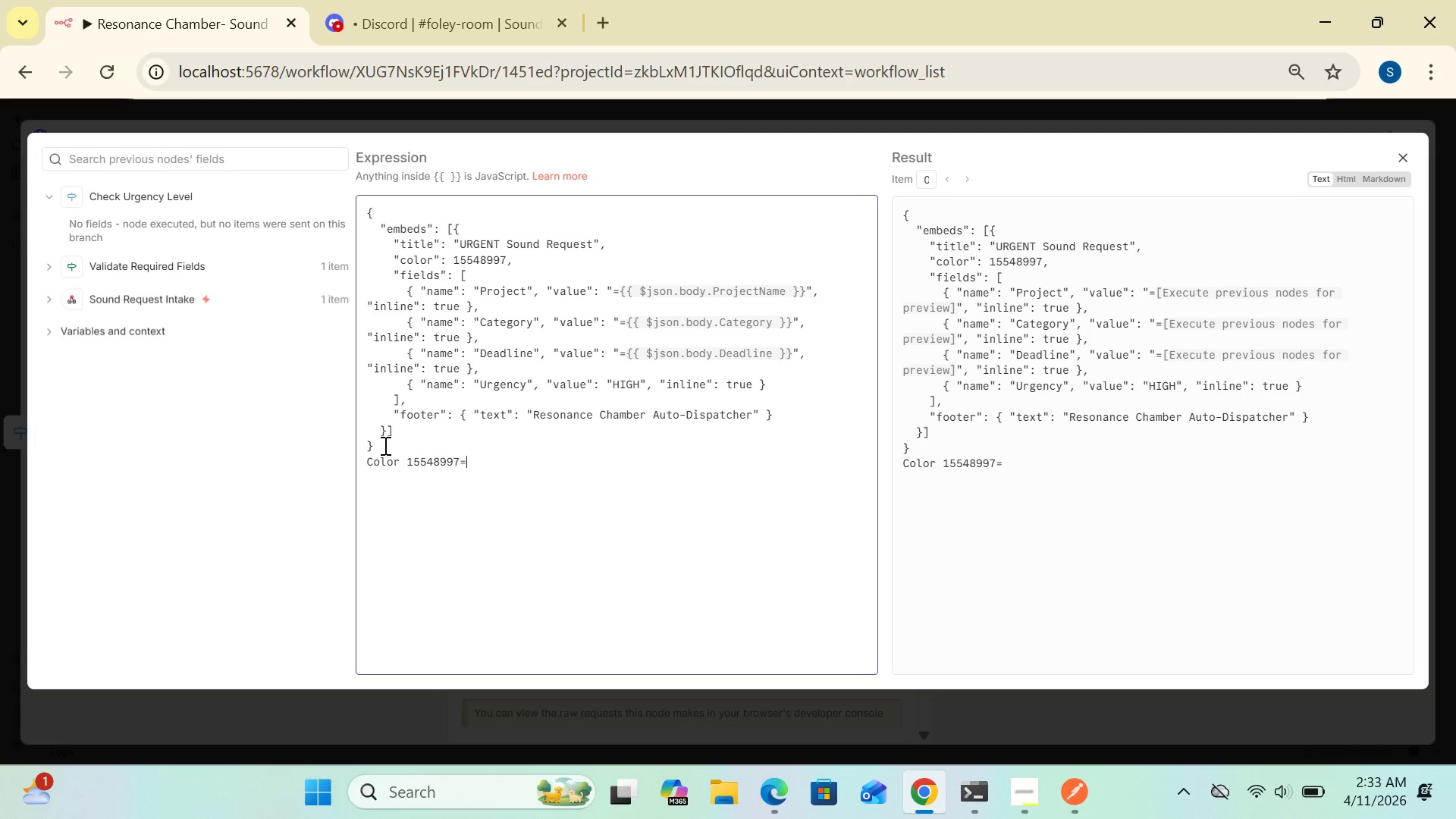 
type(red)
key(Backspace)
key(Backspace)
key(Backspace)
type(RED)
 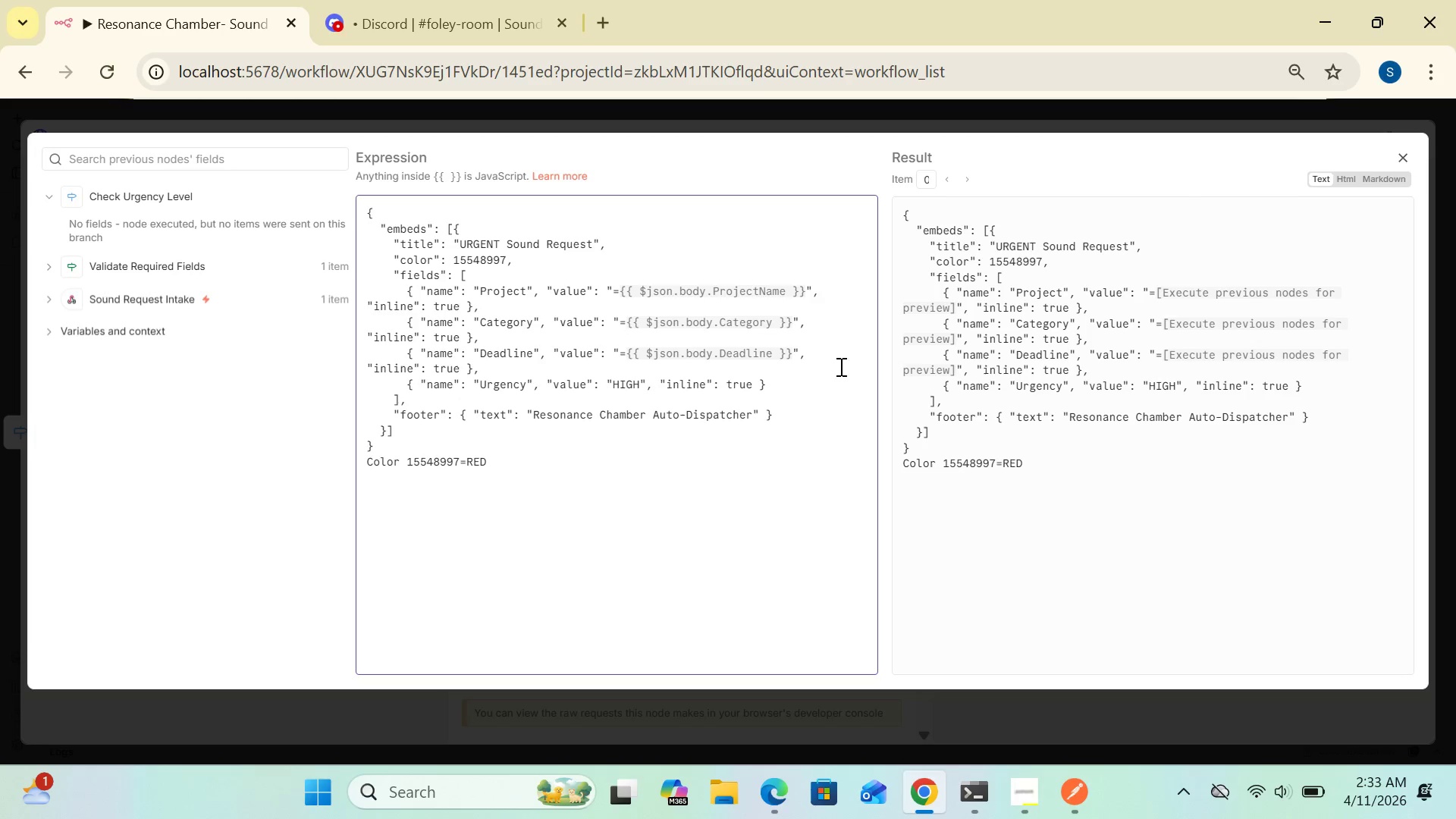 
wait(7.05)
 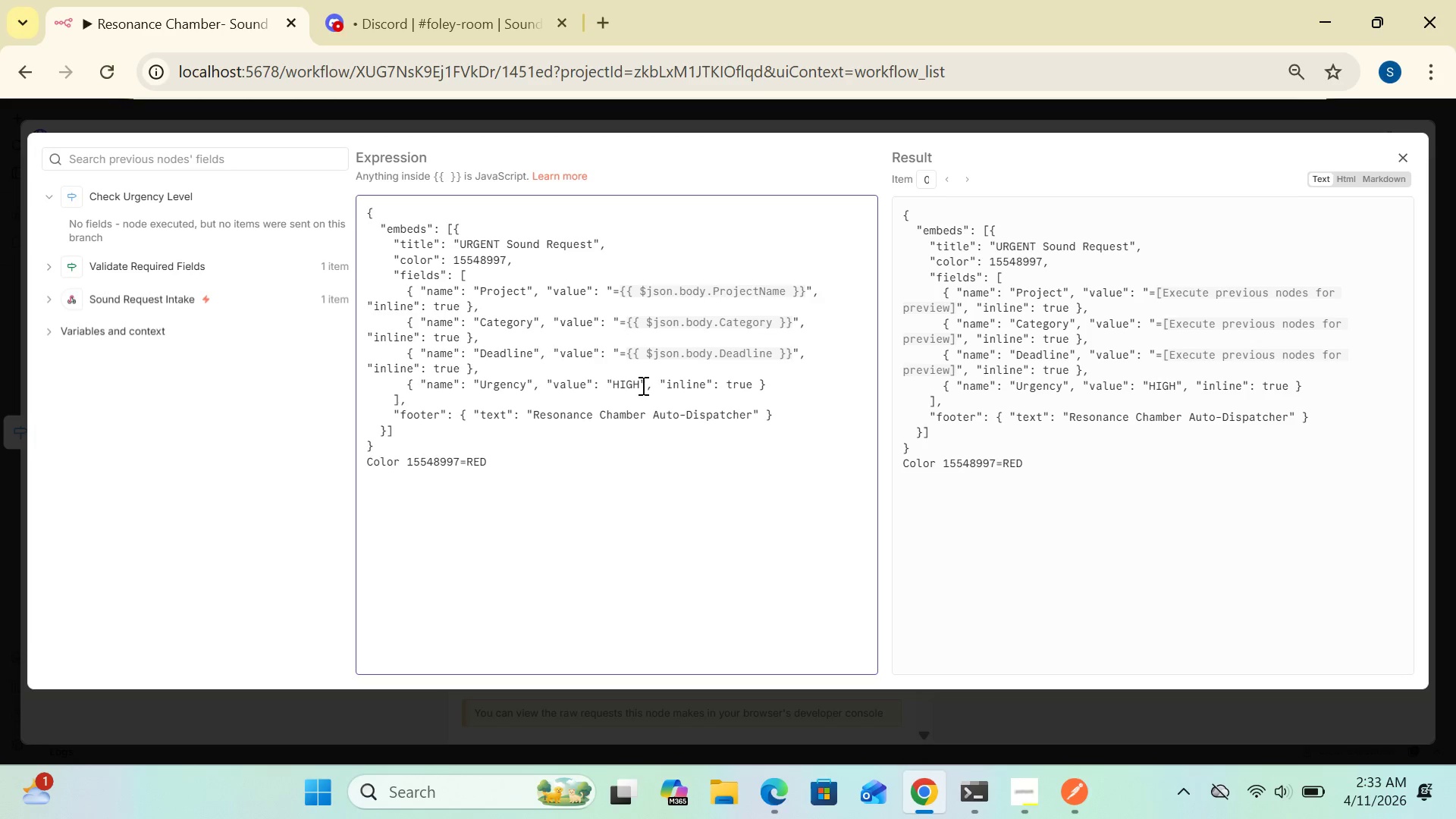 
left_click([1404, 150])
 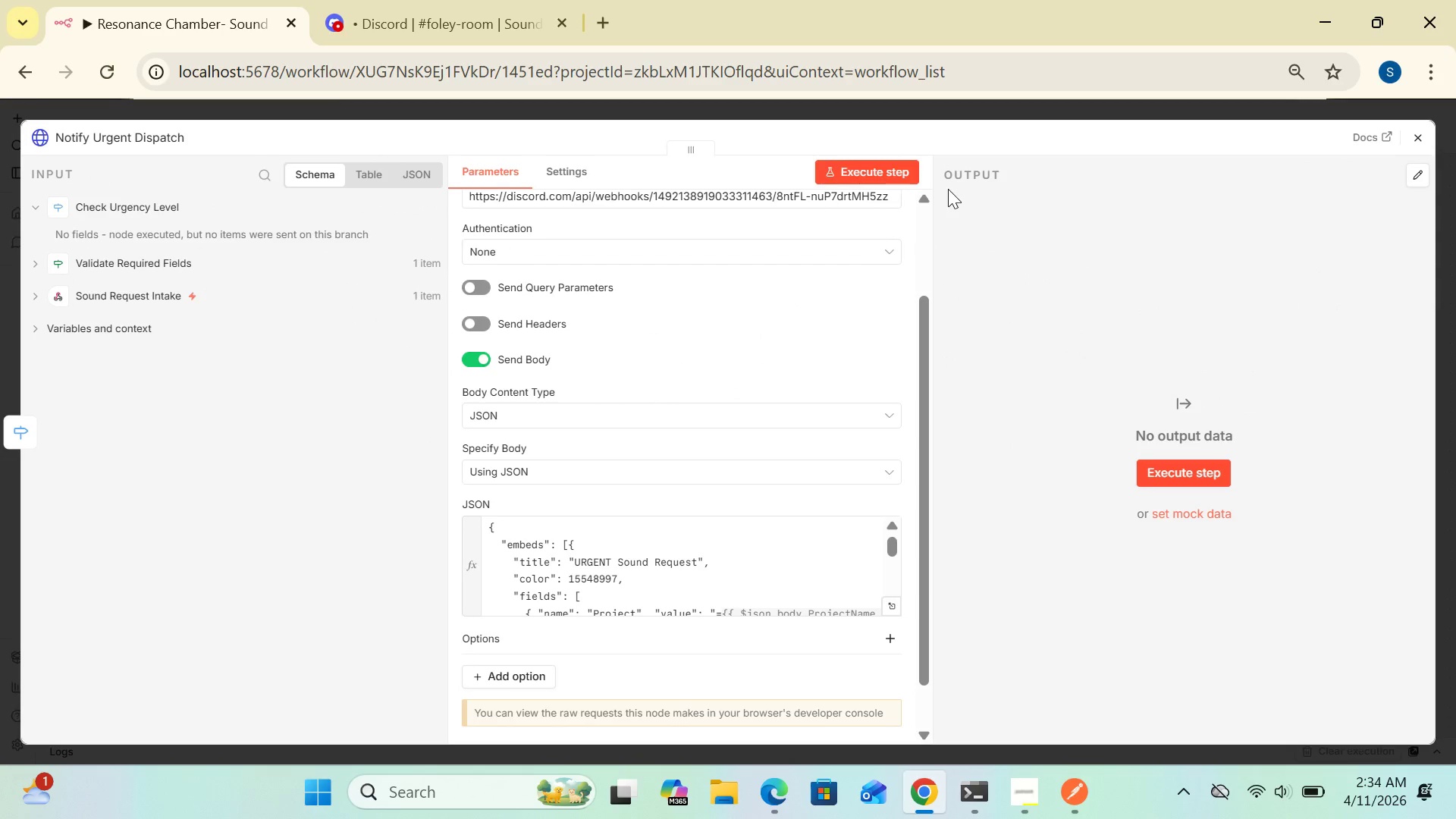 
left_click([894, 176])
 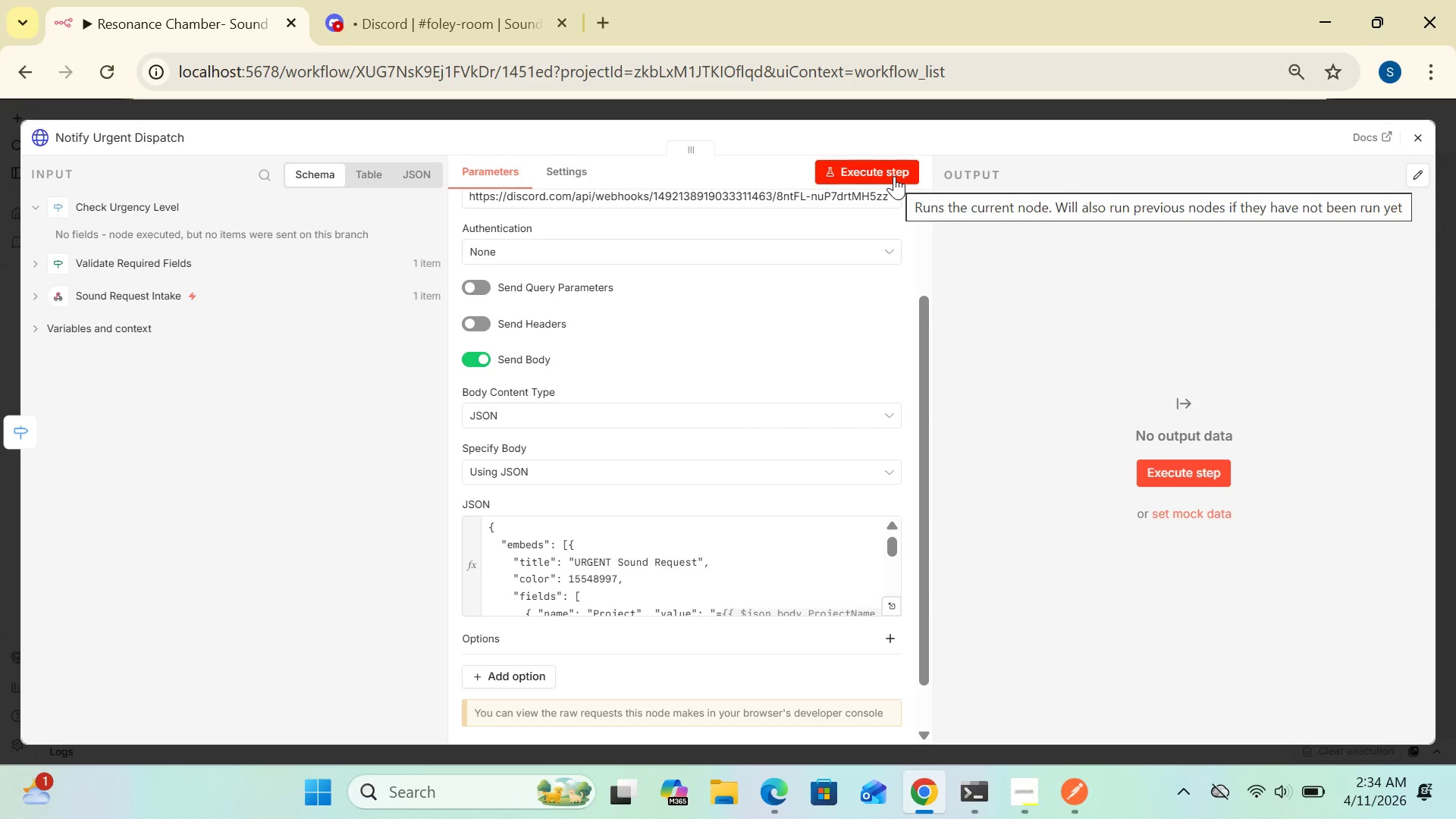 
wait(7.38)
 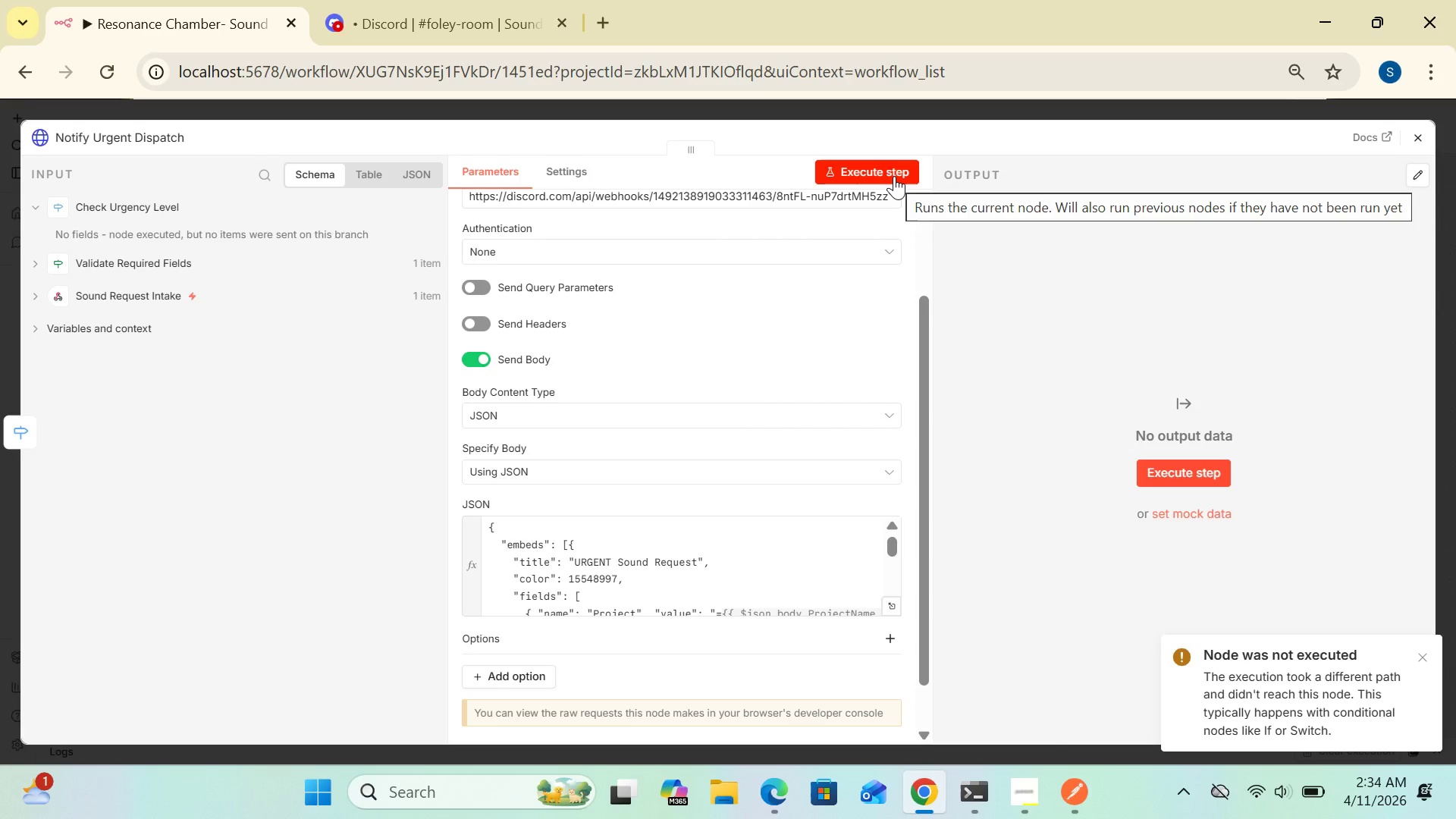 
left_click([1416, 136])
 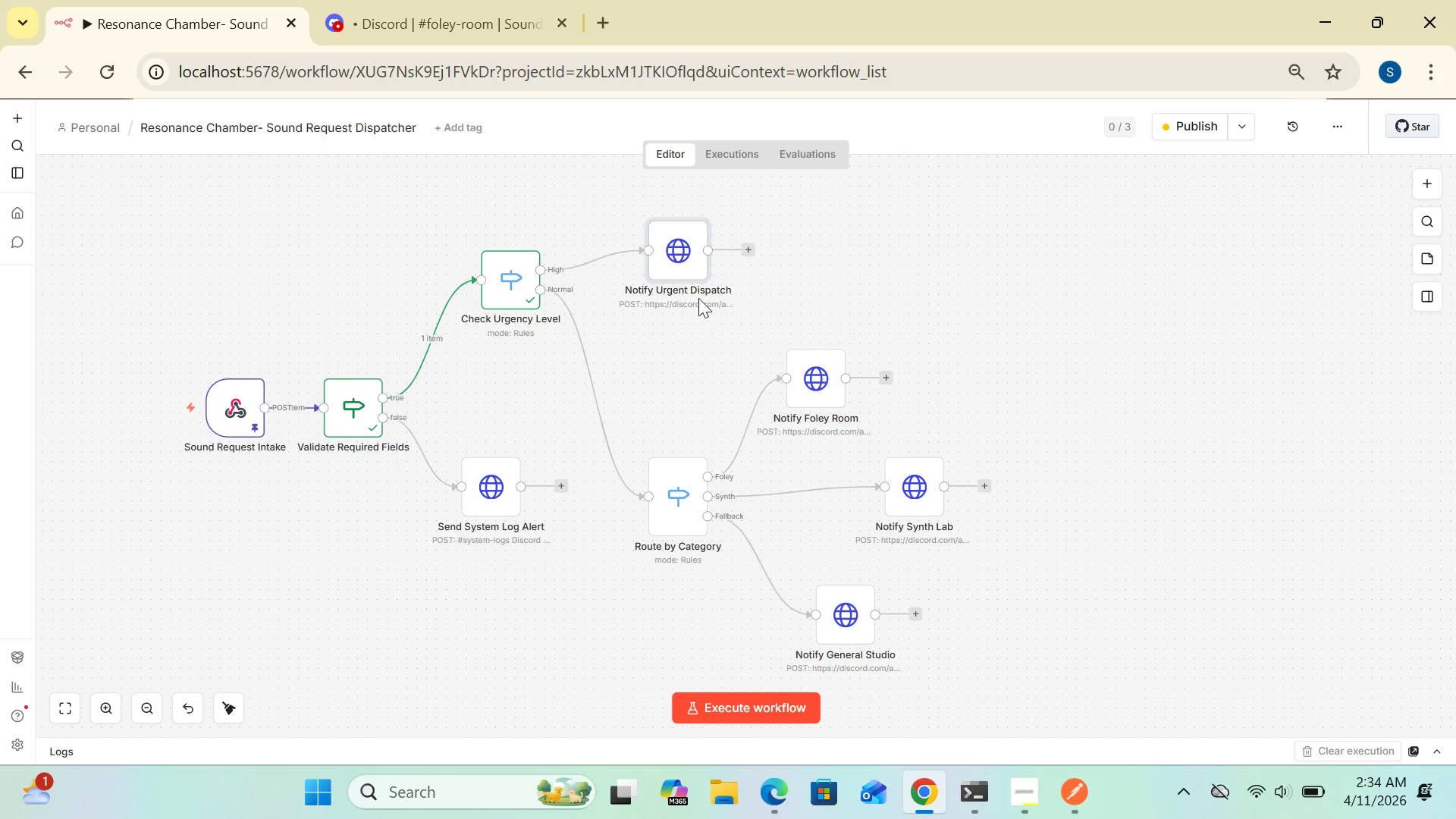 
wait(5.23)
 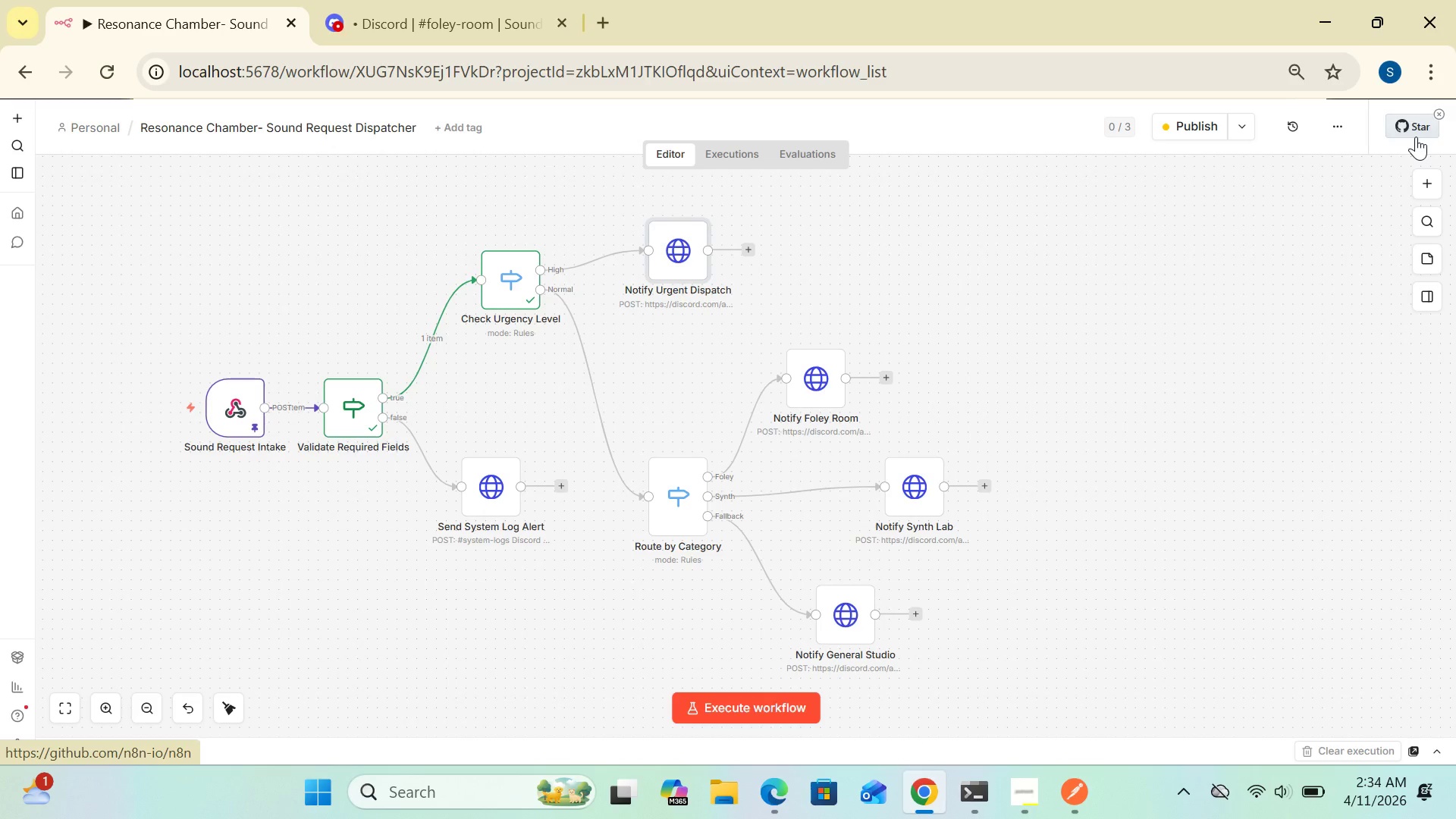 
double_click([677, 256])
 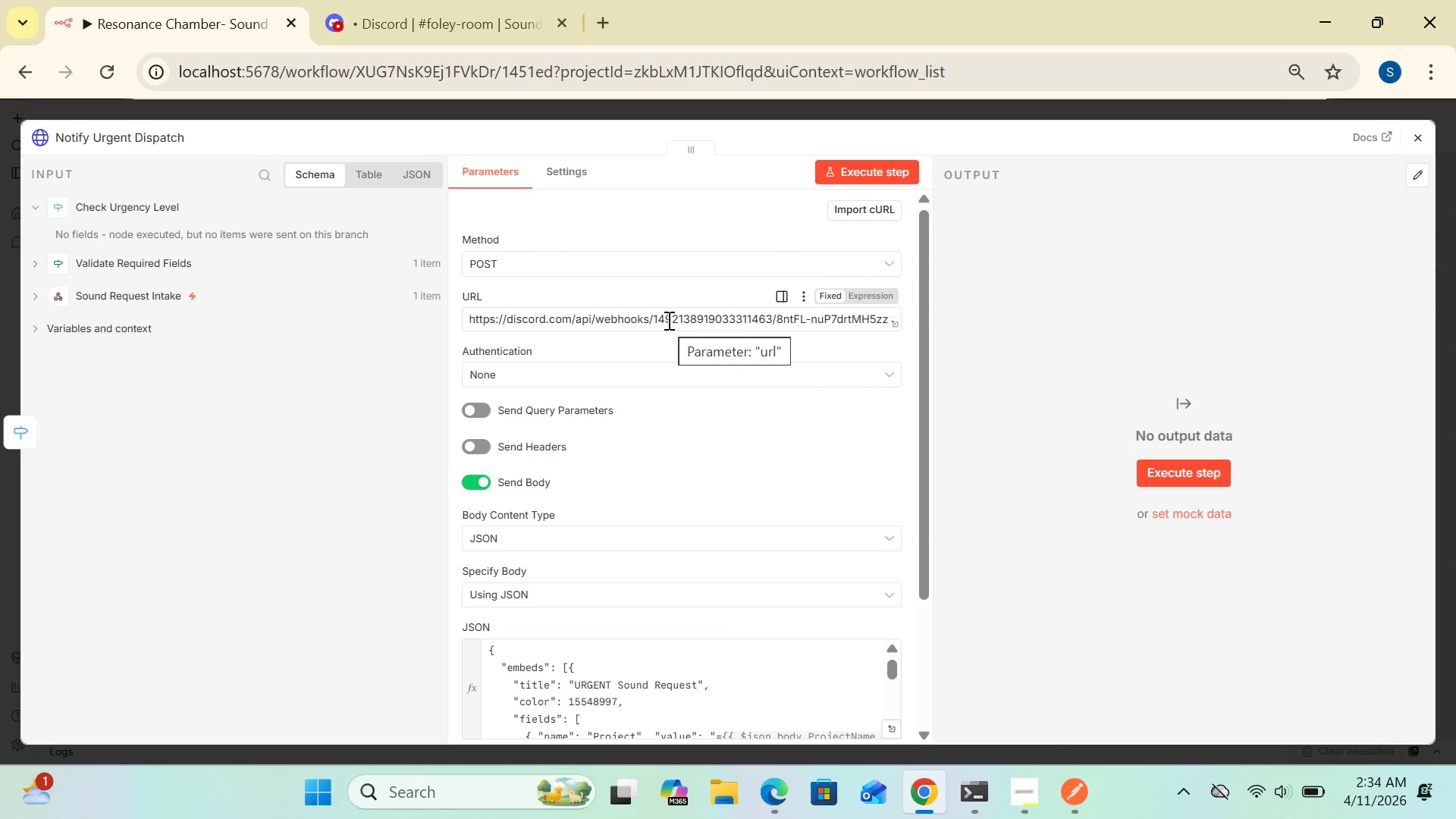 
wait(20.91)
 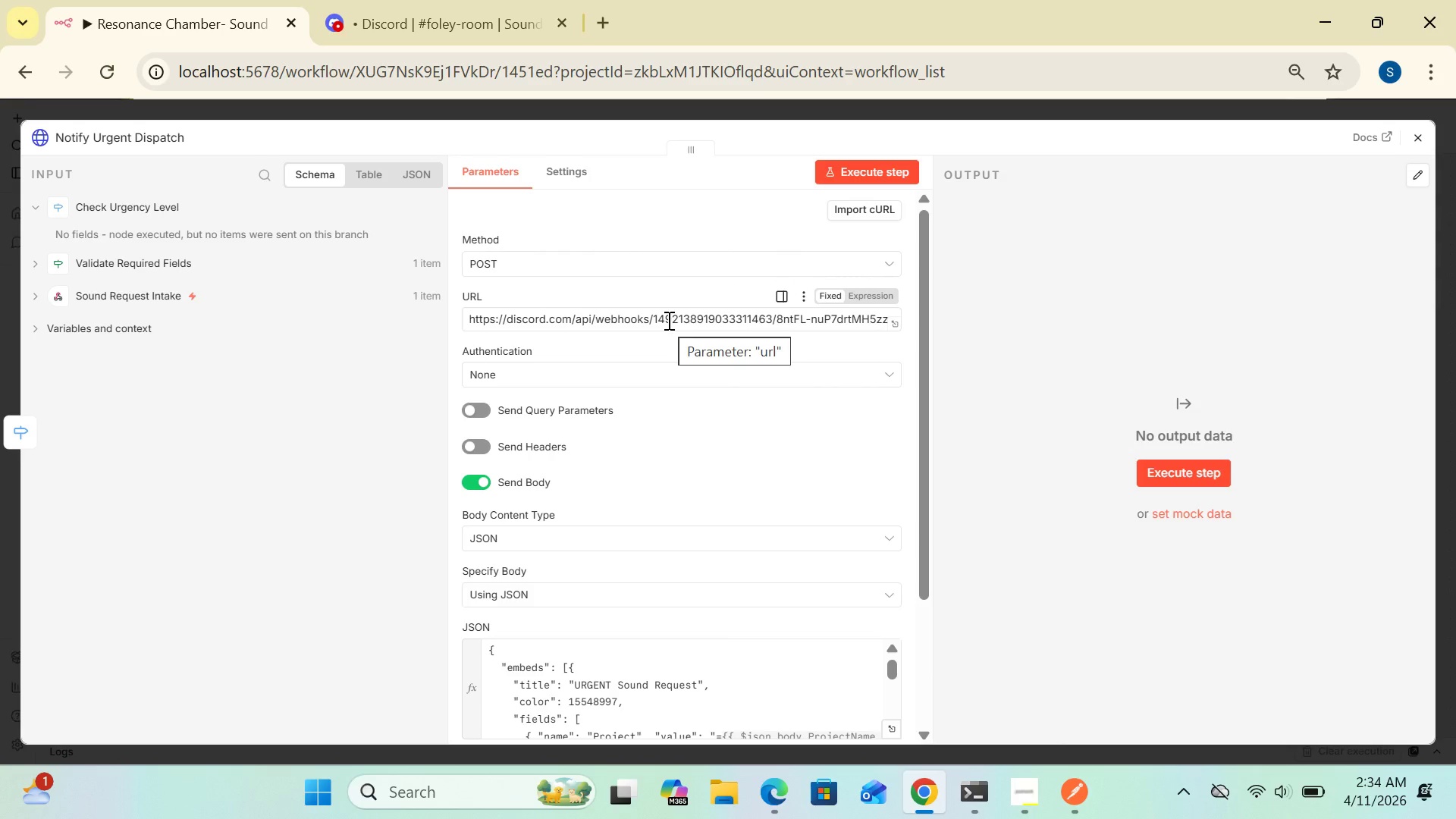 
left_click([455, 25])
 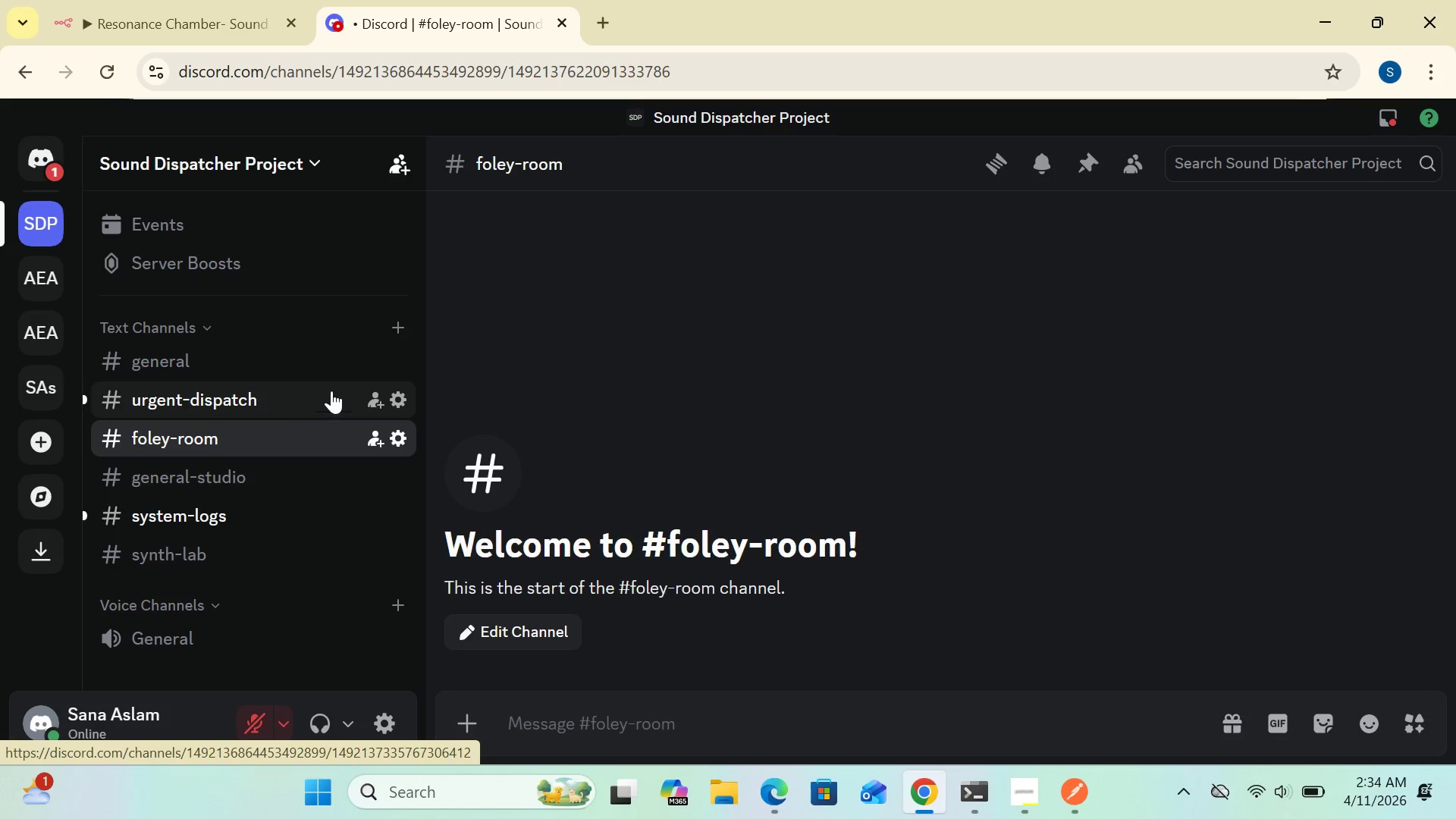 
left_click([391, 394])
 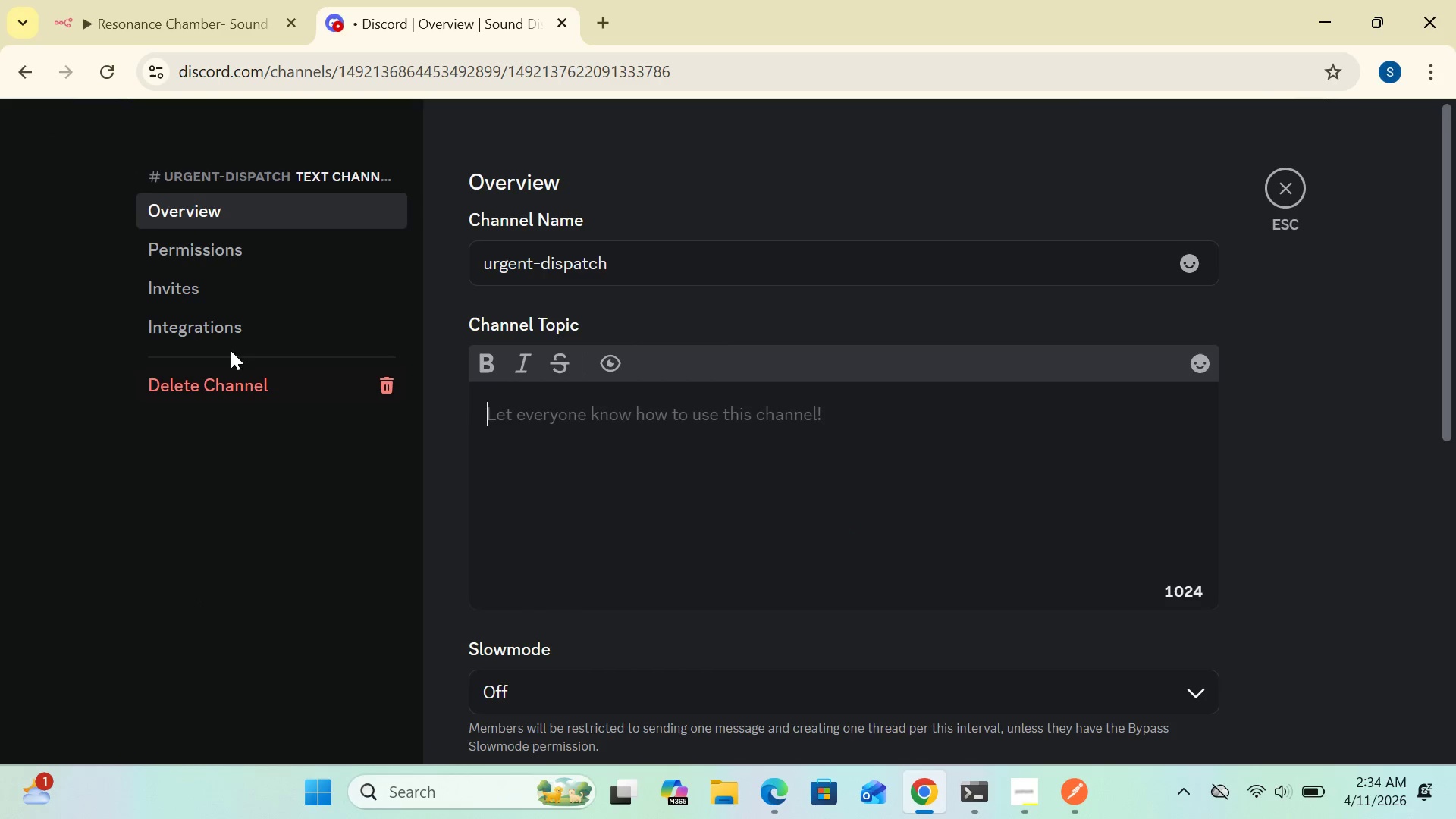 
left_click([221, 326])
 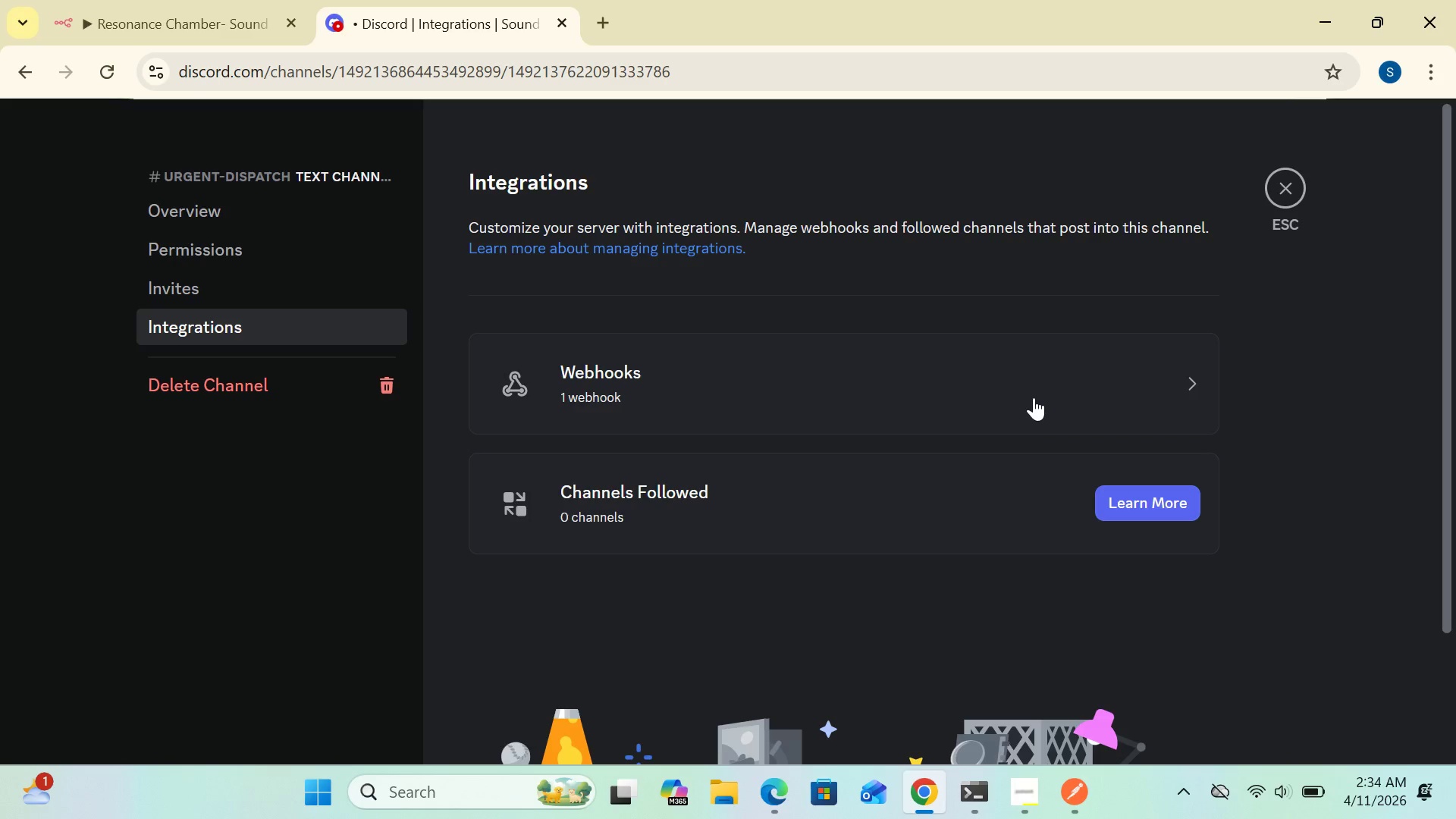 
left_click([1181, 379])
 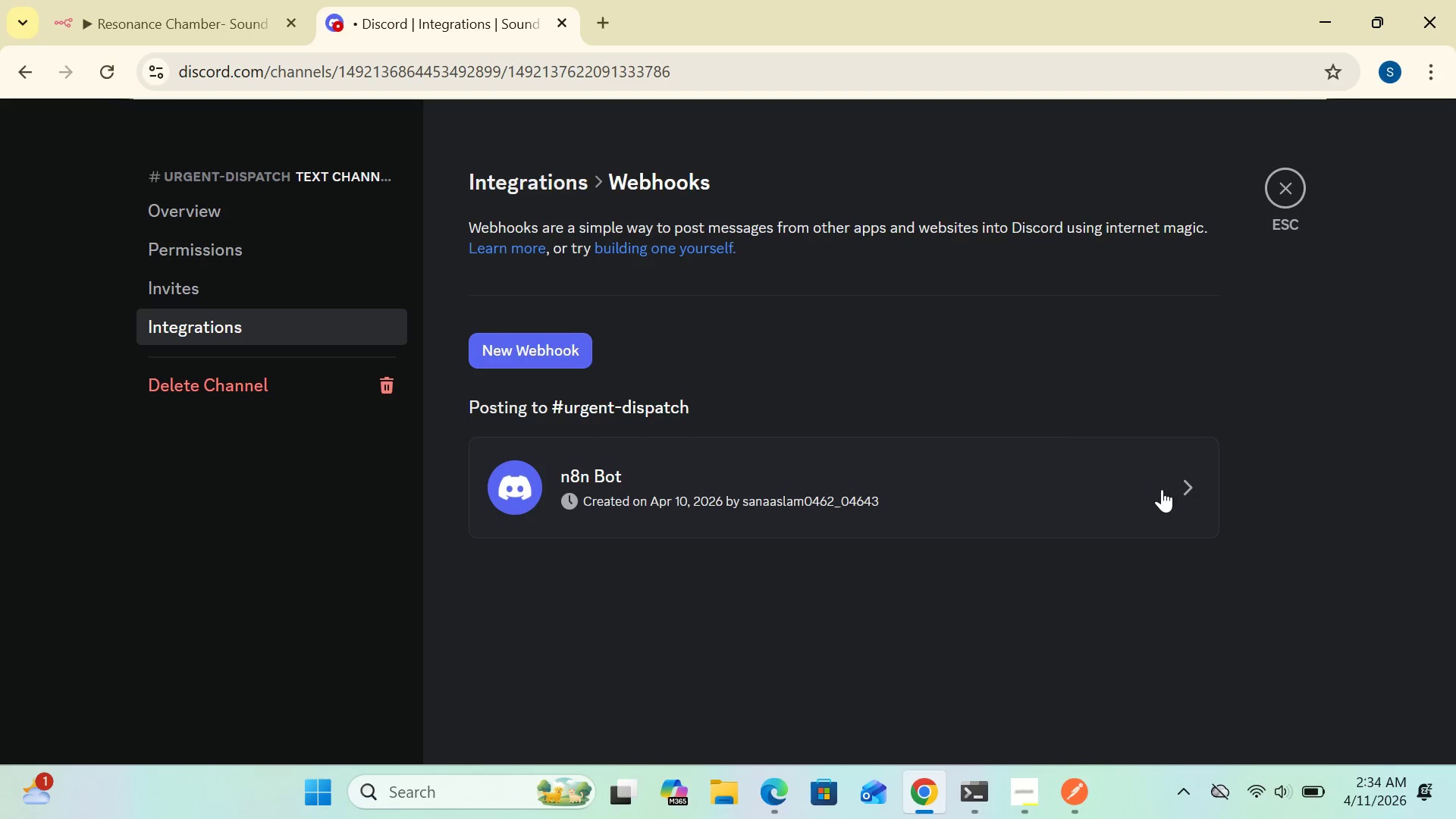 
left_click([1188, 483])
 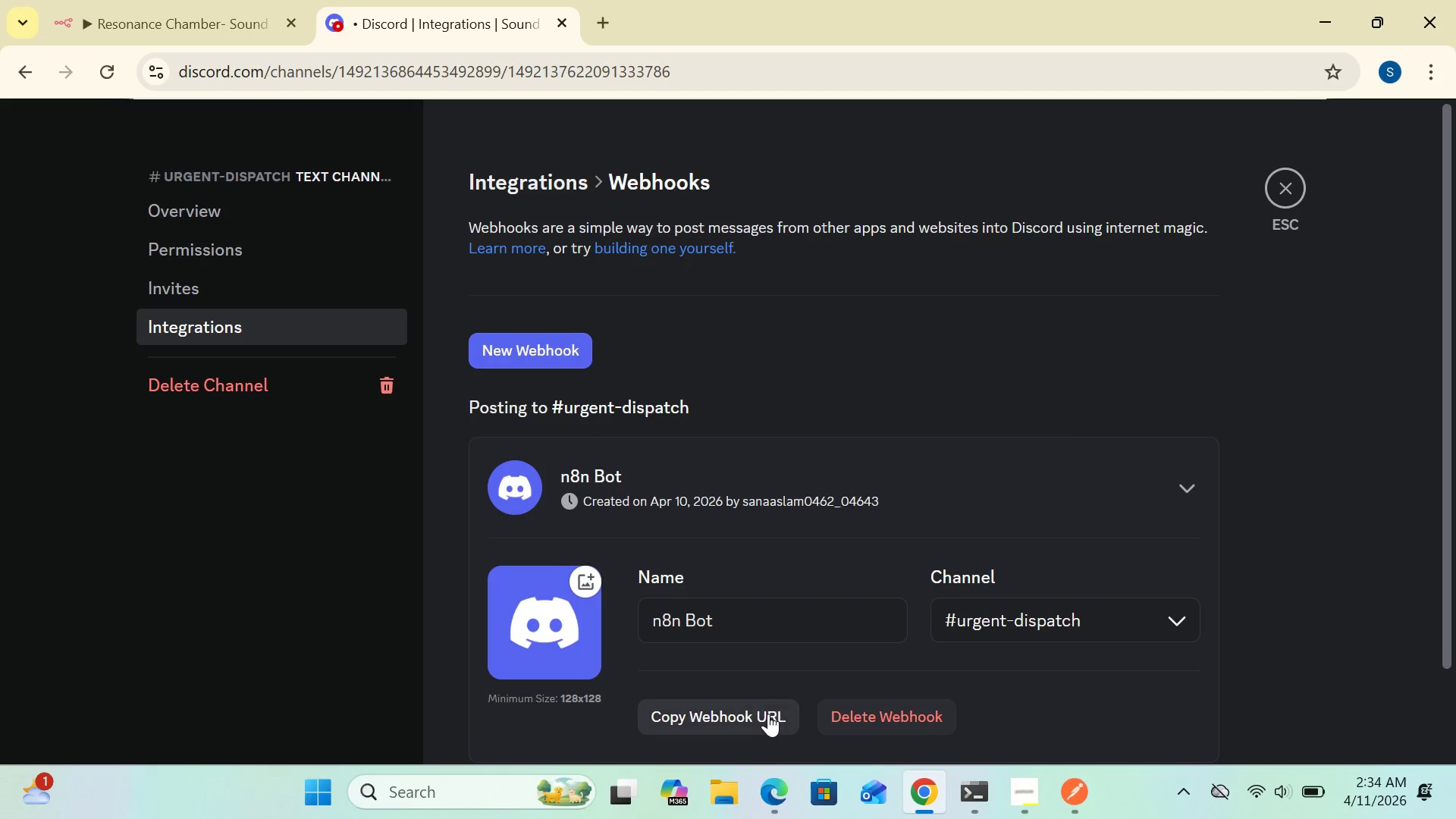 
left_click([756, 716])
 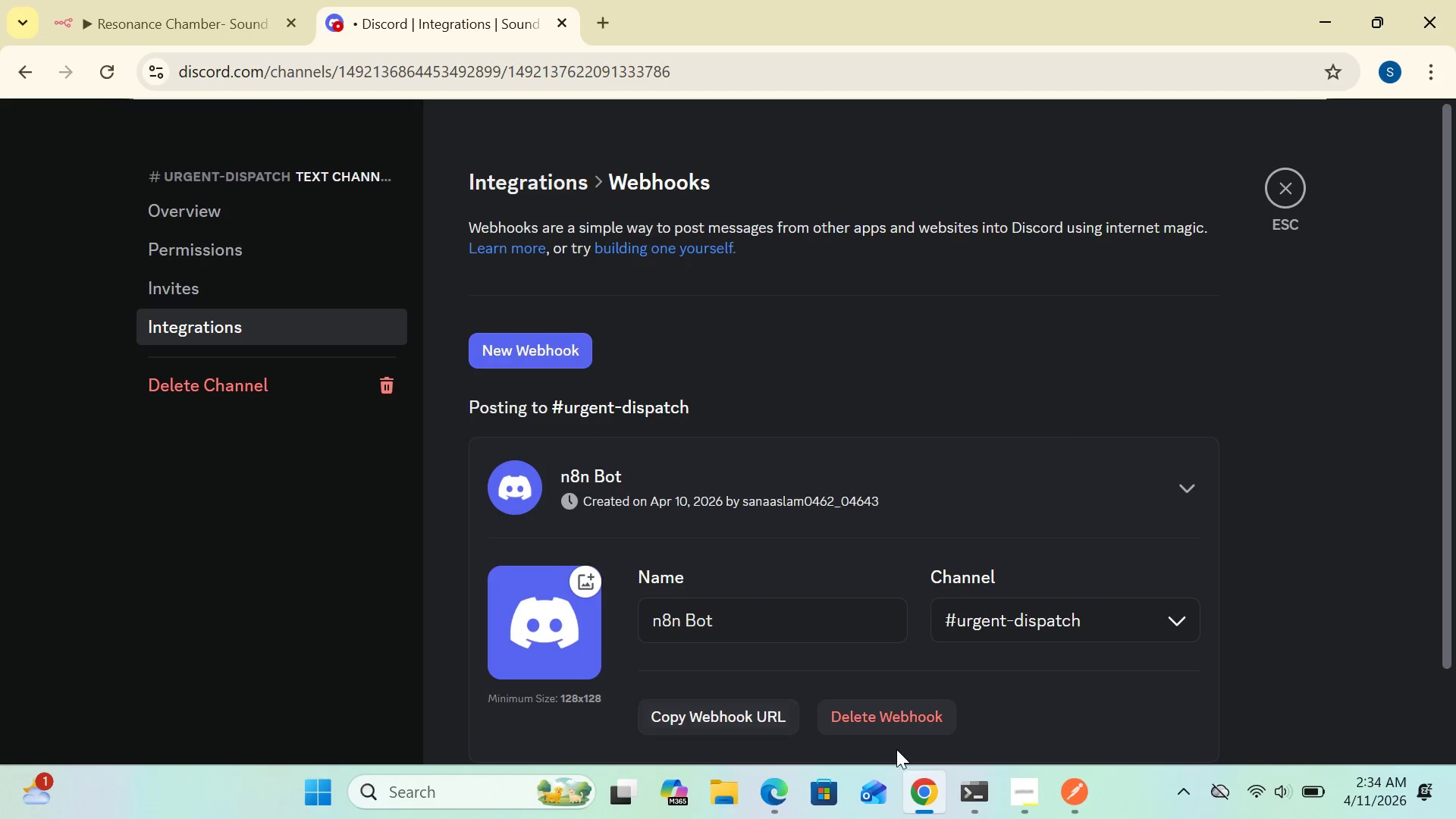 
mouse_move([900, 796])
 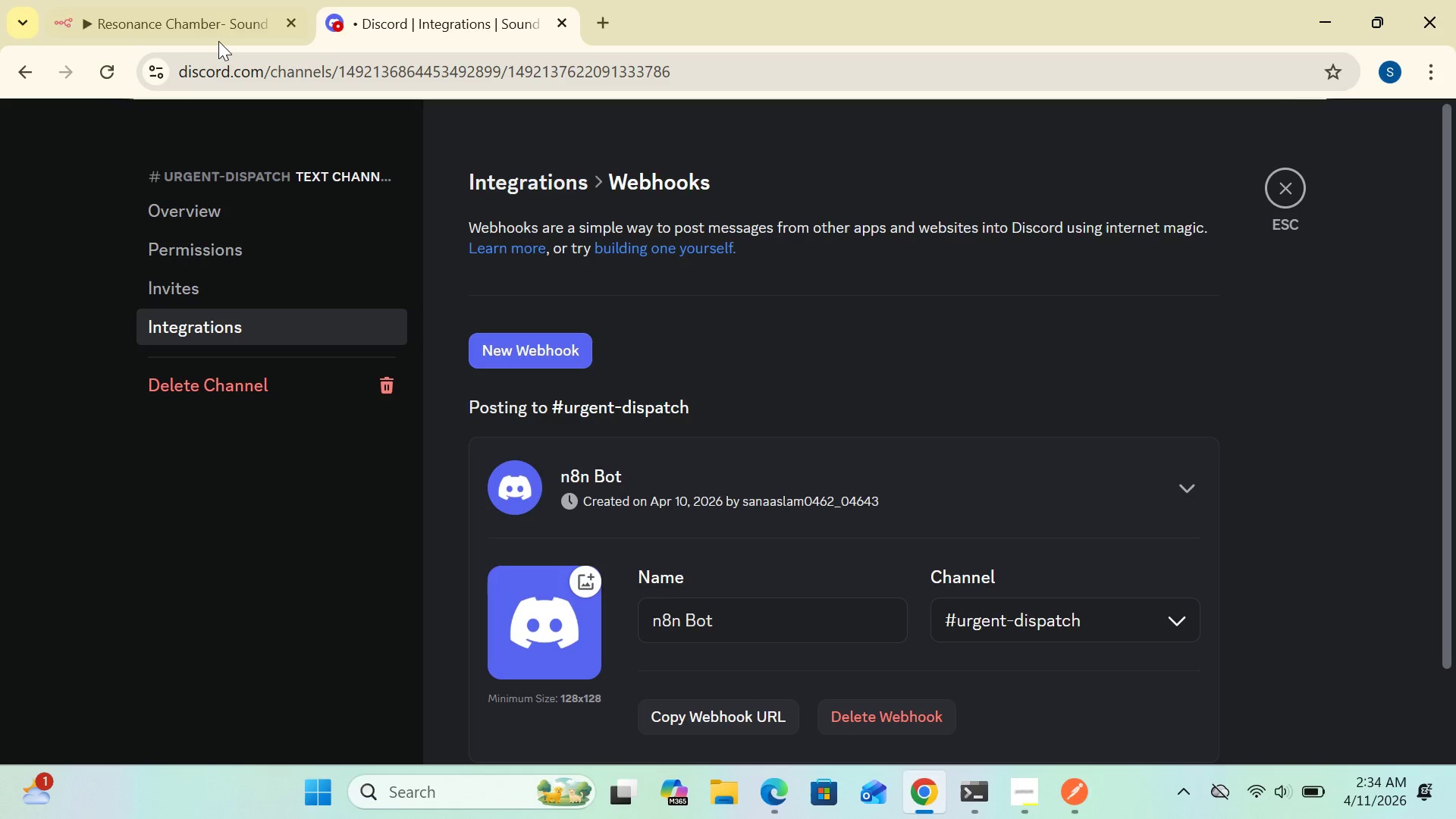 
left_click([220, 27])
 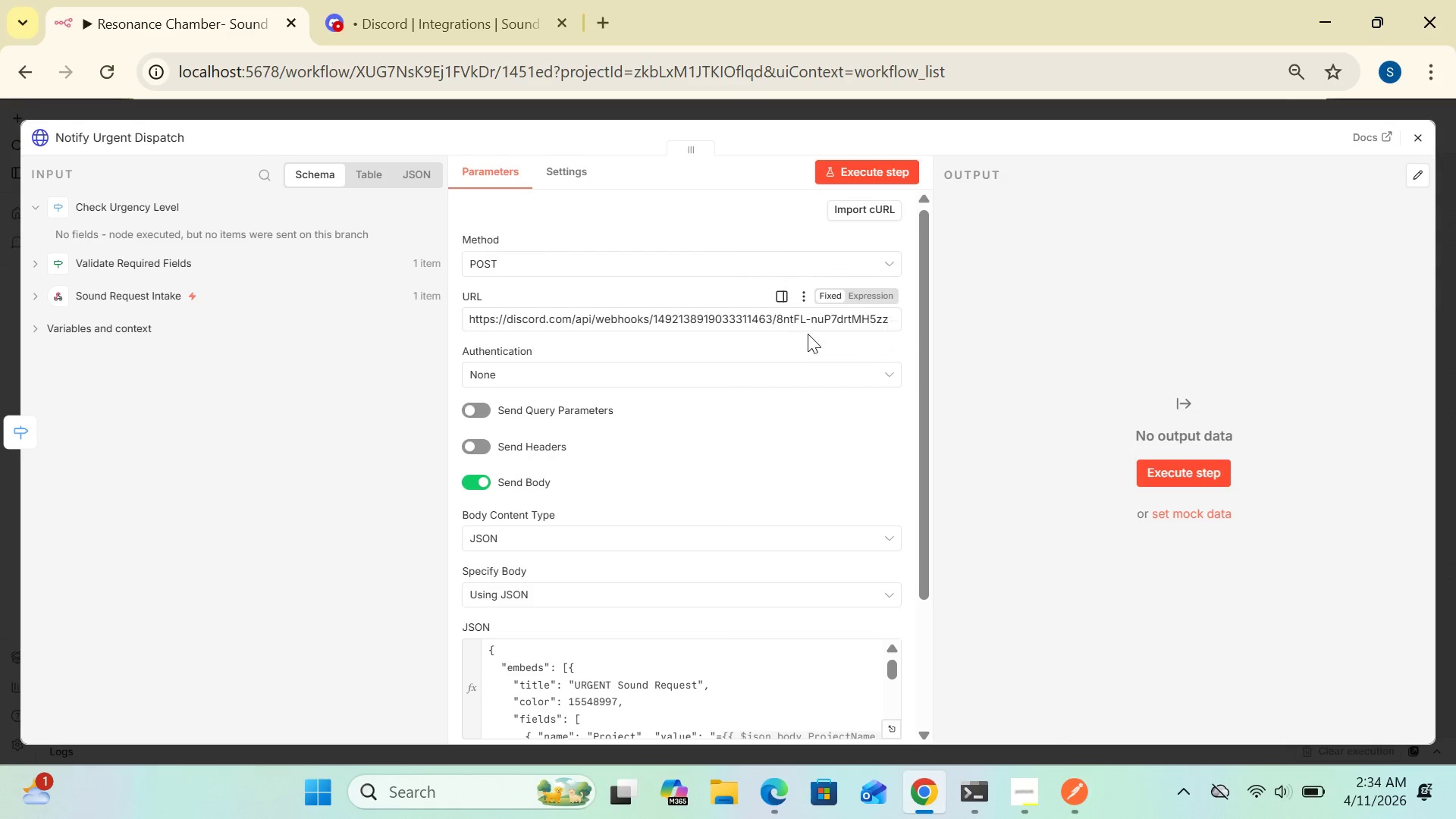 
left_click_drag(start_coordinate=[874, 317], to_coordinate=[887, 318])
 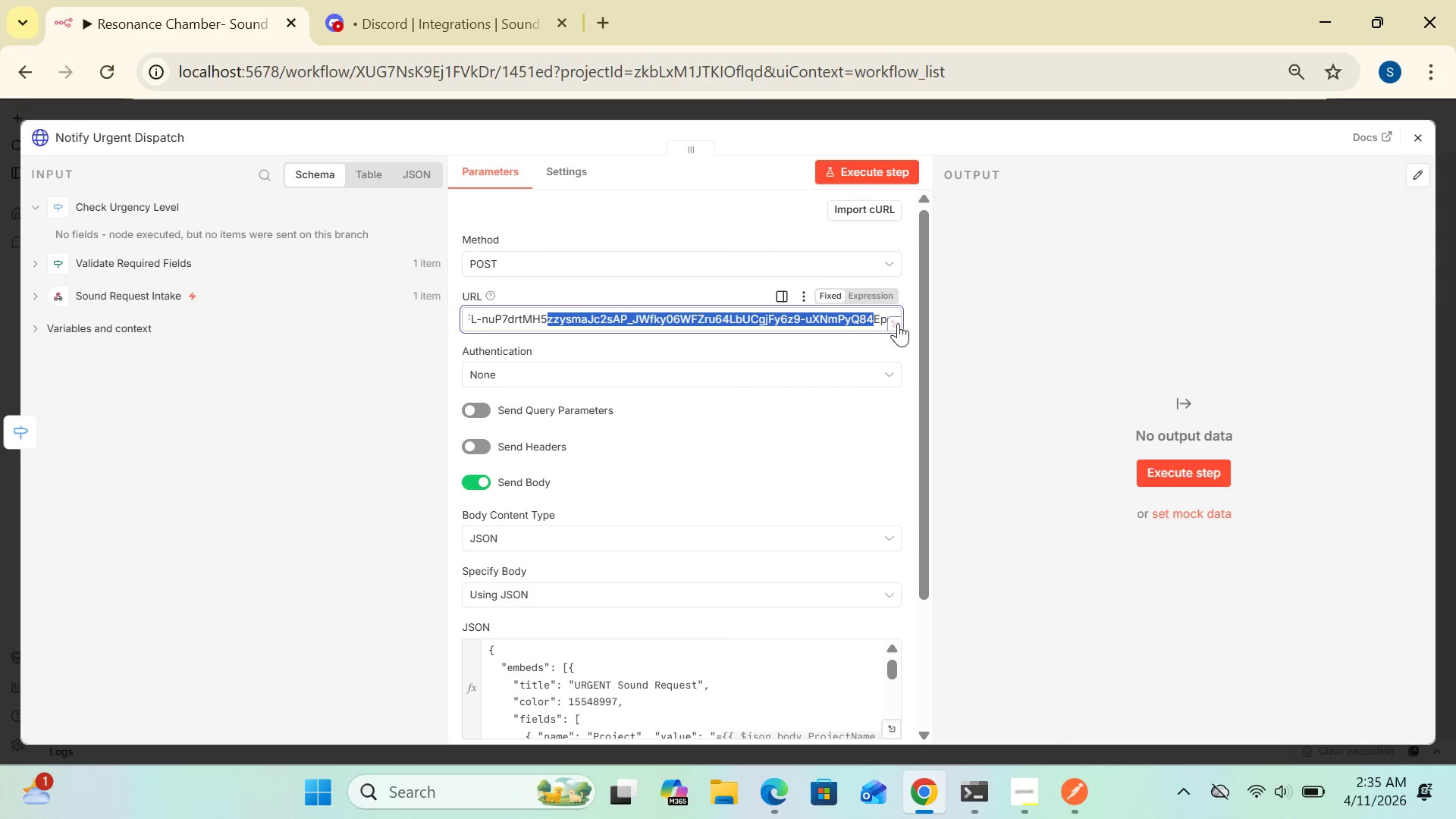 
left_click([899, 323])
 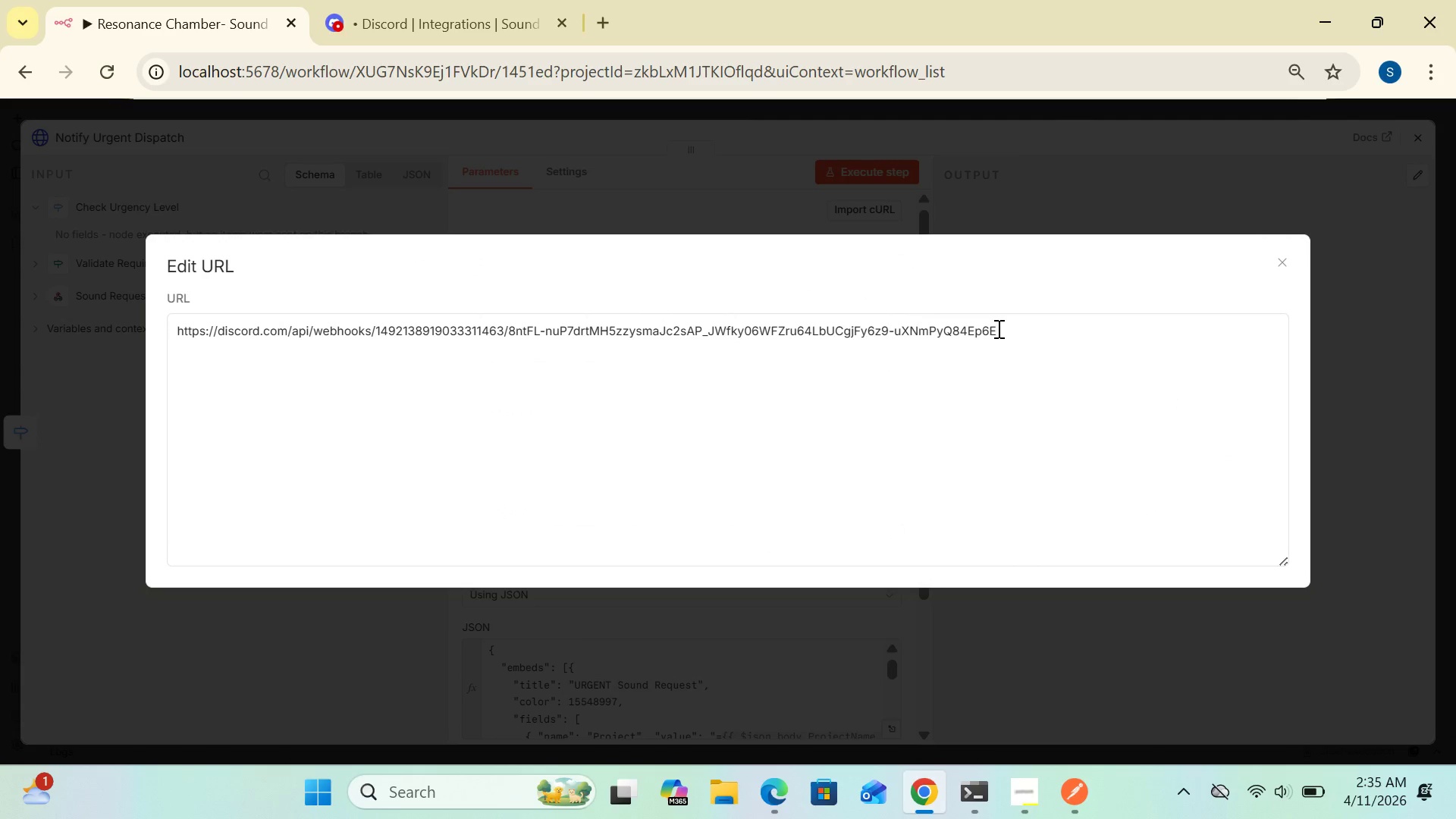 
left_click([1001, 328])
 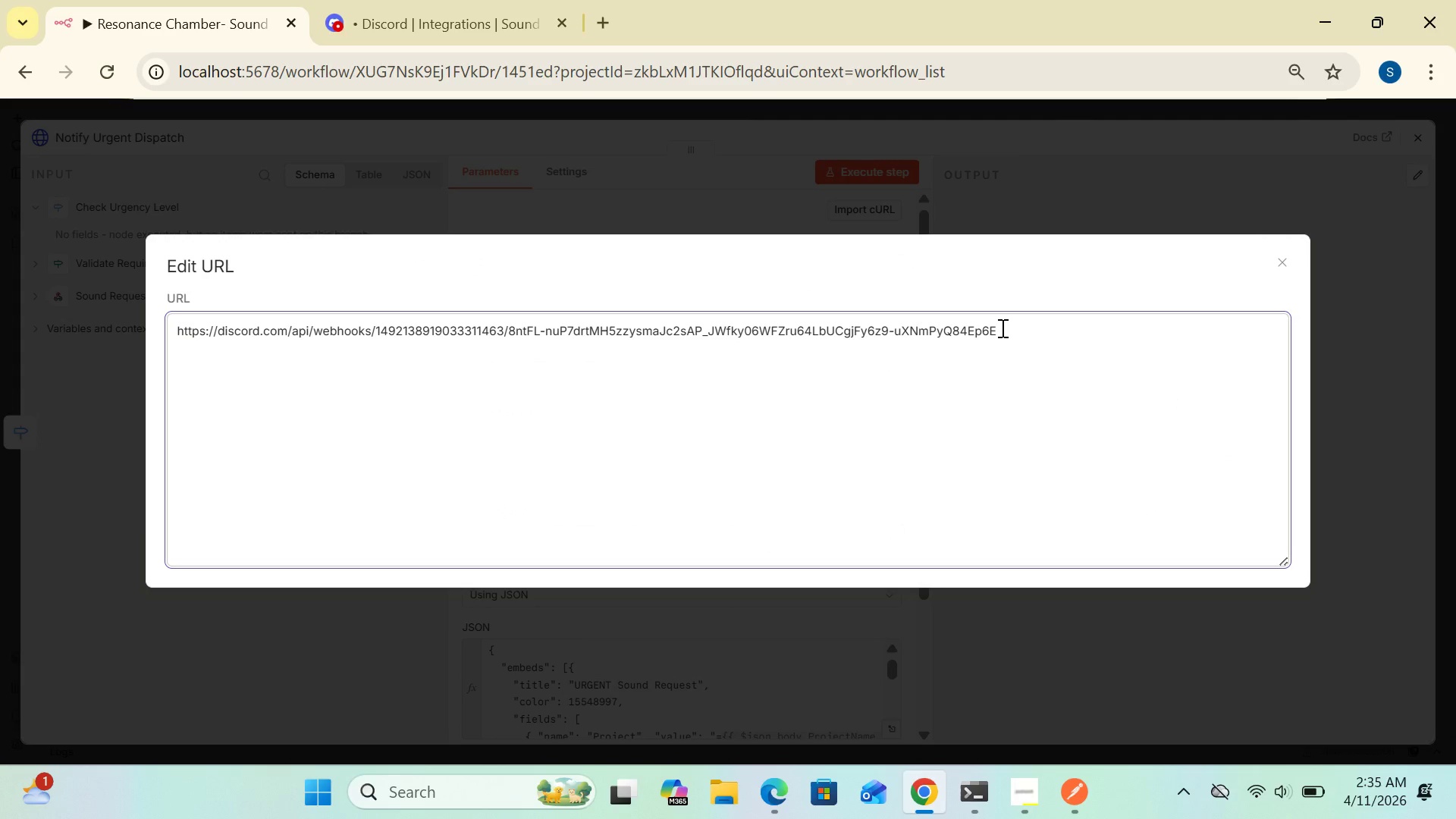 
hold_key(key=Backspace, duration=1.5)
 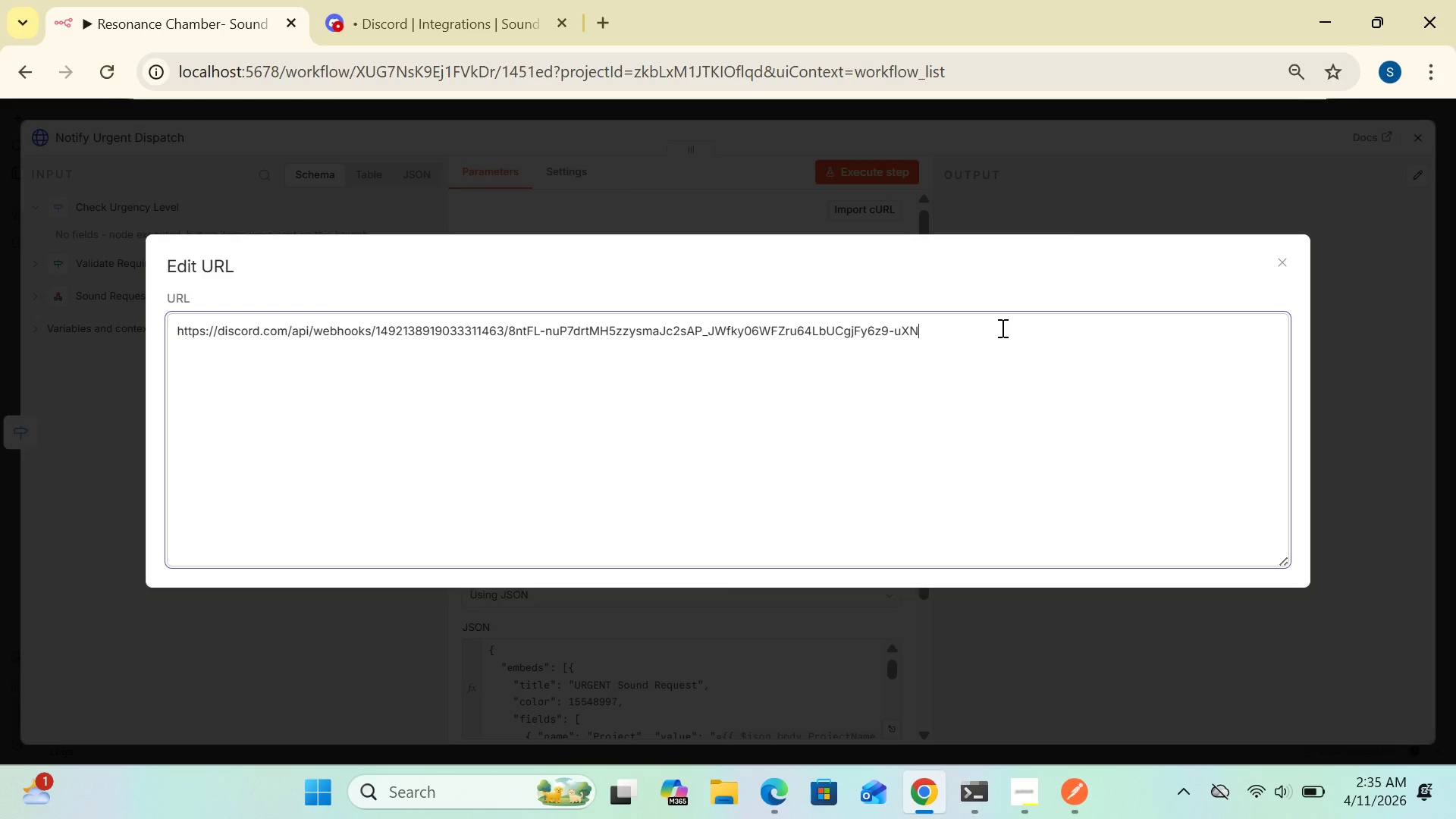 
hold_key(key=Backspace, duration=1.51)
 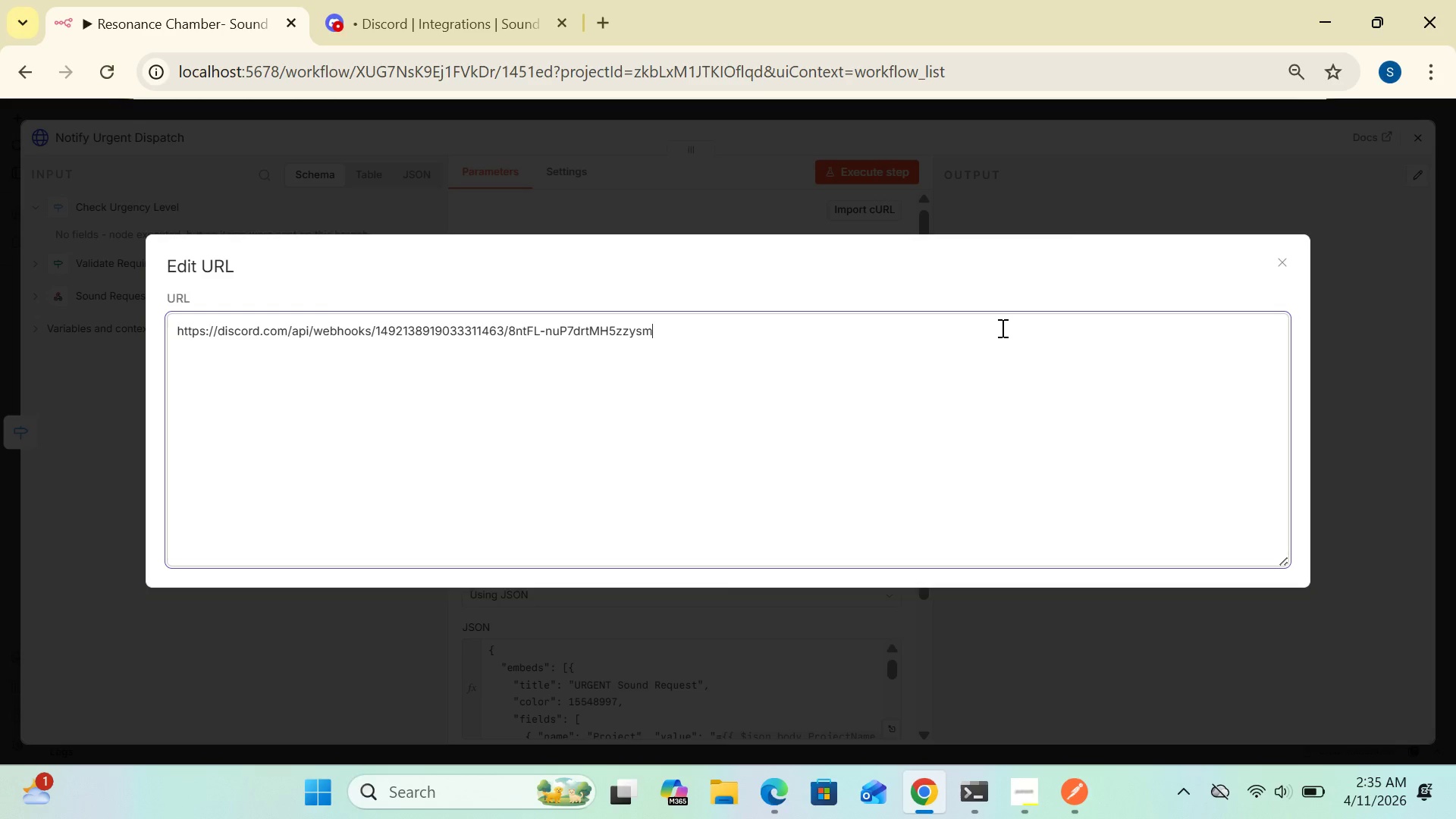 
hold_key(key=Backspace, duration=1.22)
 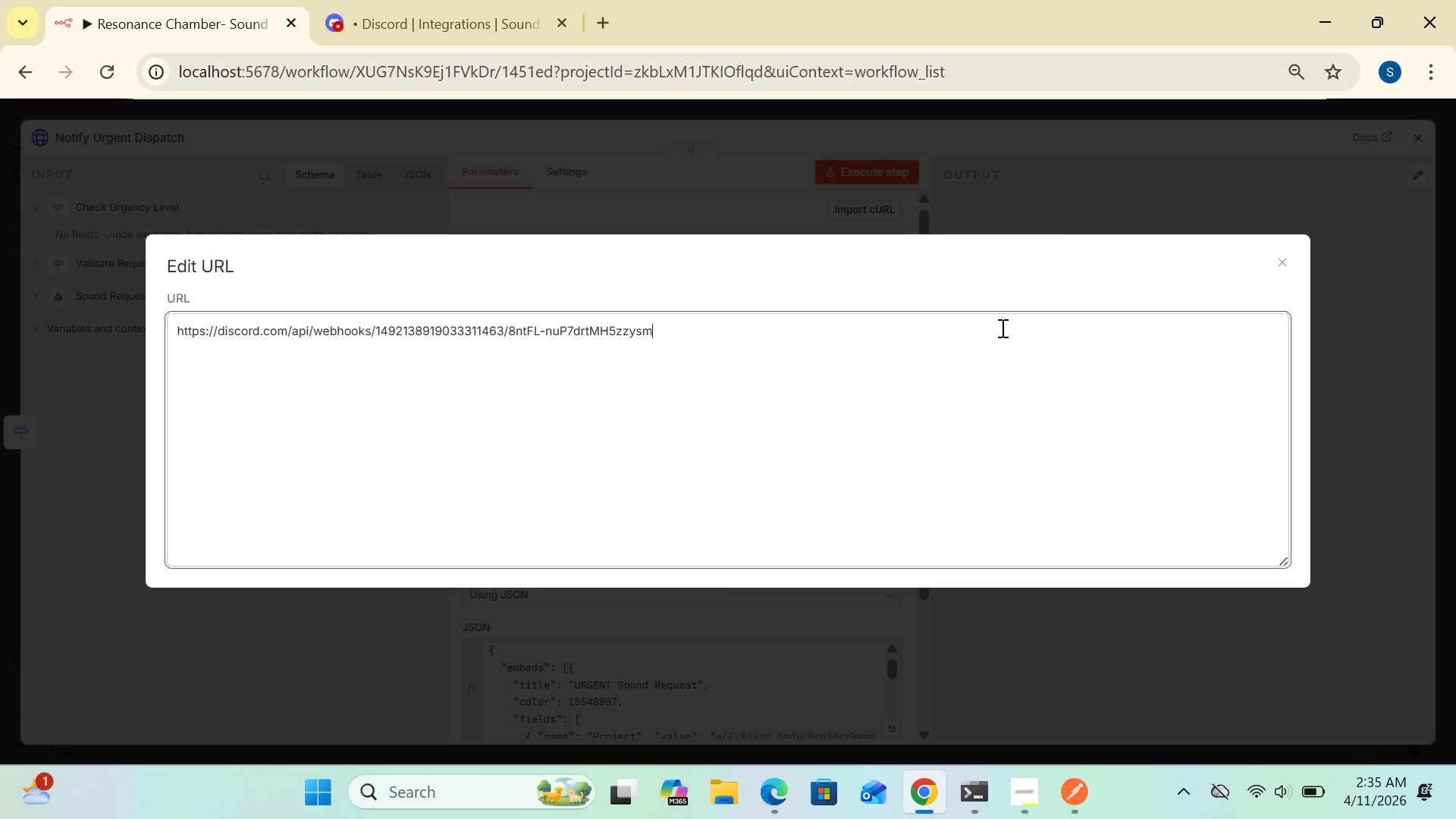 
hold_key(key=Backspace, duration=1.05)
 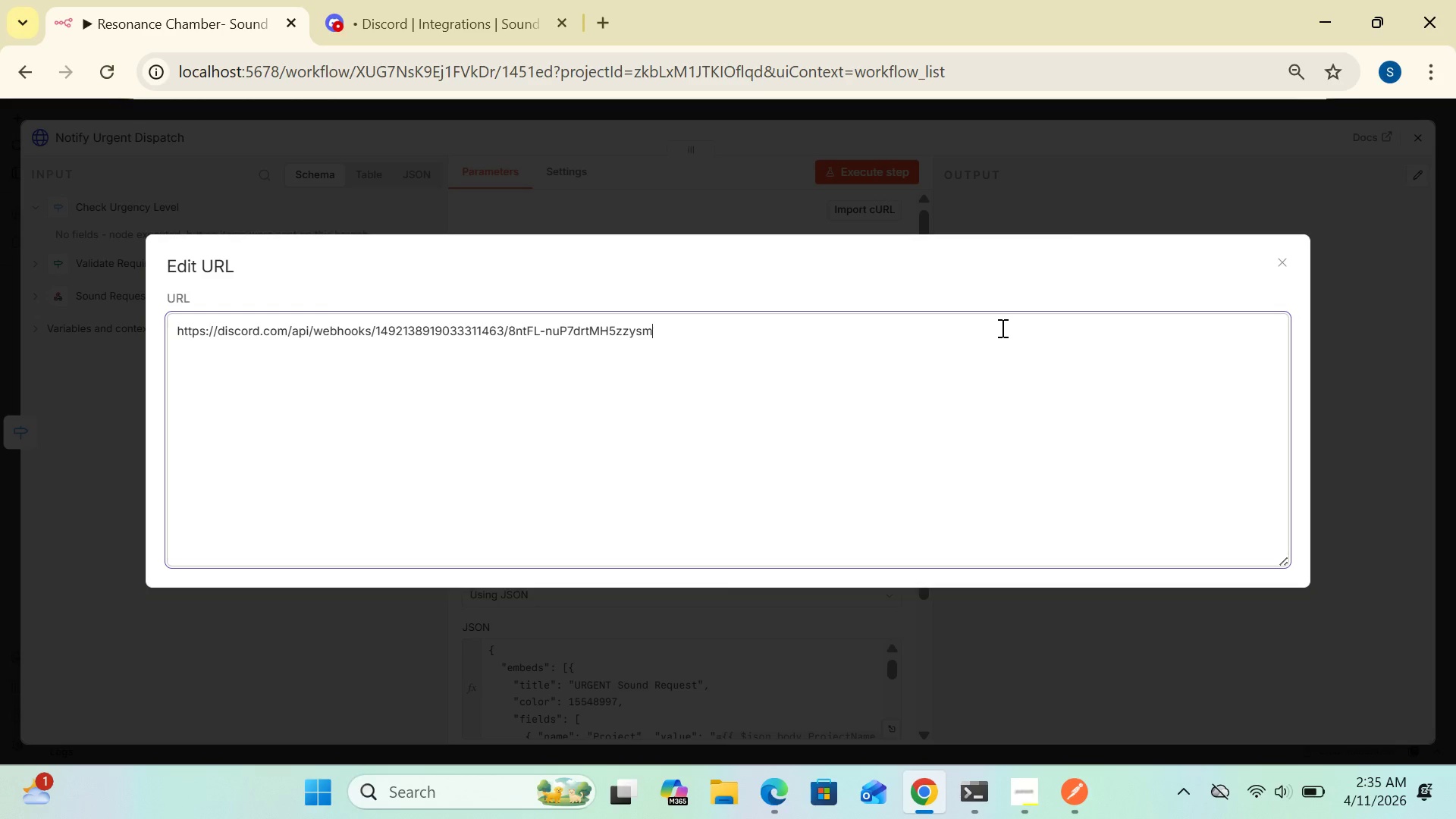 
key(Backspace)
 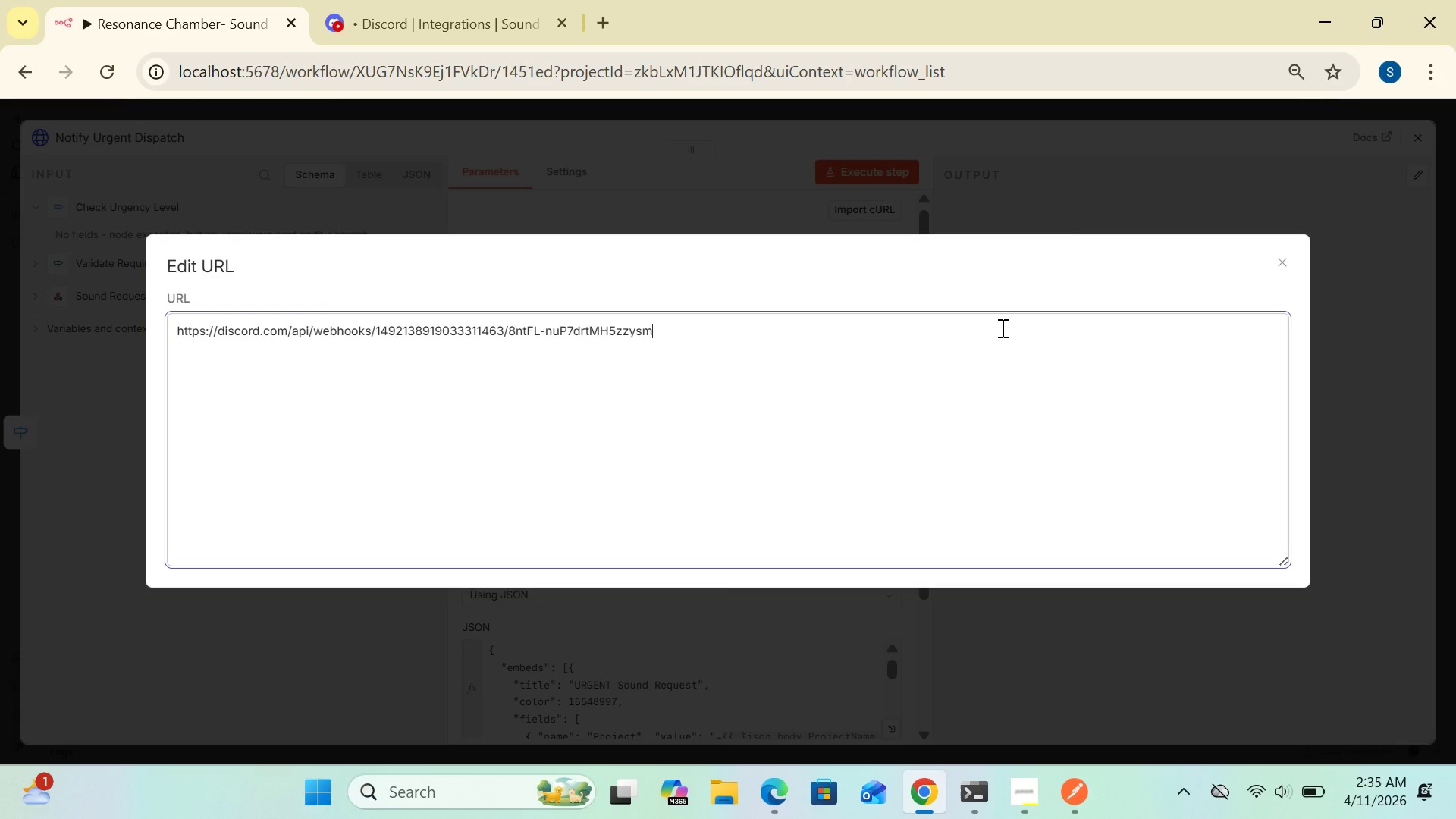 
key(Backspace)
 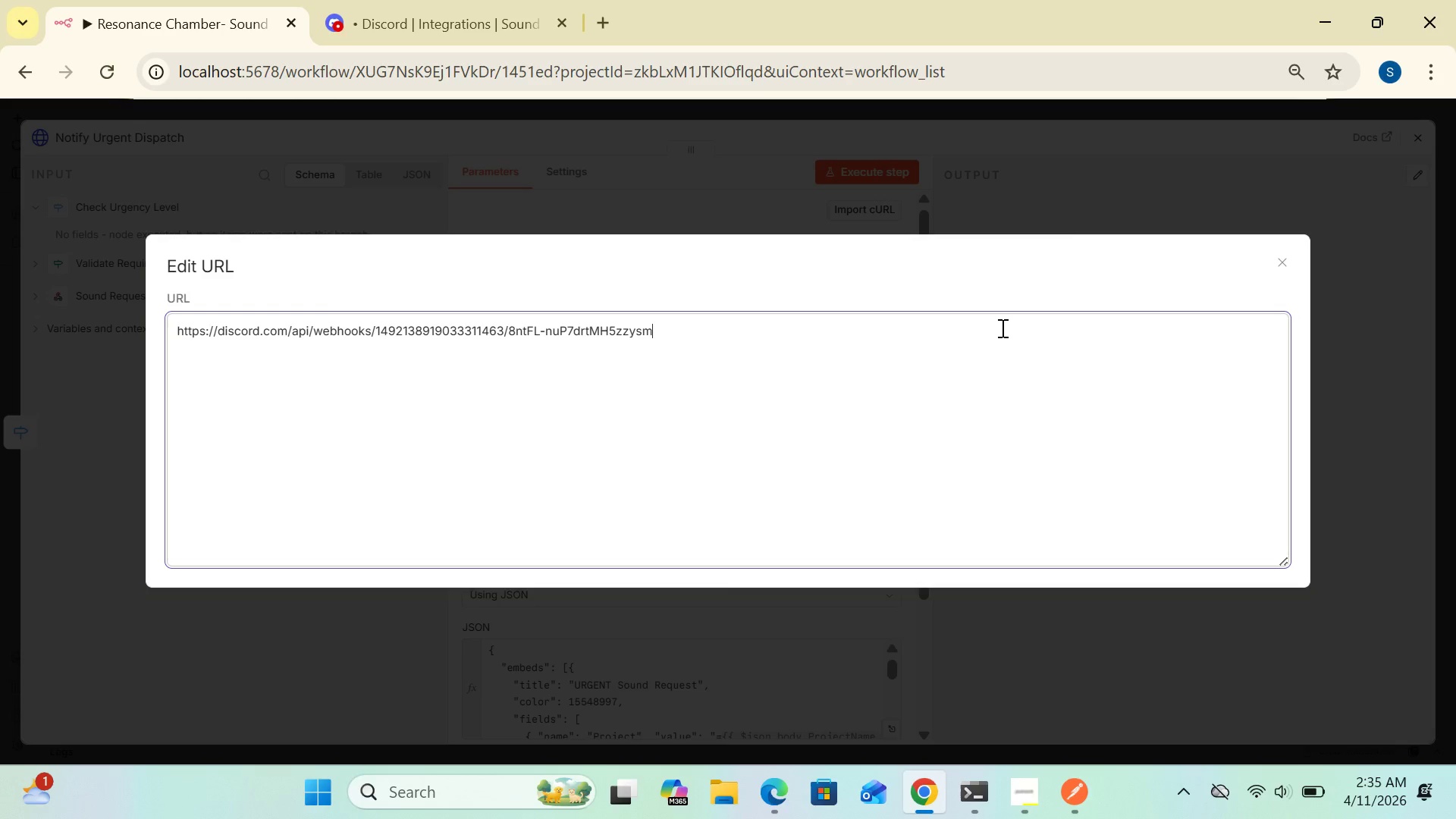 
key(Backspace)
 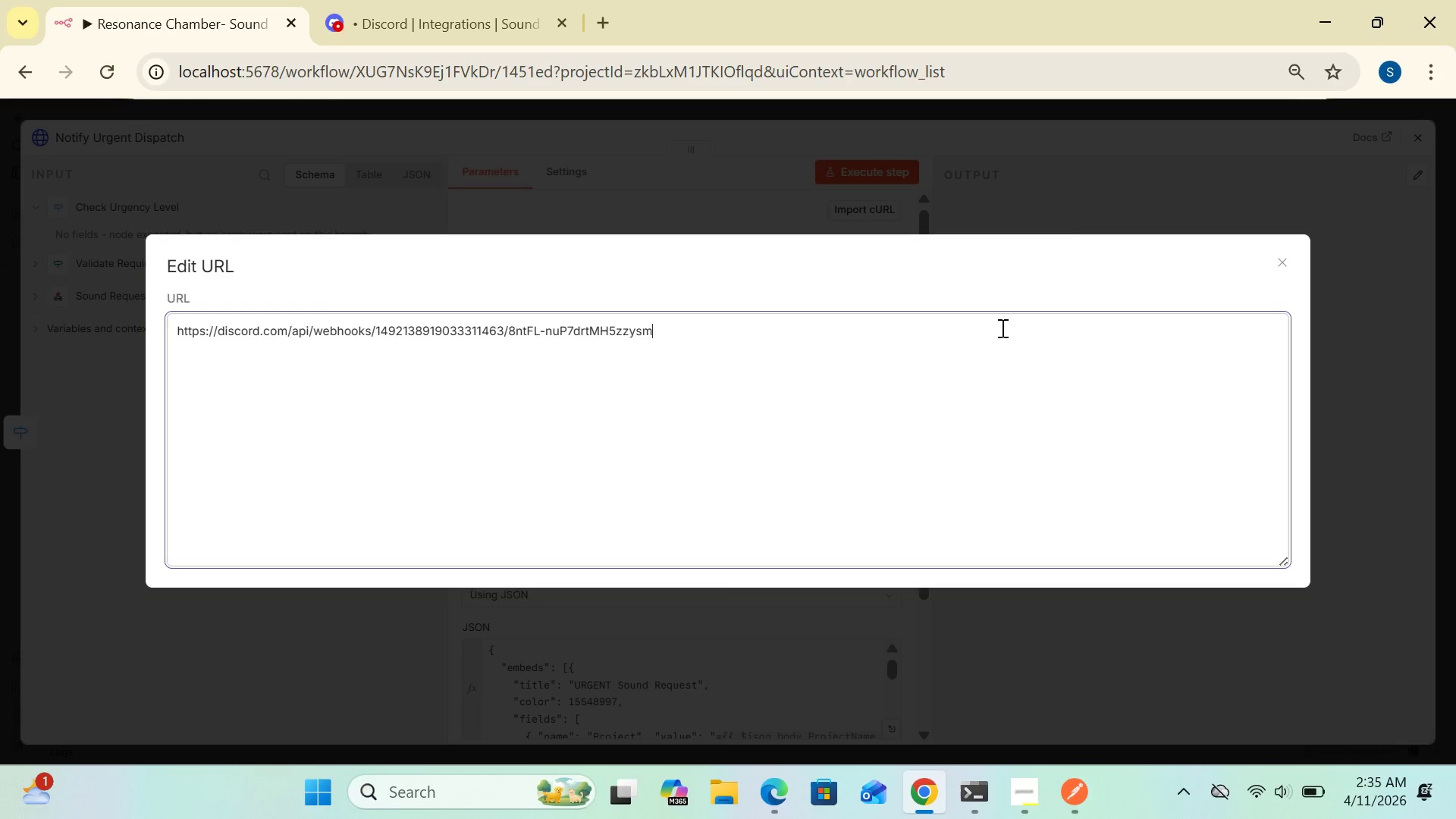 
key(Backspace)
 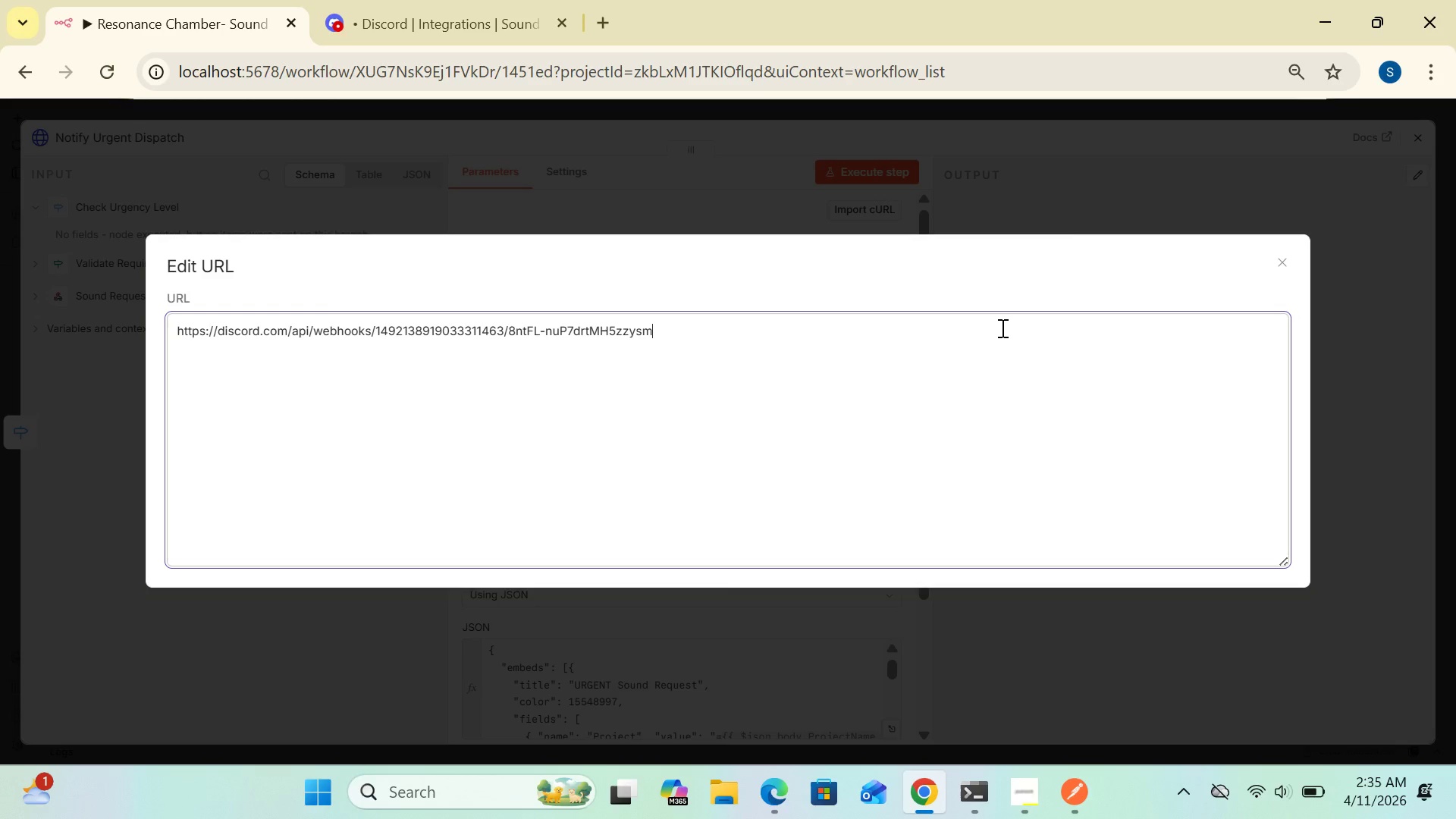 
hold_key(key=Backspace, duration=0.62)
 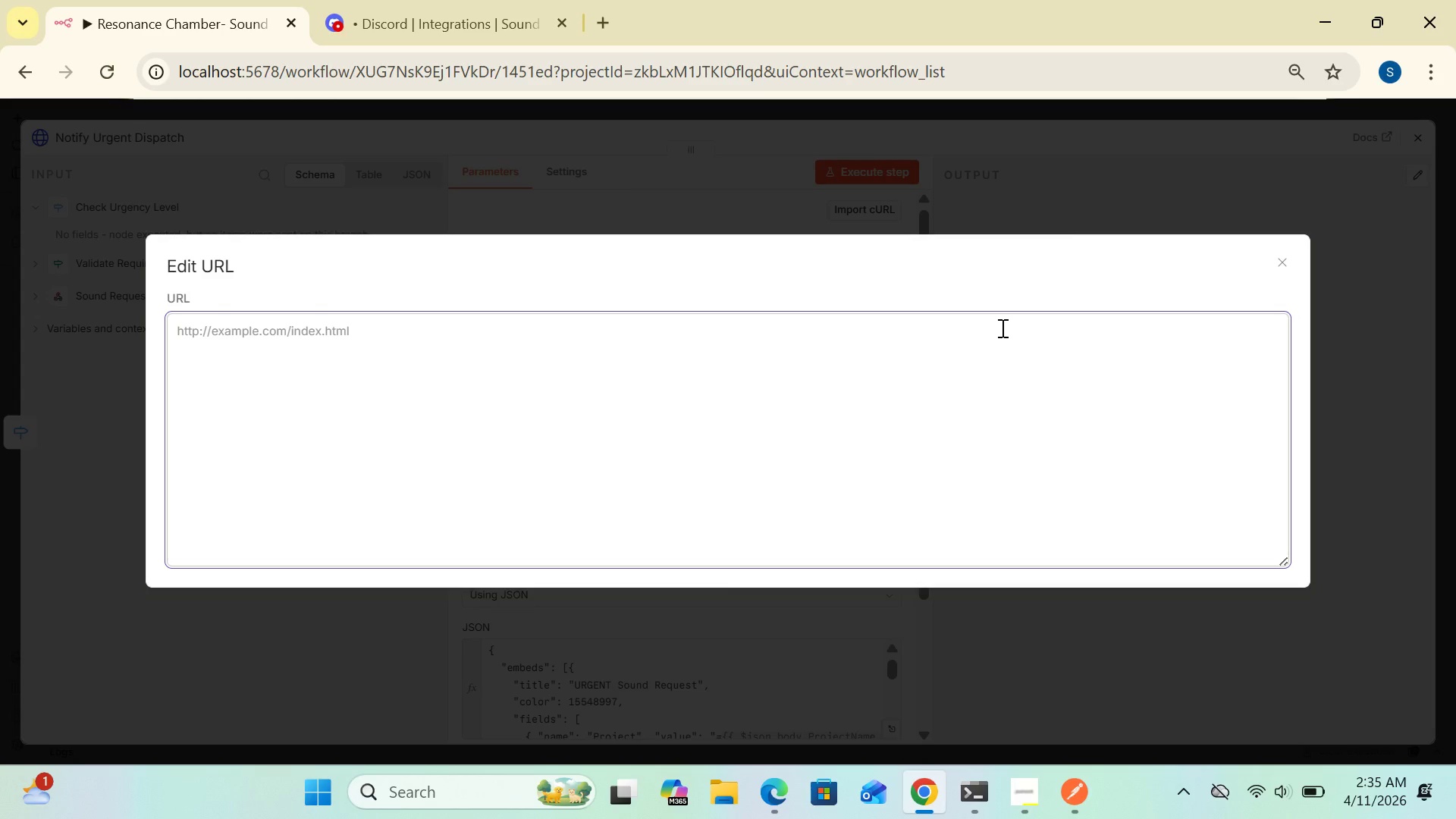 
key(Control+V)
 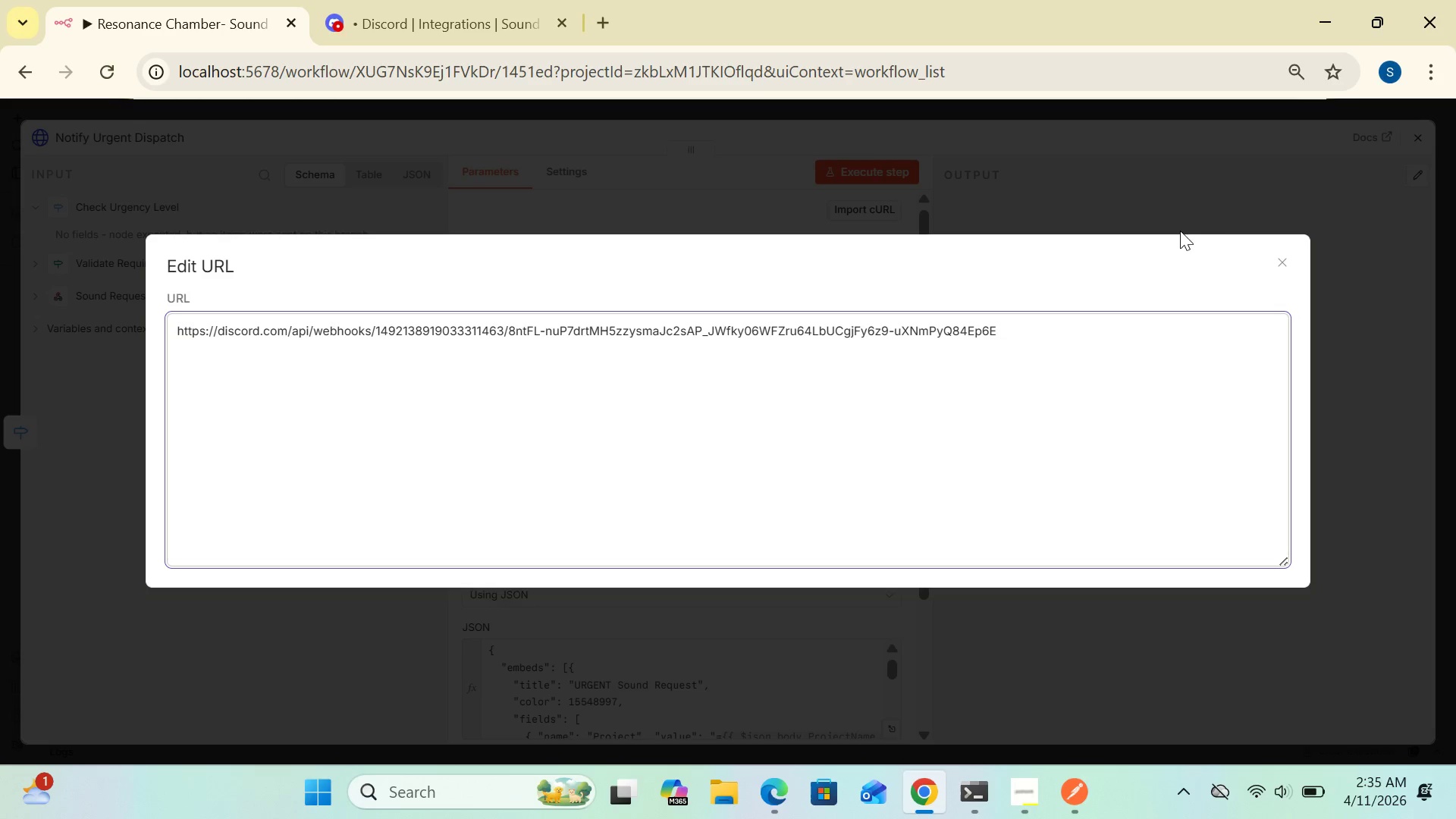 
left_click([1286, 259])
 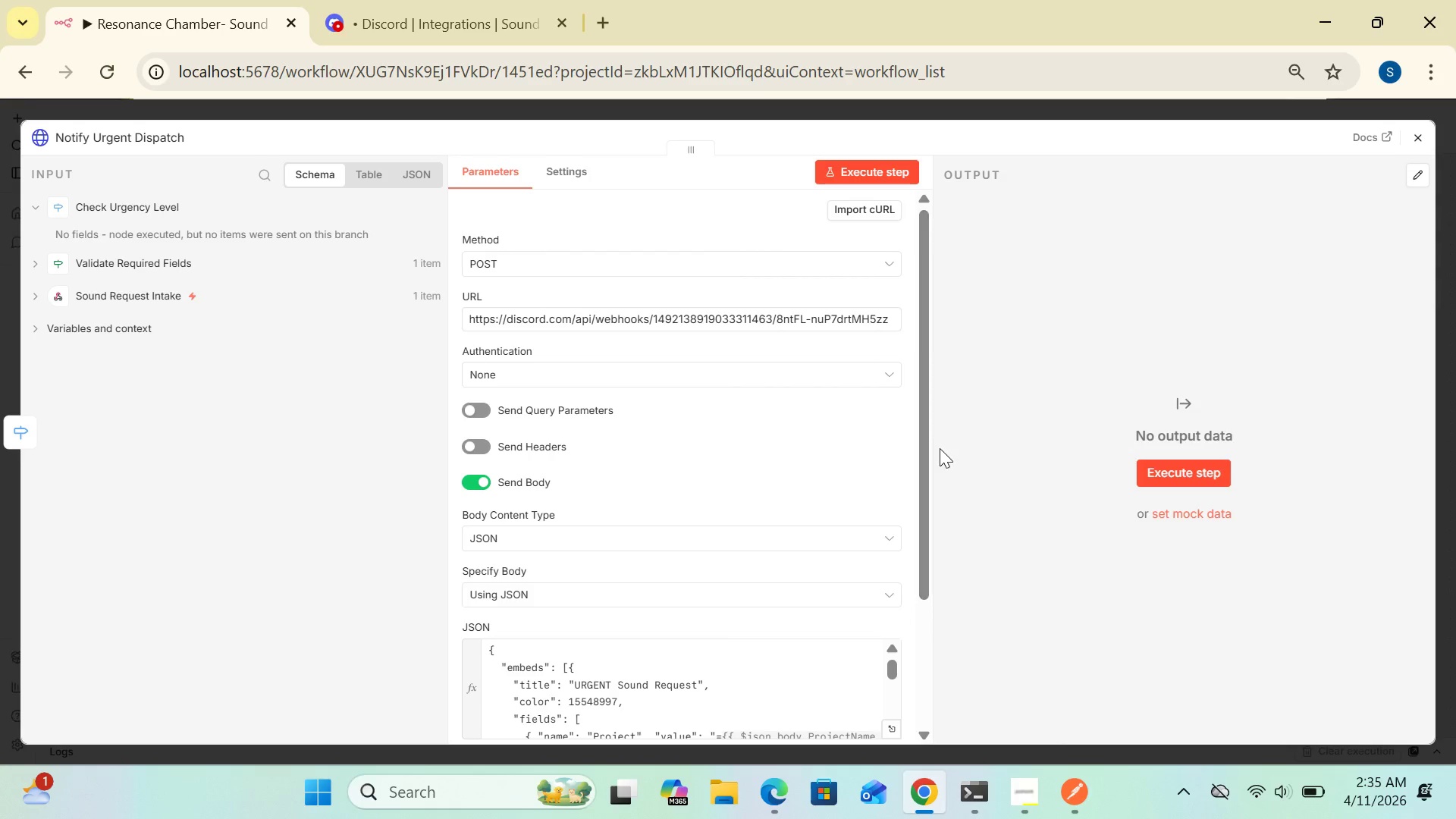 
left_click_drag(start_coordinate=[922, 457], to_coordinate=[968, 626])
 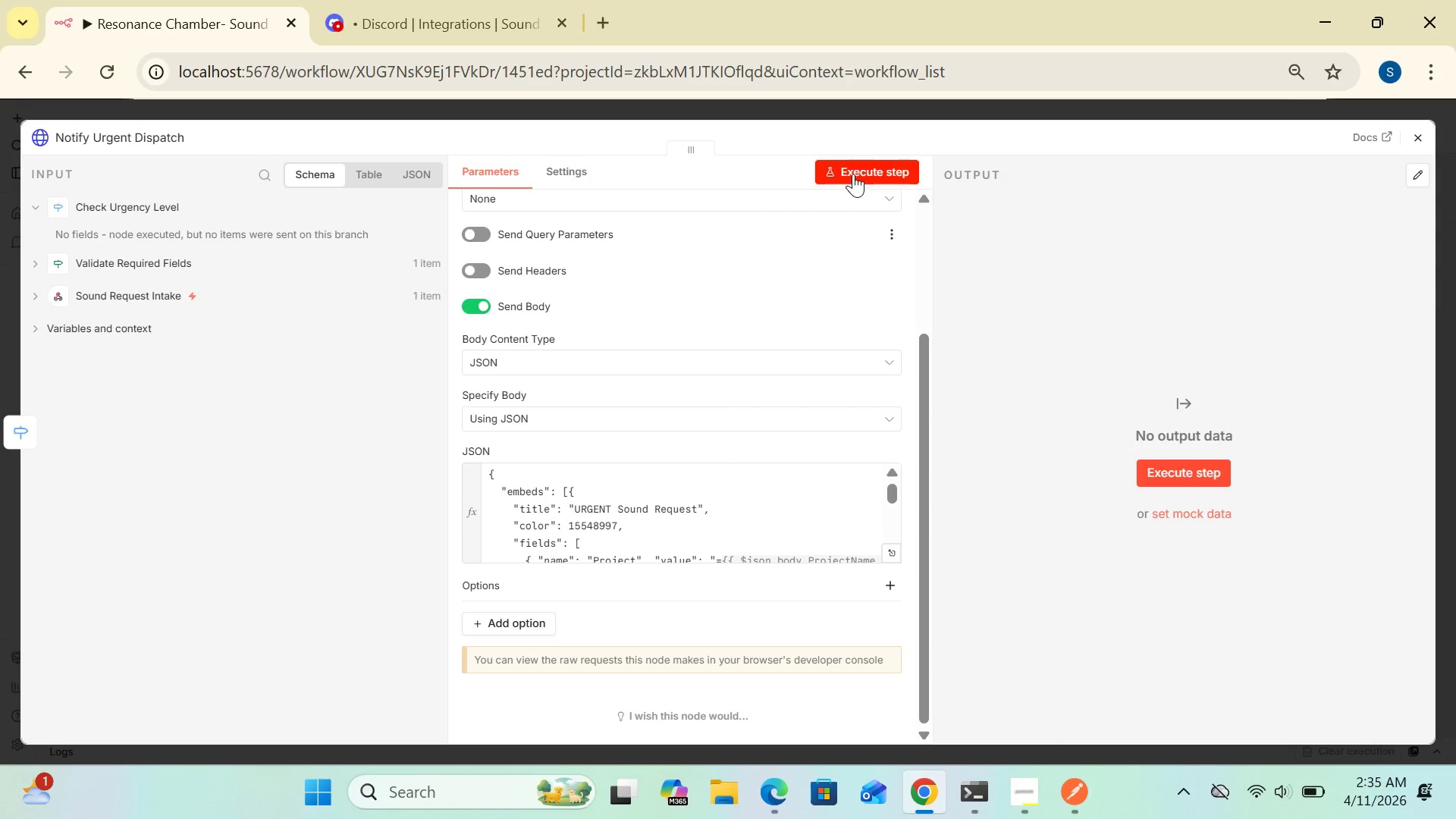 
left_click([857, 171])
 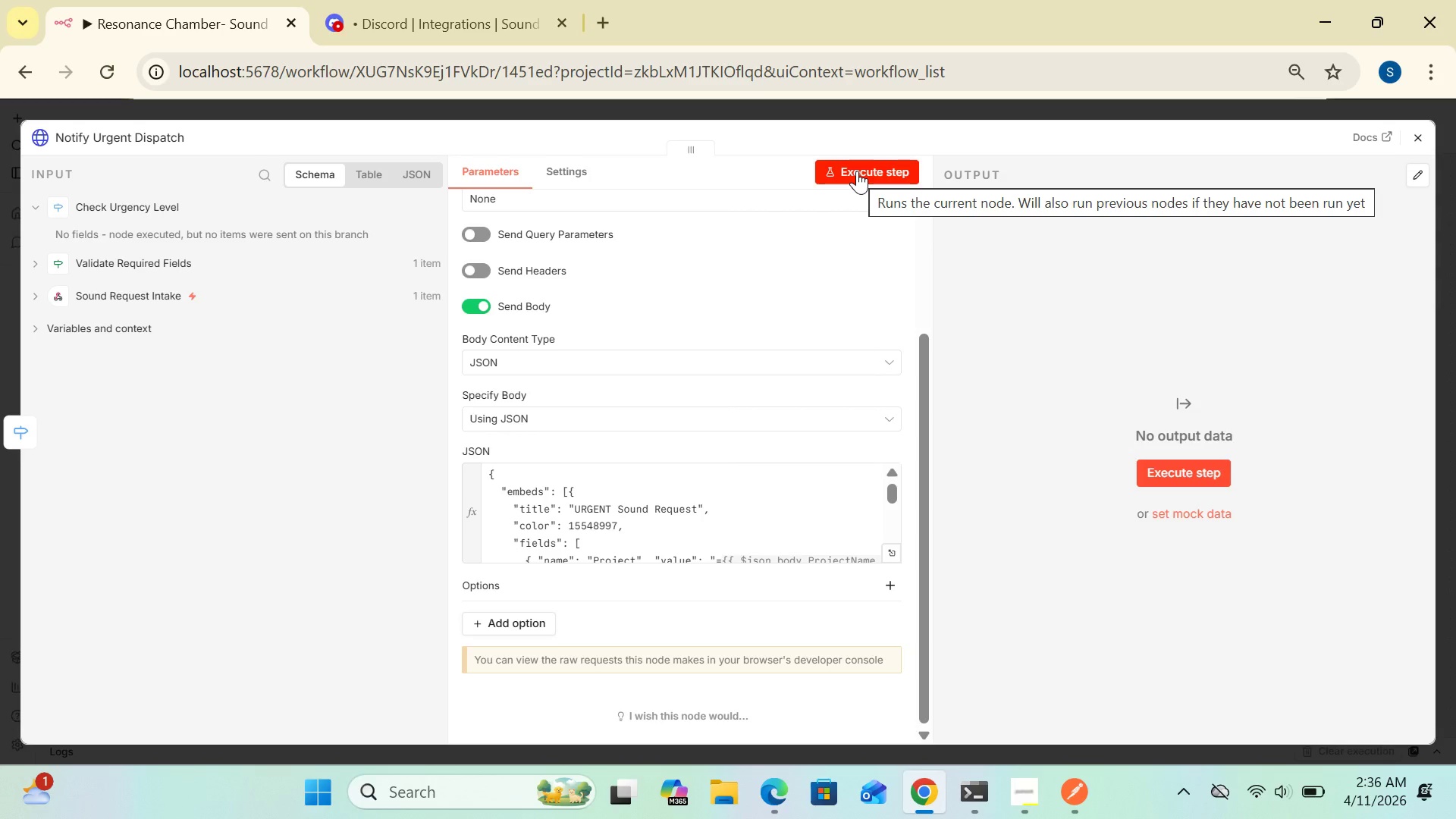 
wait(41.53)
 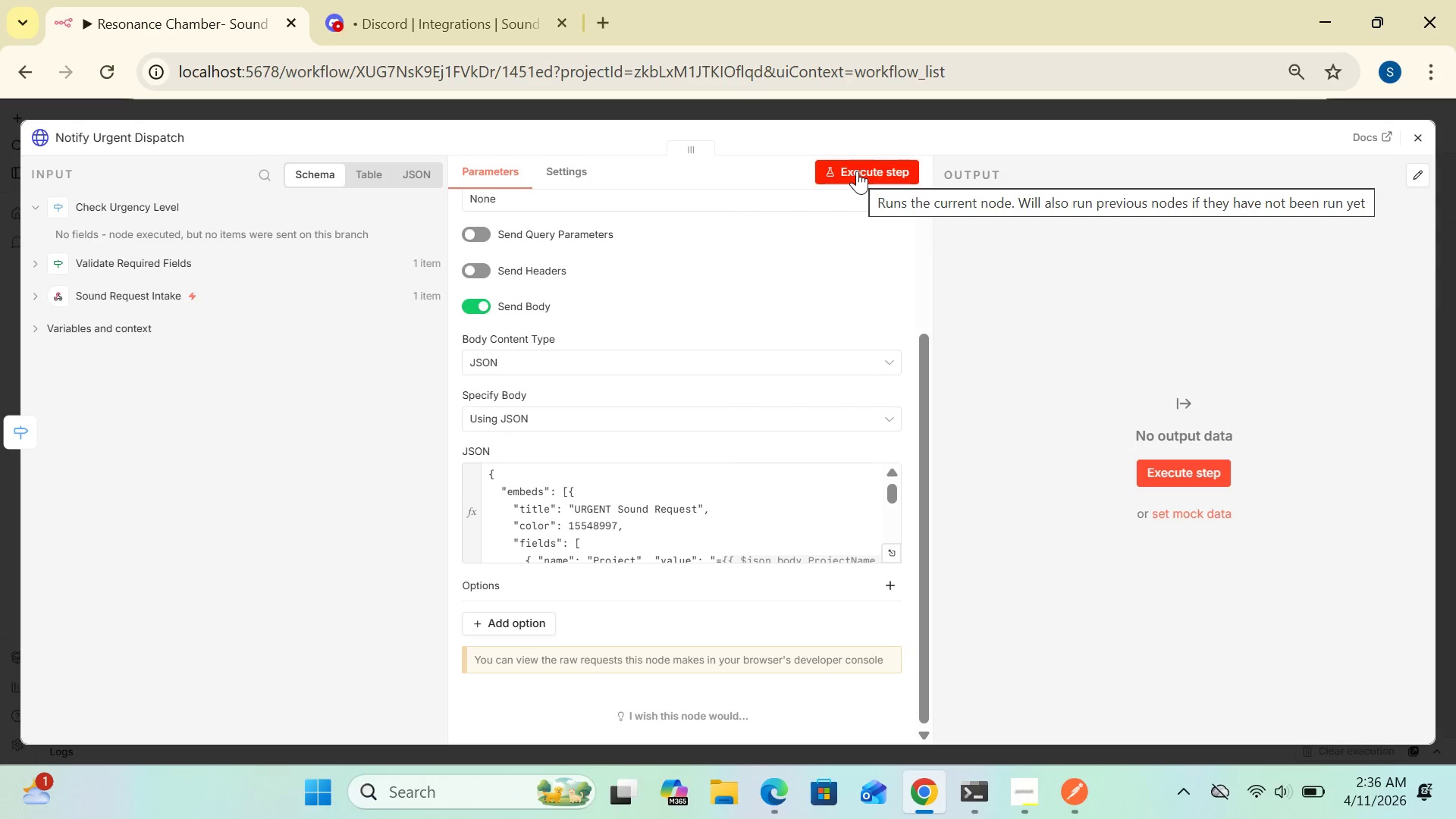 
left_click([899, 164])
 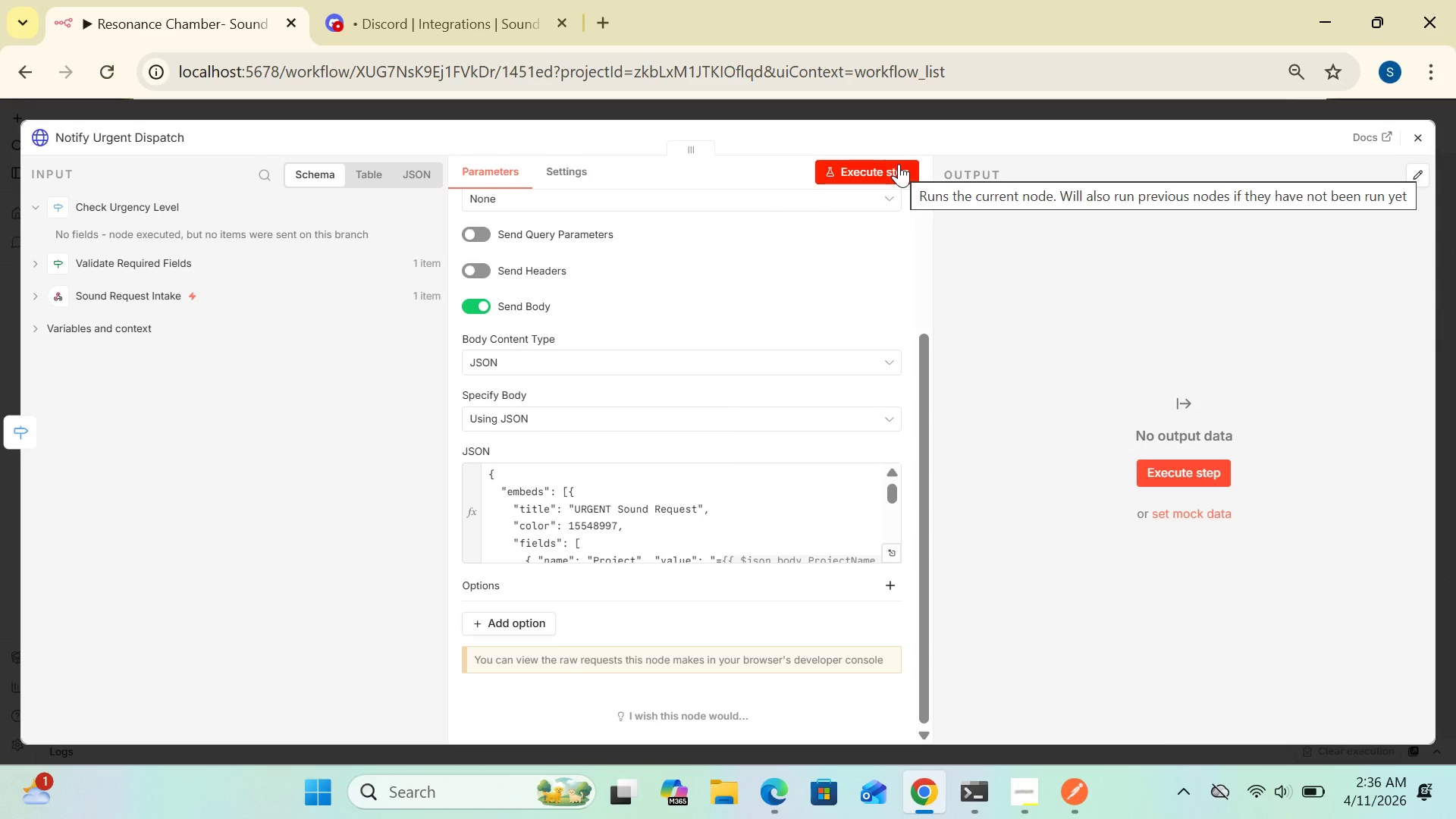 
wait(7.8)
 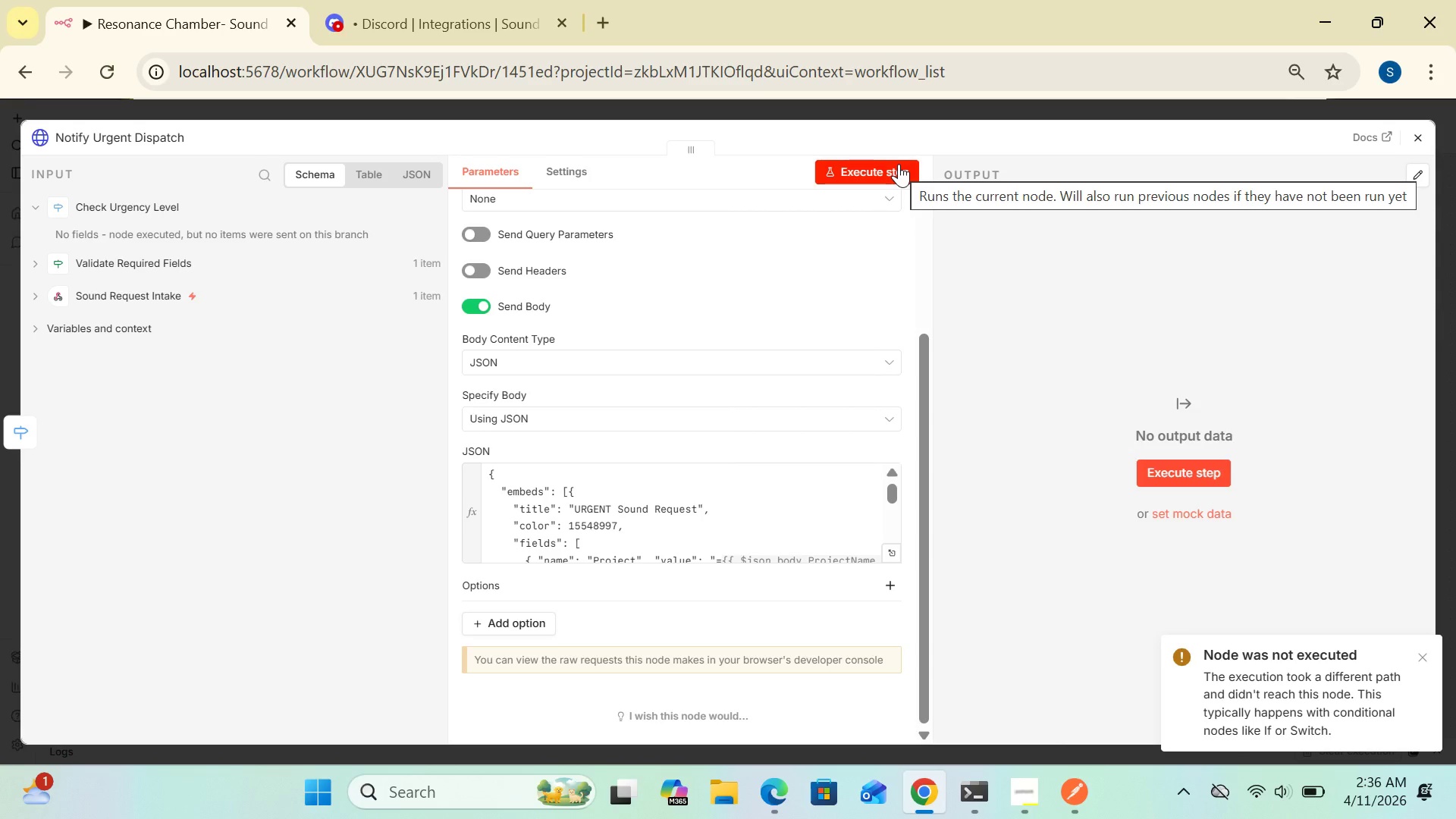 
left_click([1420, 139])
 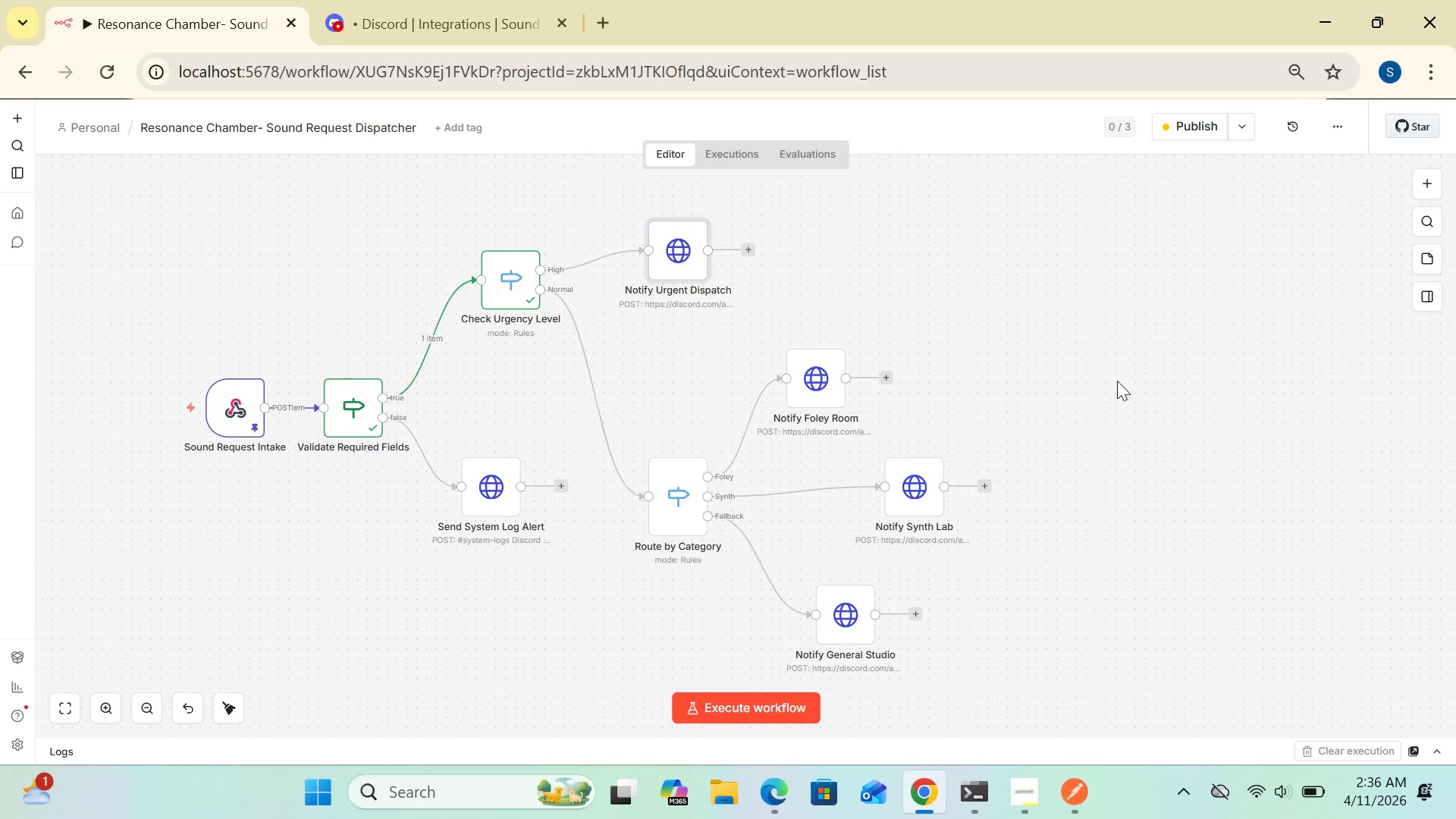 
wait(9.08)
 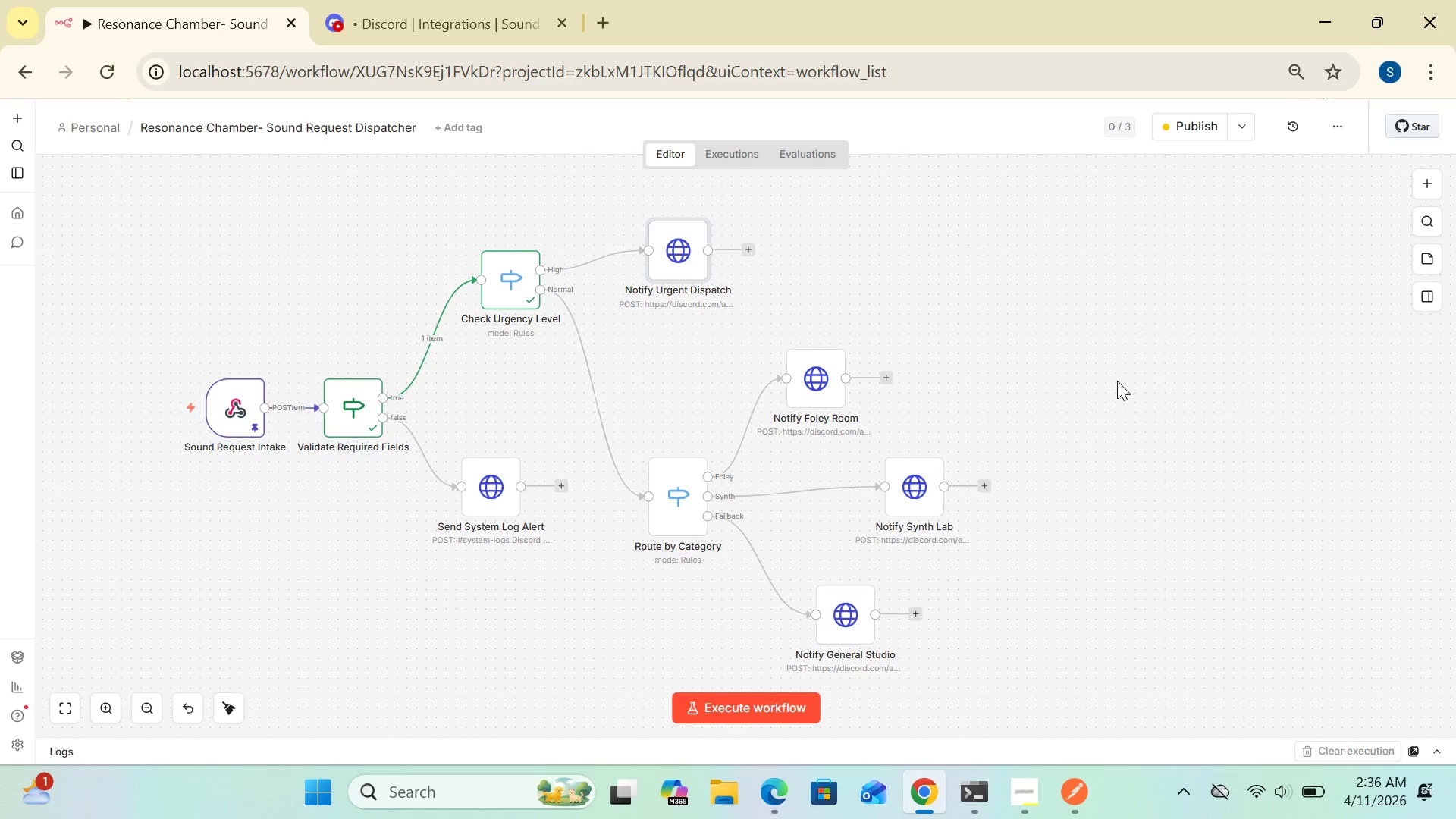 
double_click([668, 501])
 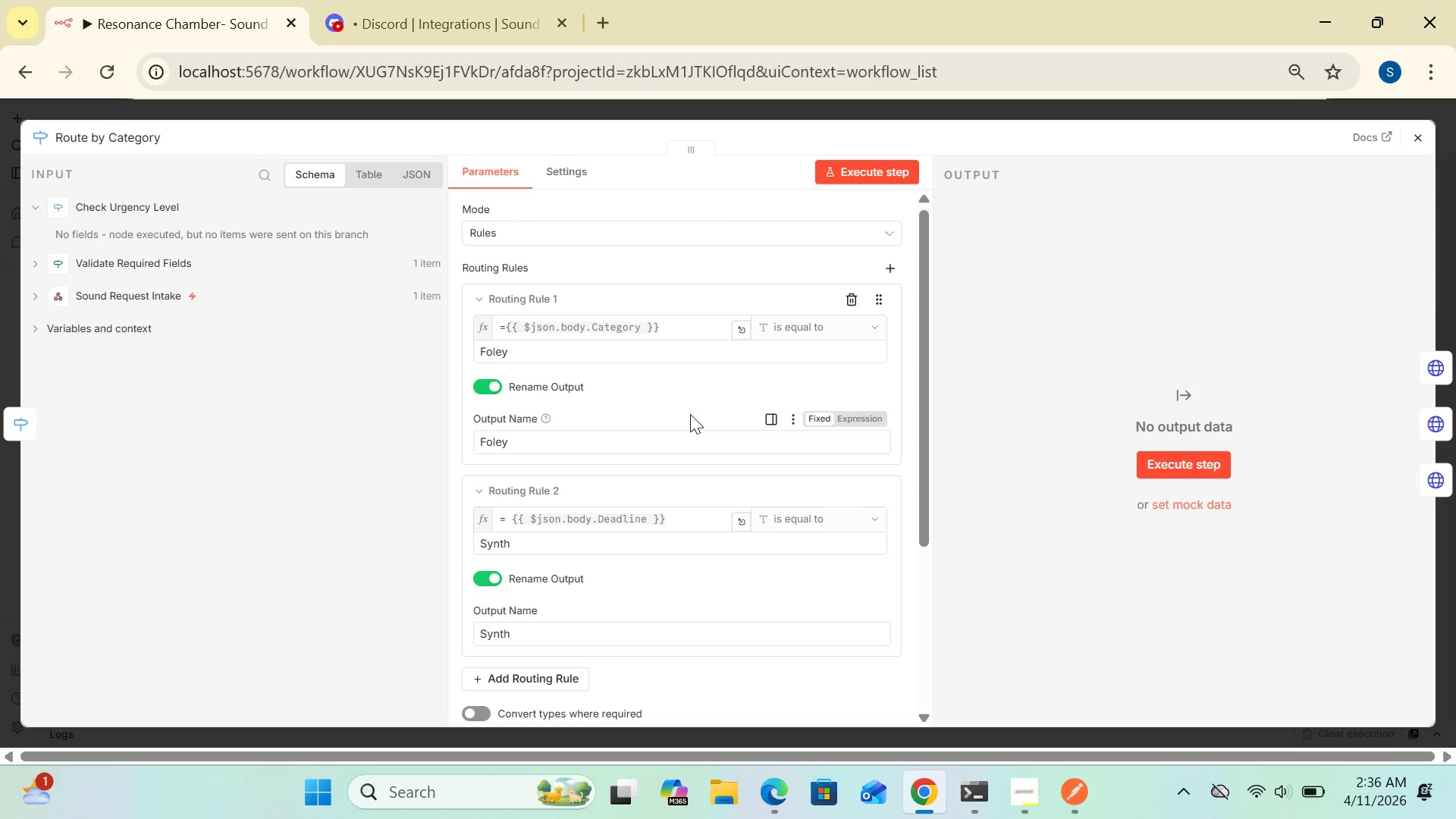 
wait(35.61)
 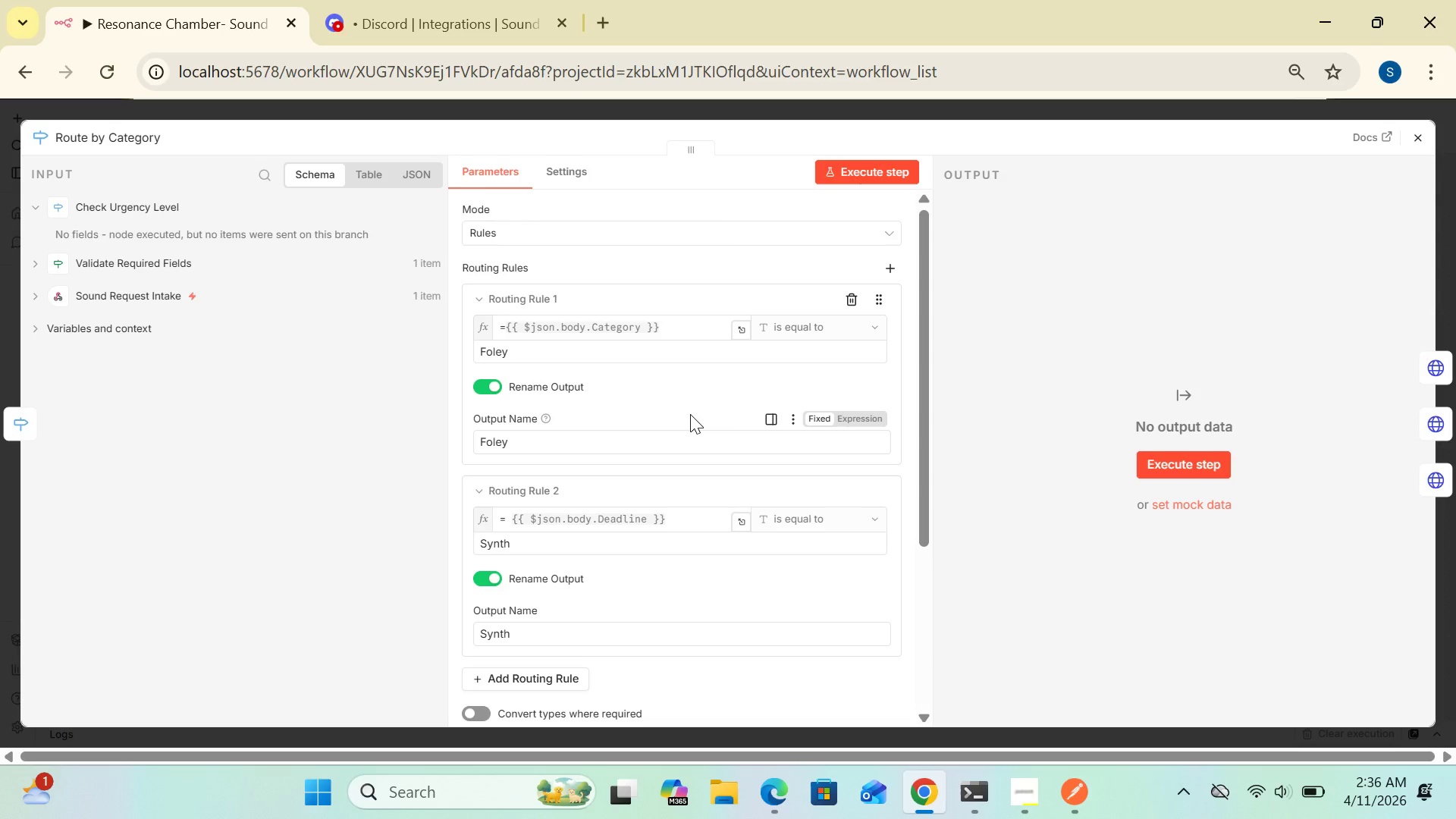 
left_click_drag(start_coordinate=[922, 436], to_coordinate=[923, 456])
 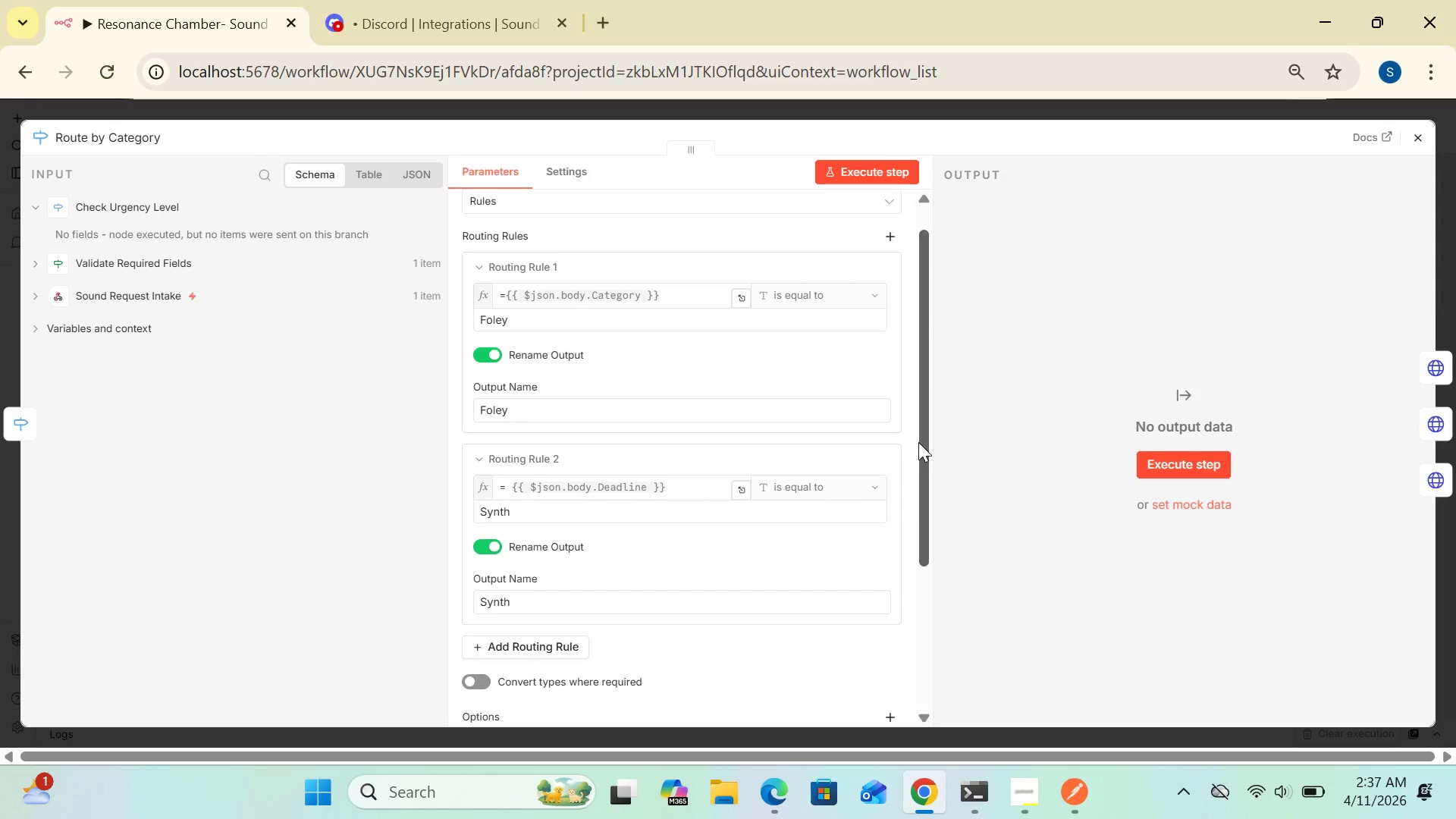 
wait(15.42)
 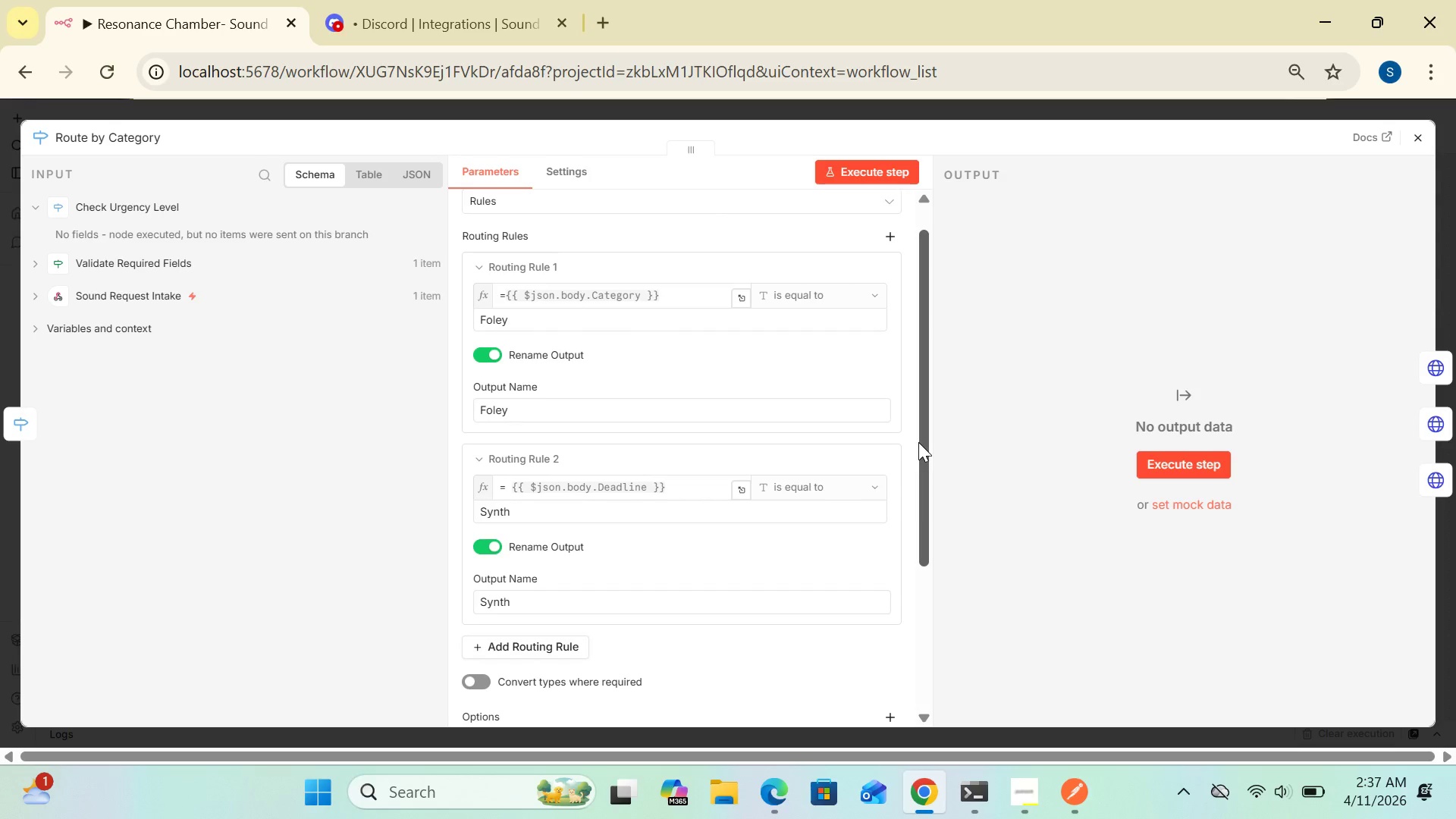 
left_click([745, 293])
 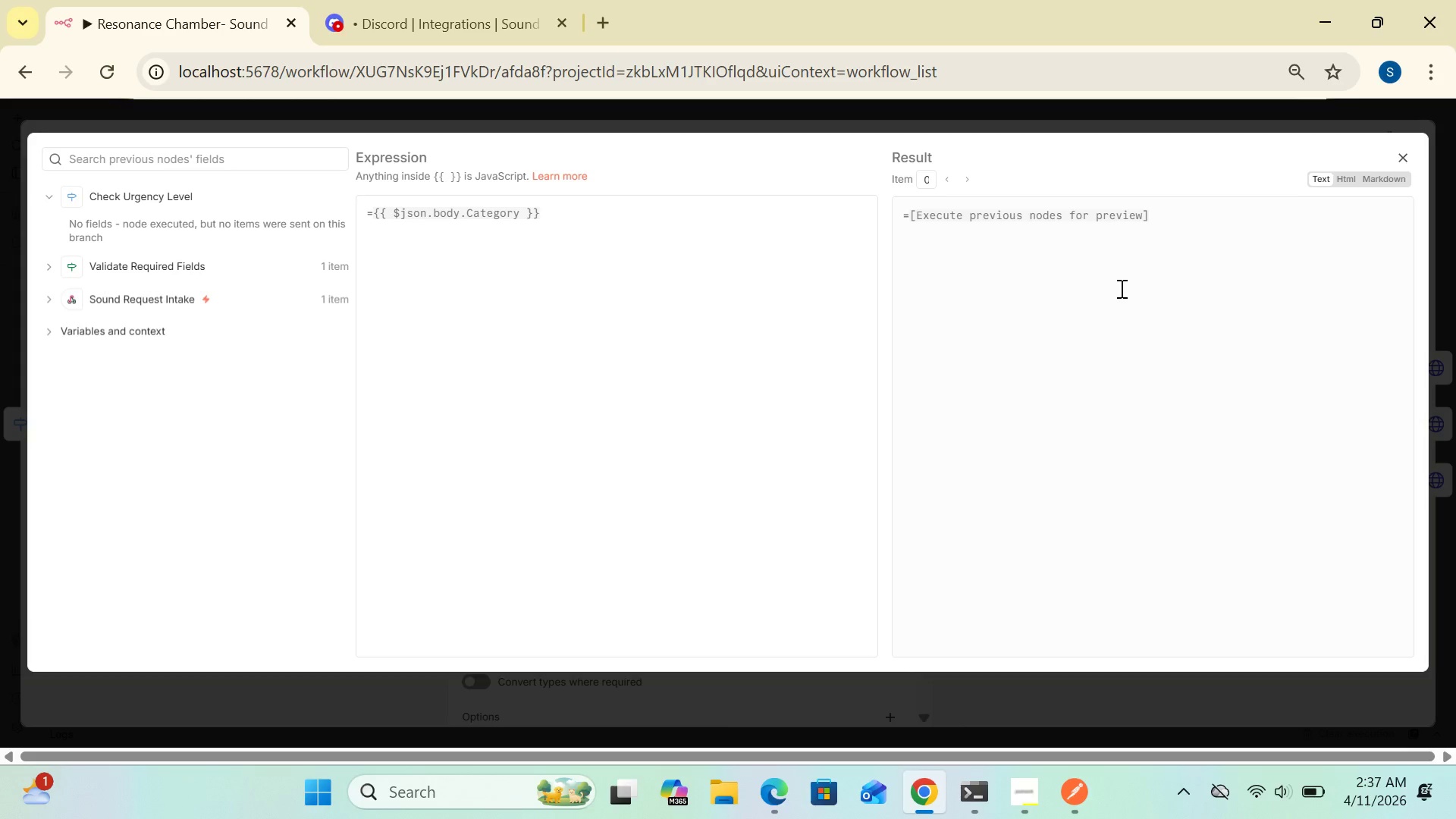 
wait(6.7)
 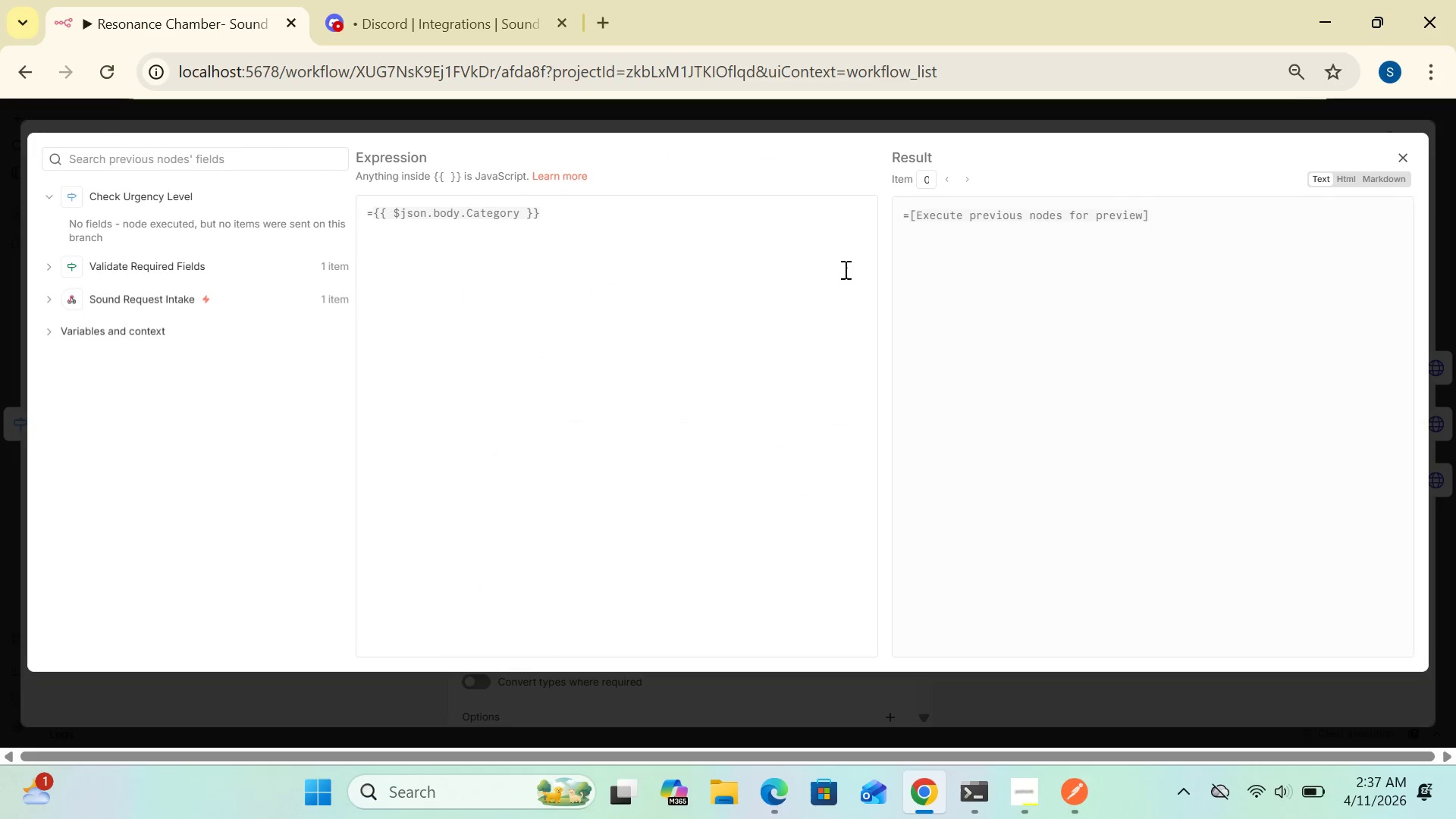 
left_click([1408, 155])
 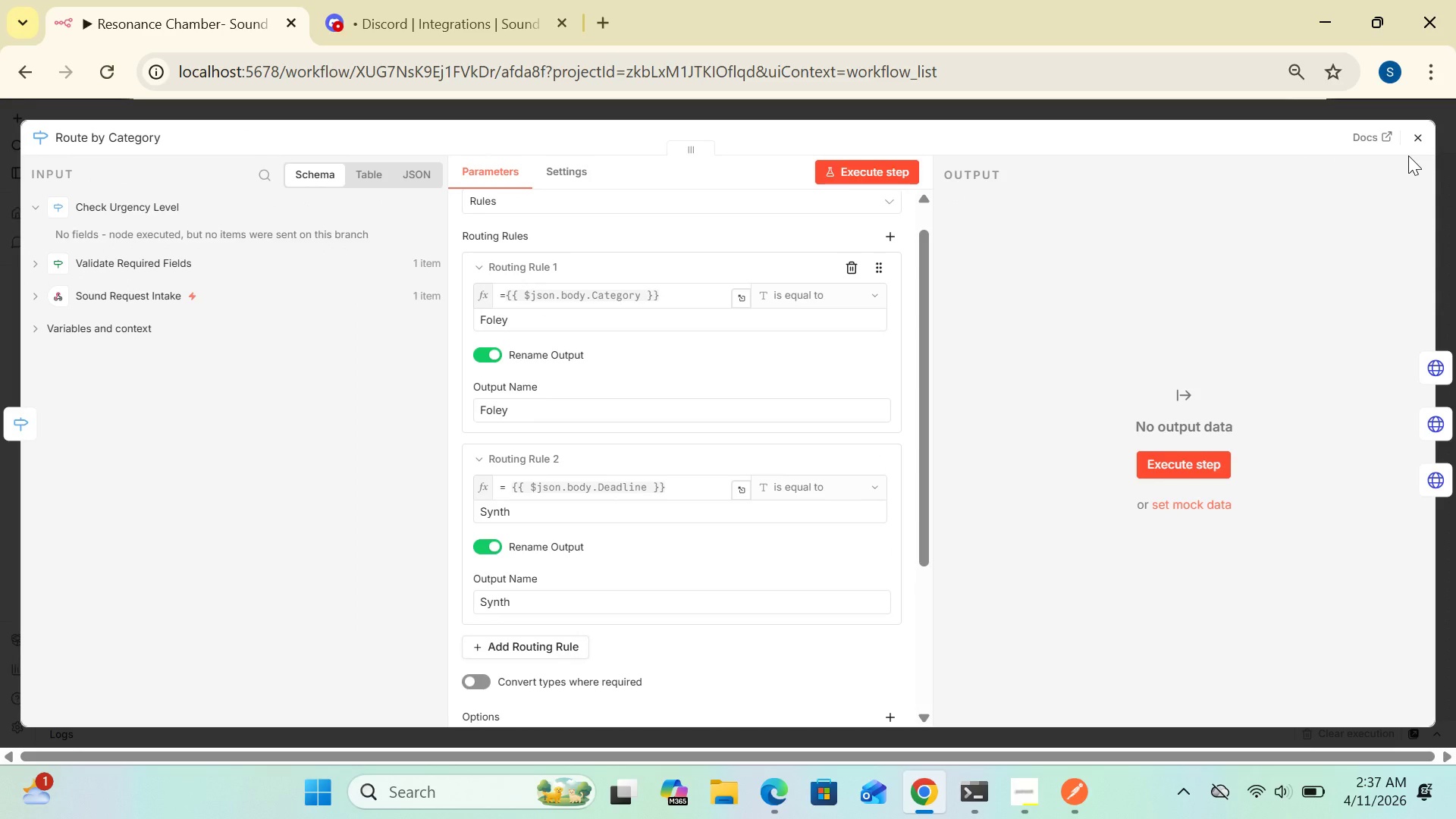 
wait(9.3)
 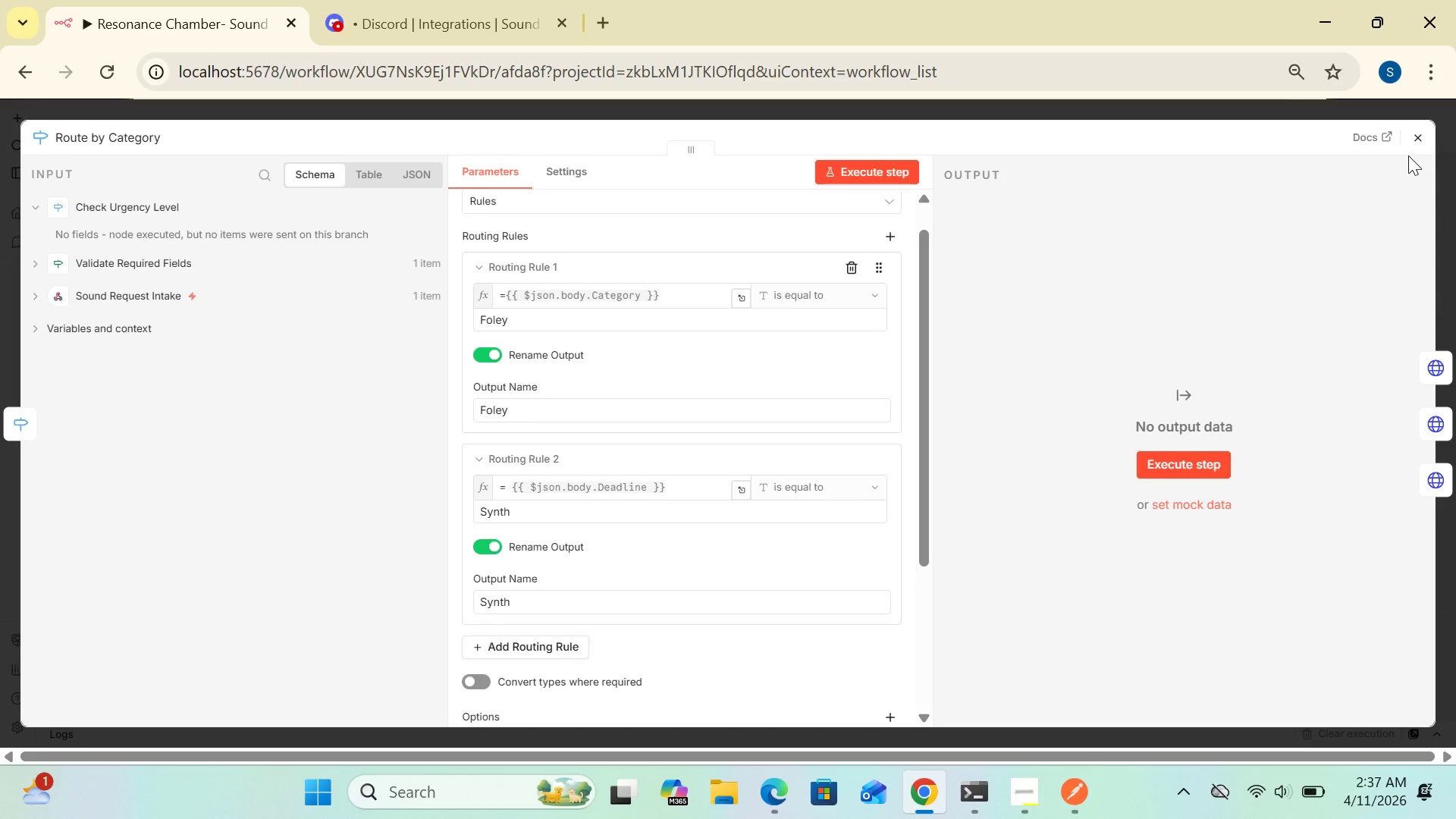 
left_click([1417, 133])
 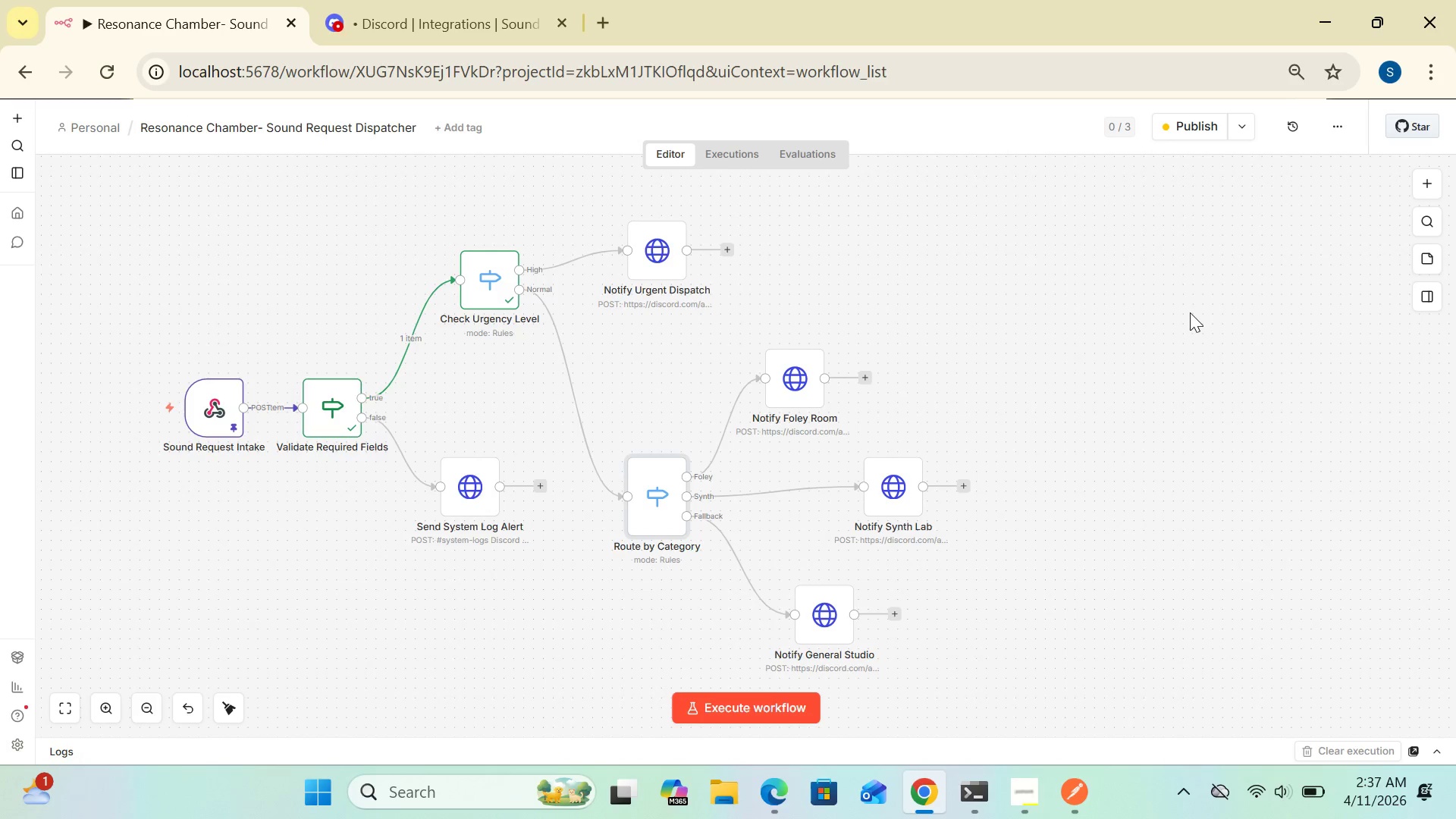 
wait(5.92)
 